 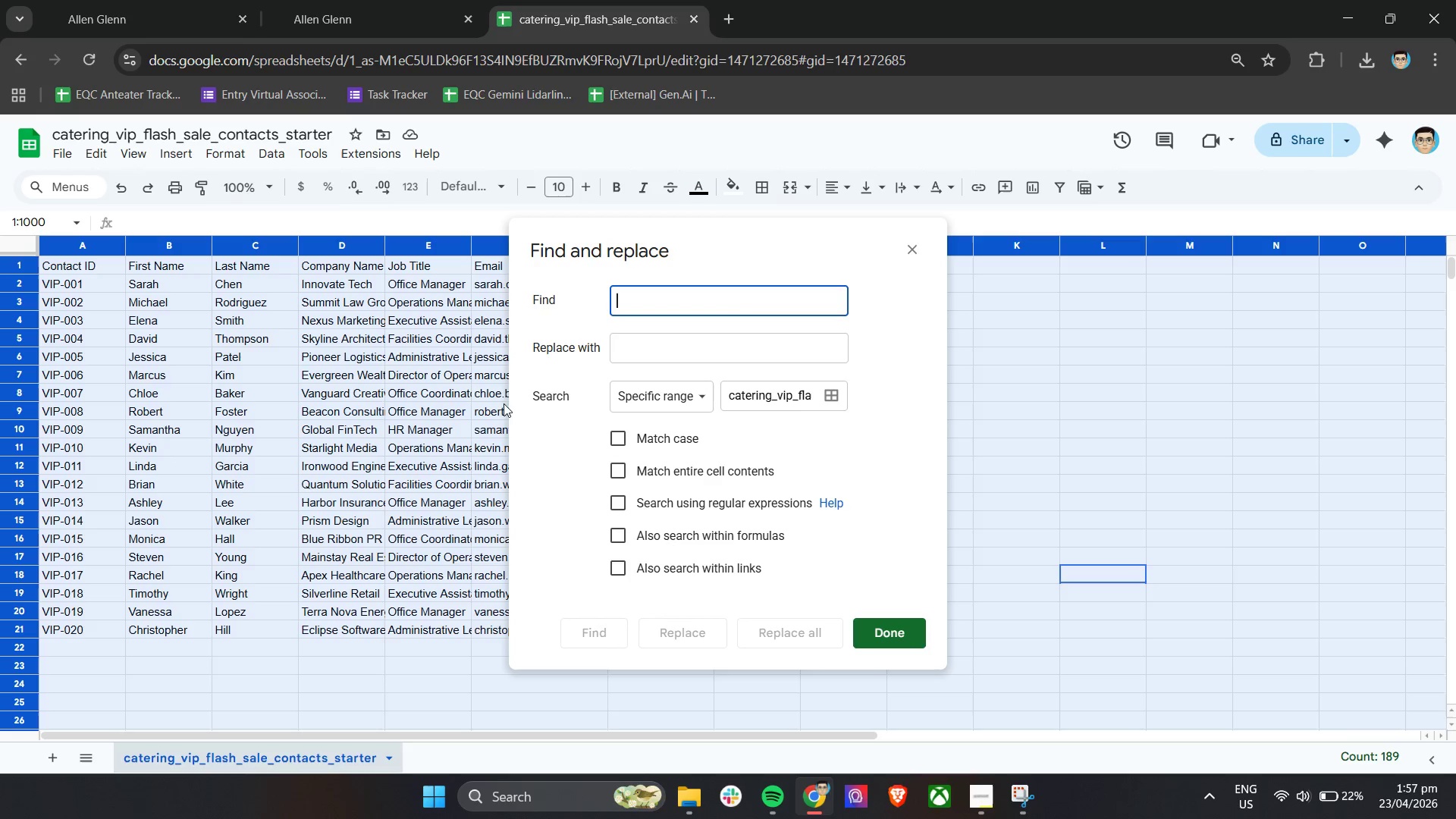 
key(Shift+9)
 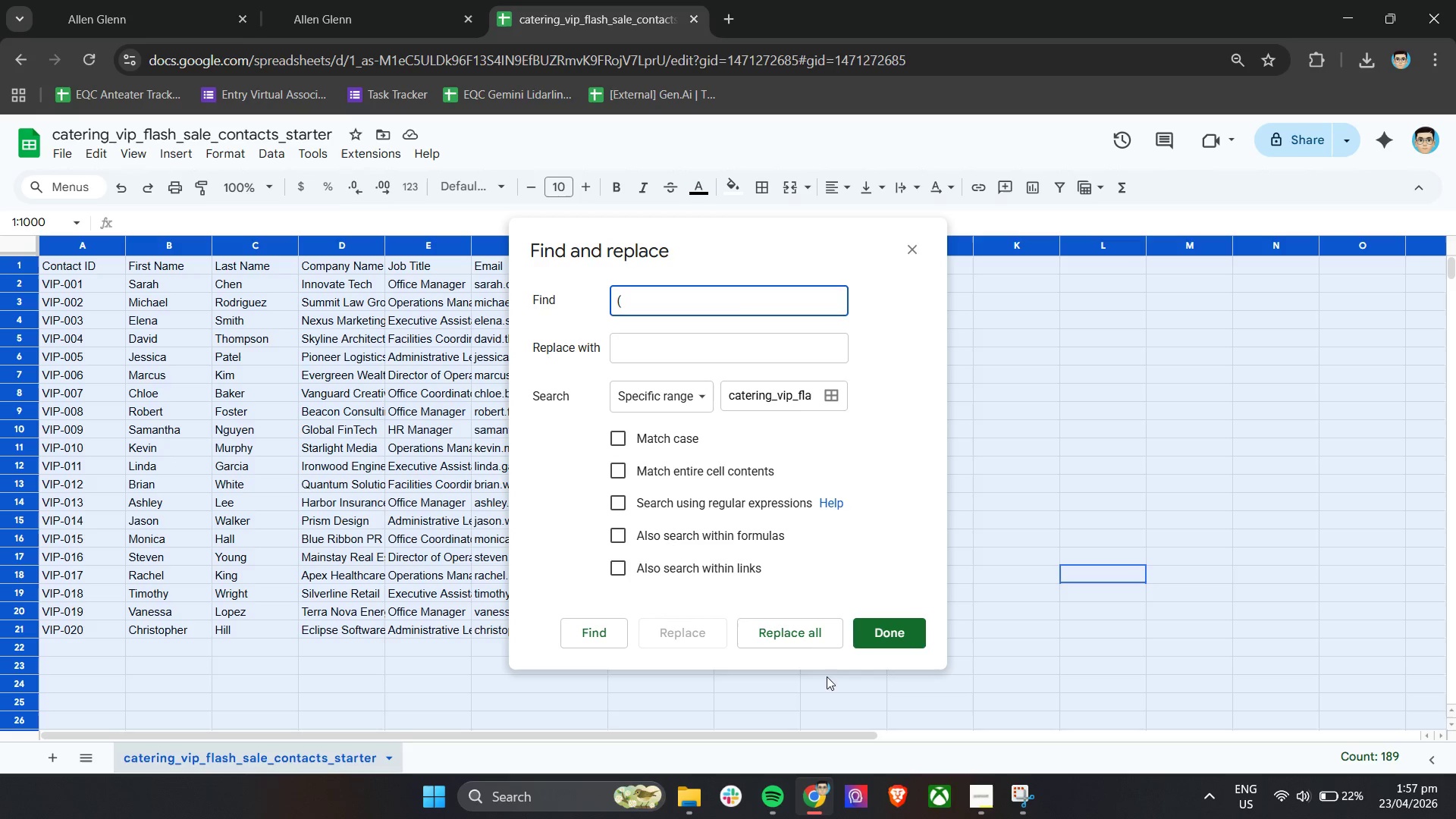 
left_click([806, 639])
 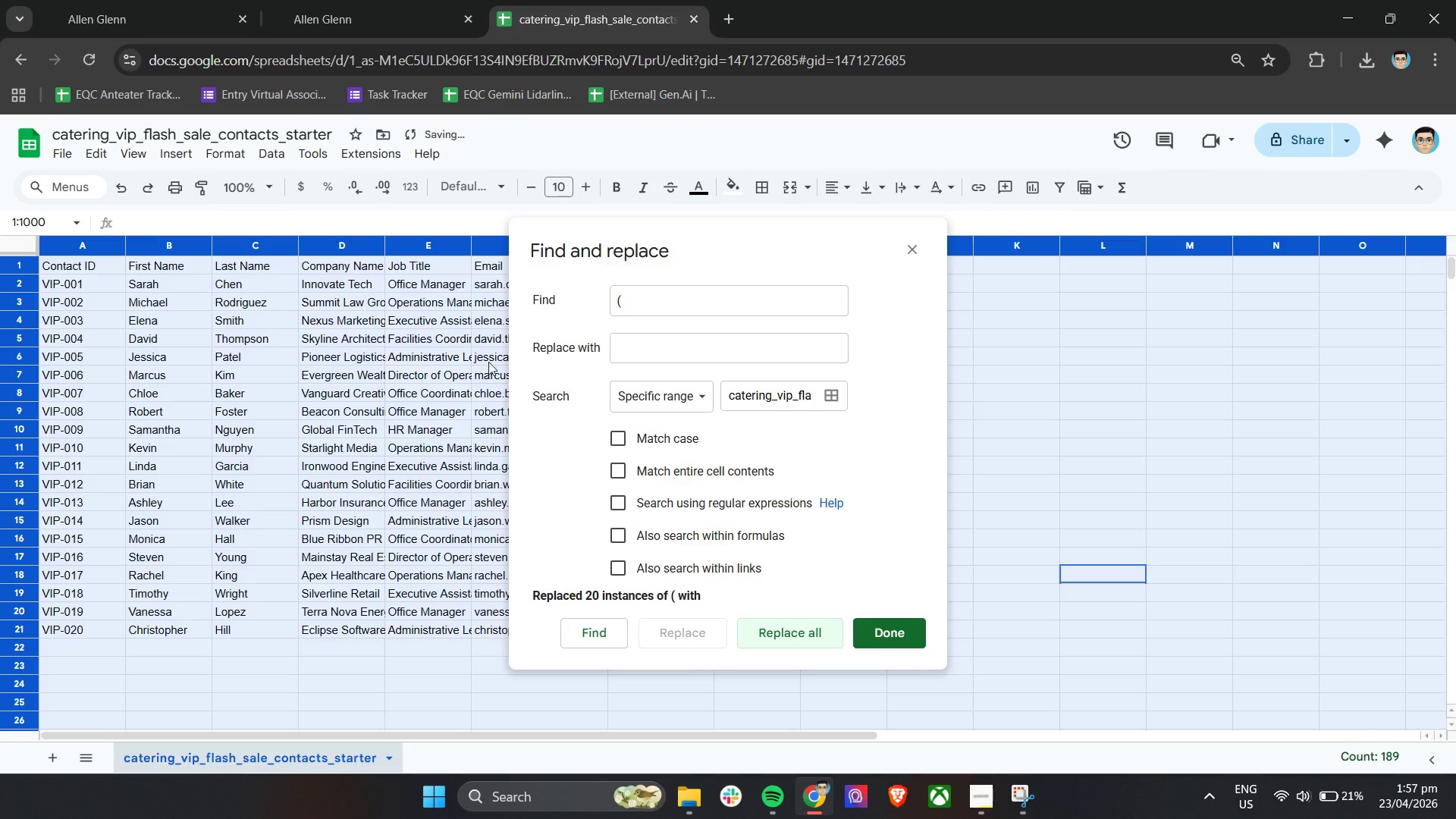 
left_click([704, 300])
 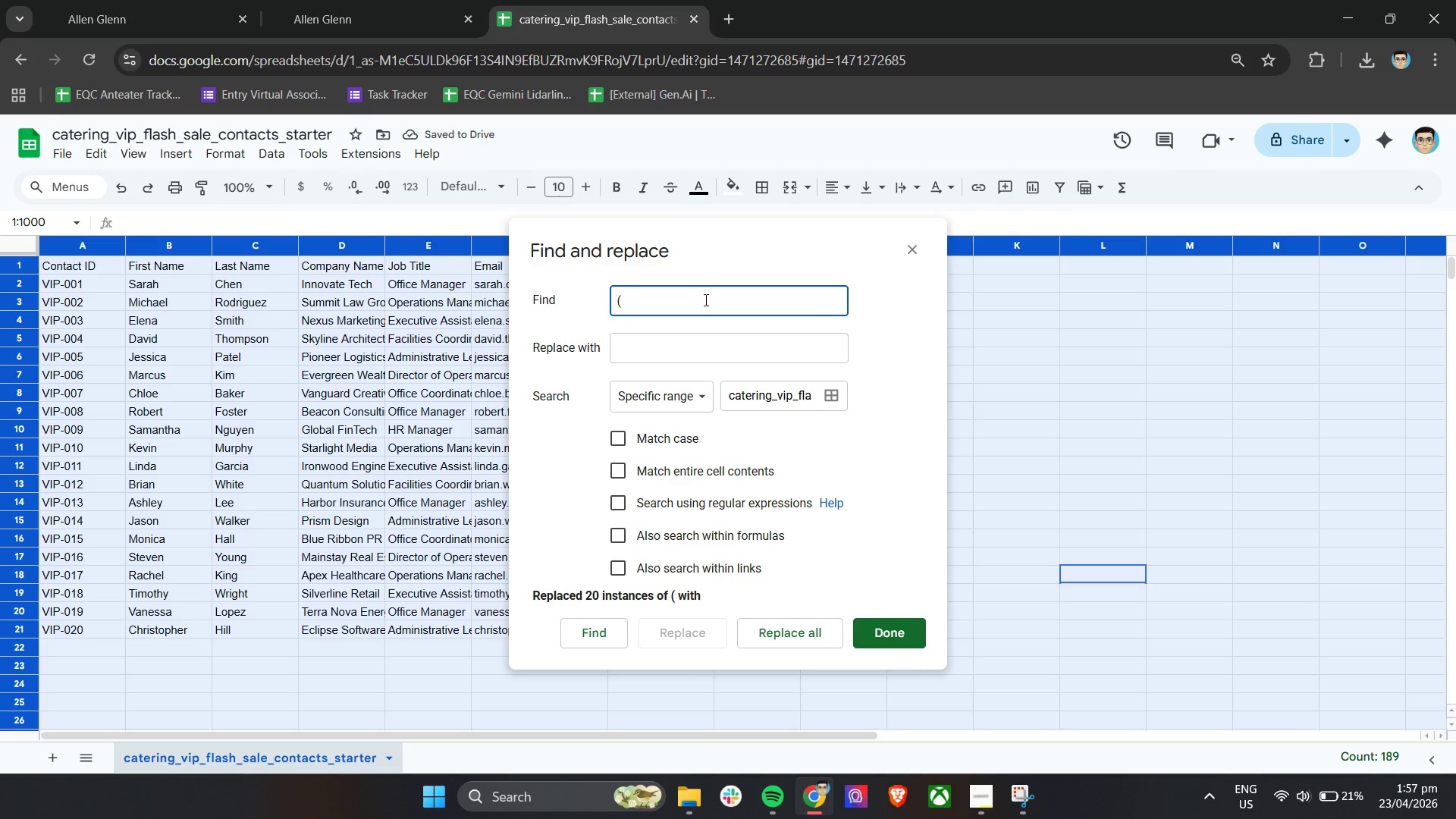 
key(Backspace)
 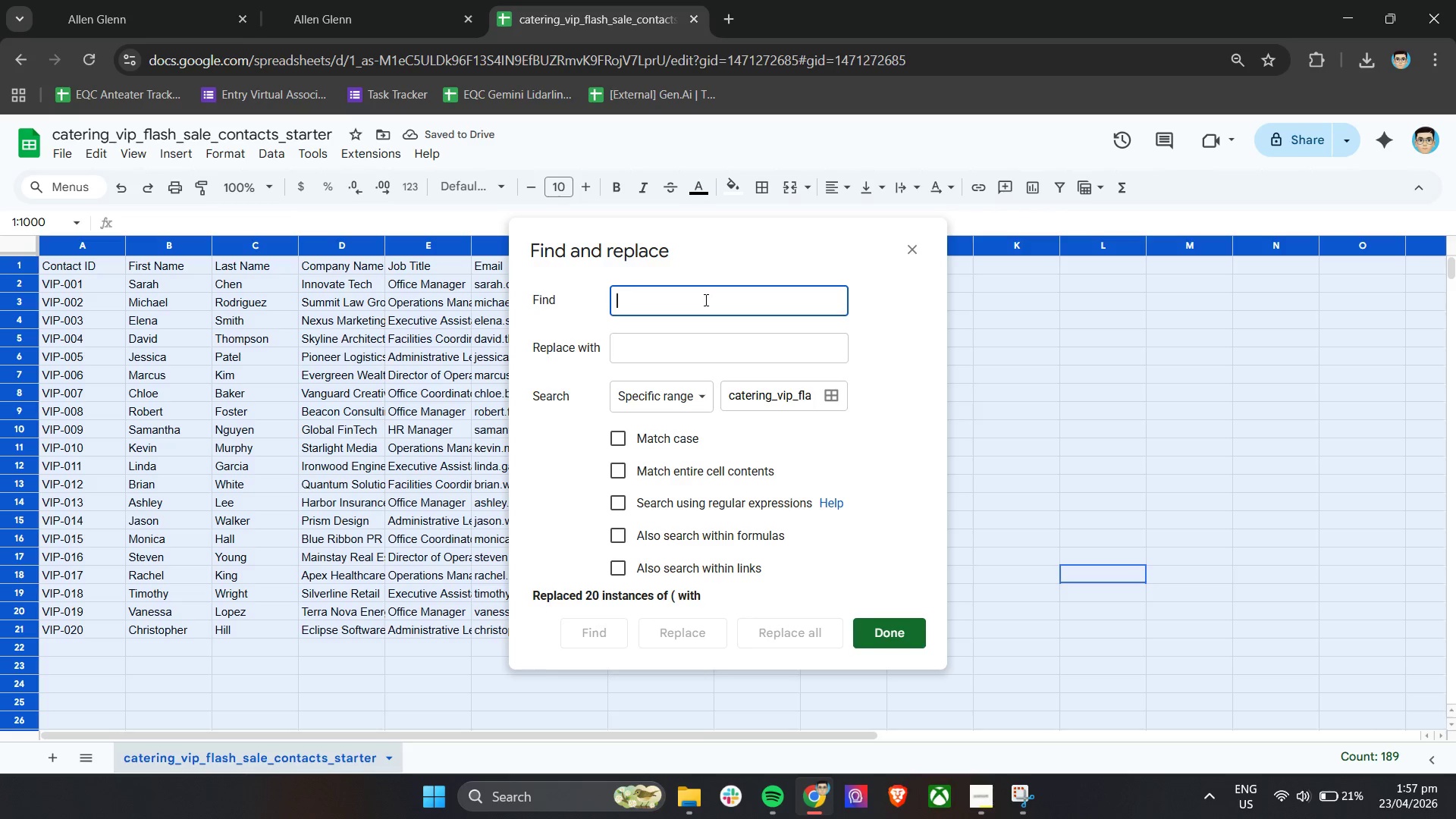 
key(Shift+0)
 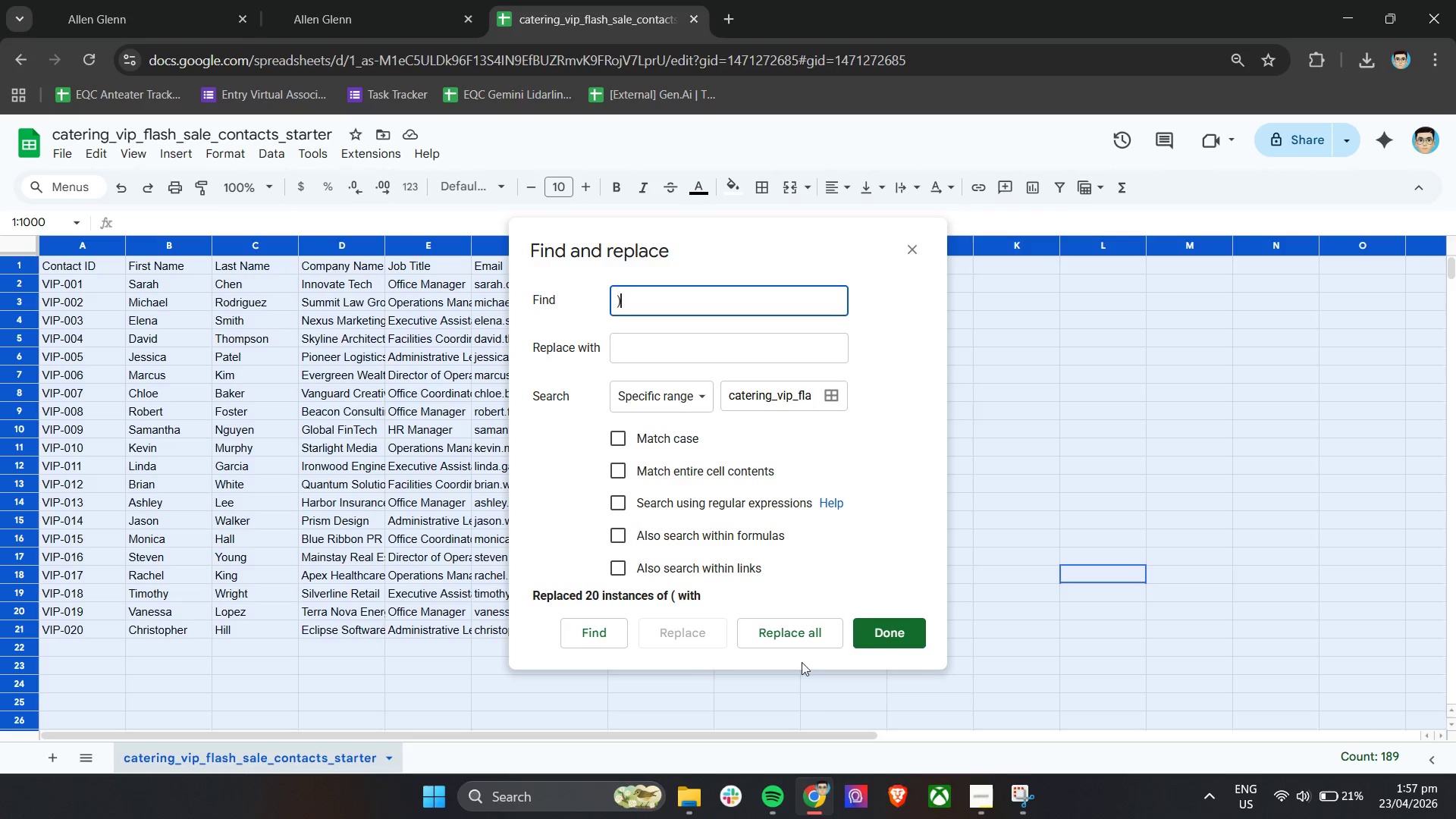 
left_click([793, 639])
 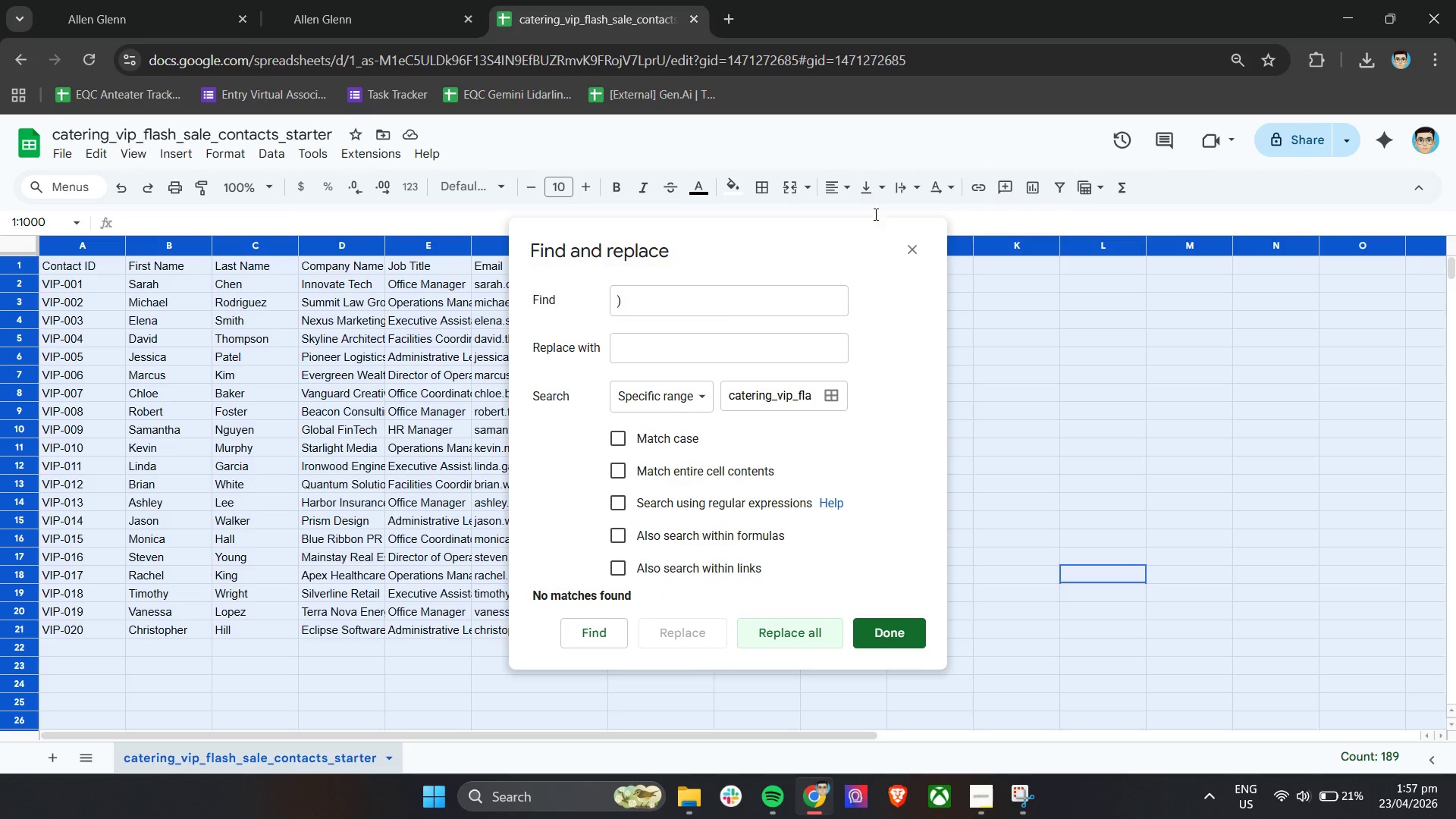 
left_click([912, 247])
 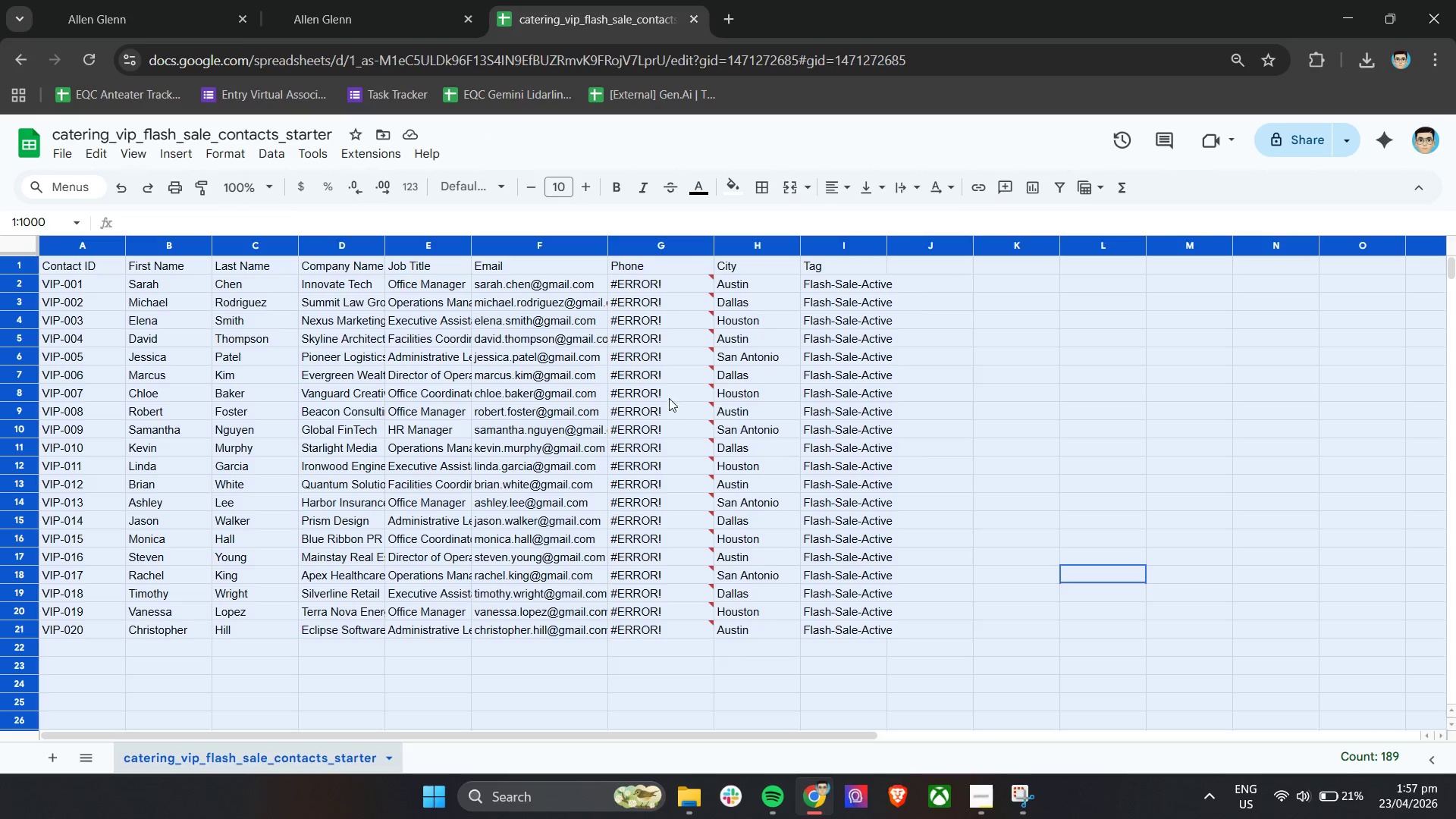 
left_click([1276, 416])
 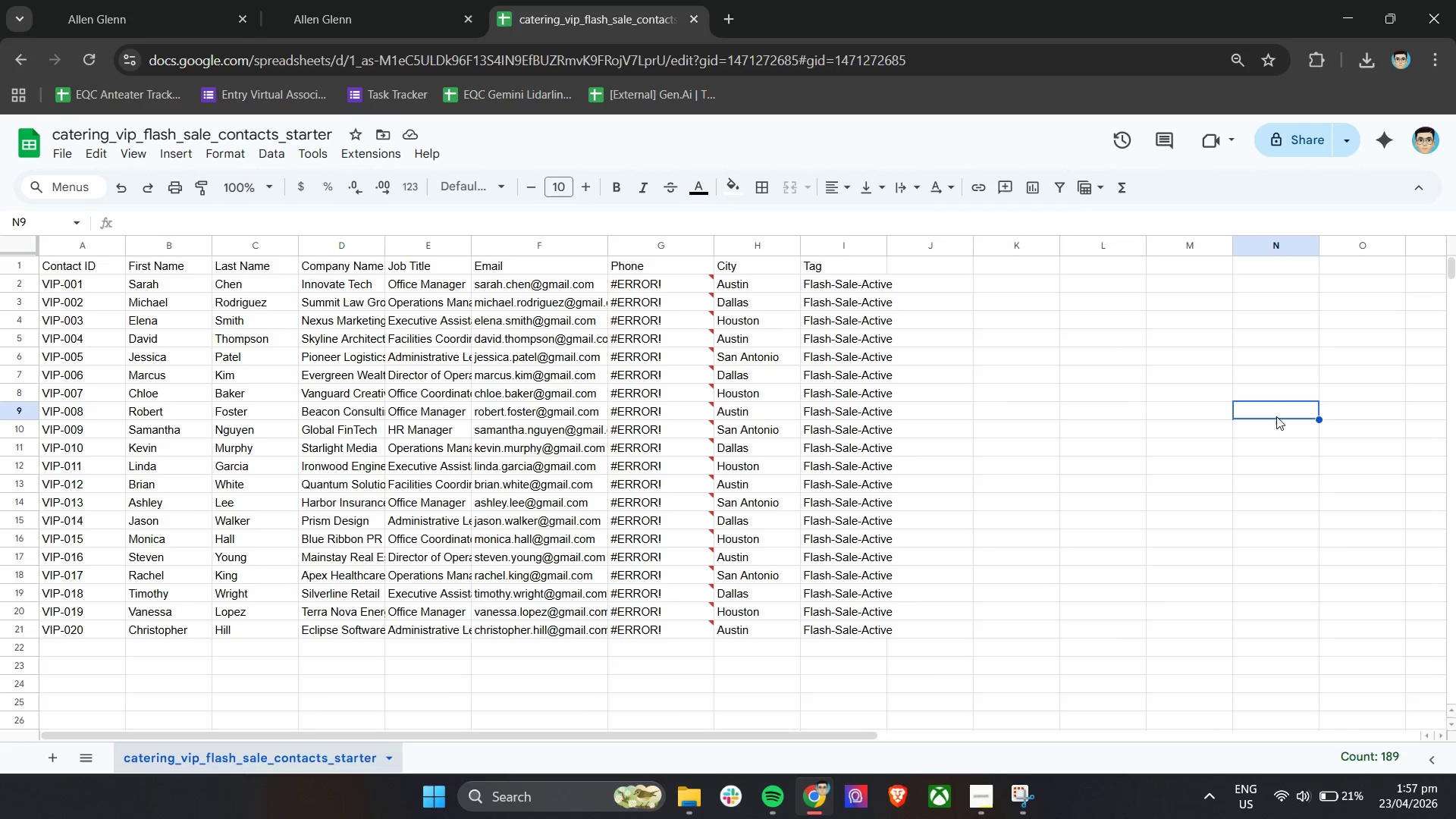 
key(Control+Z)
 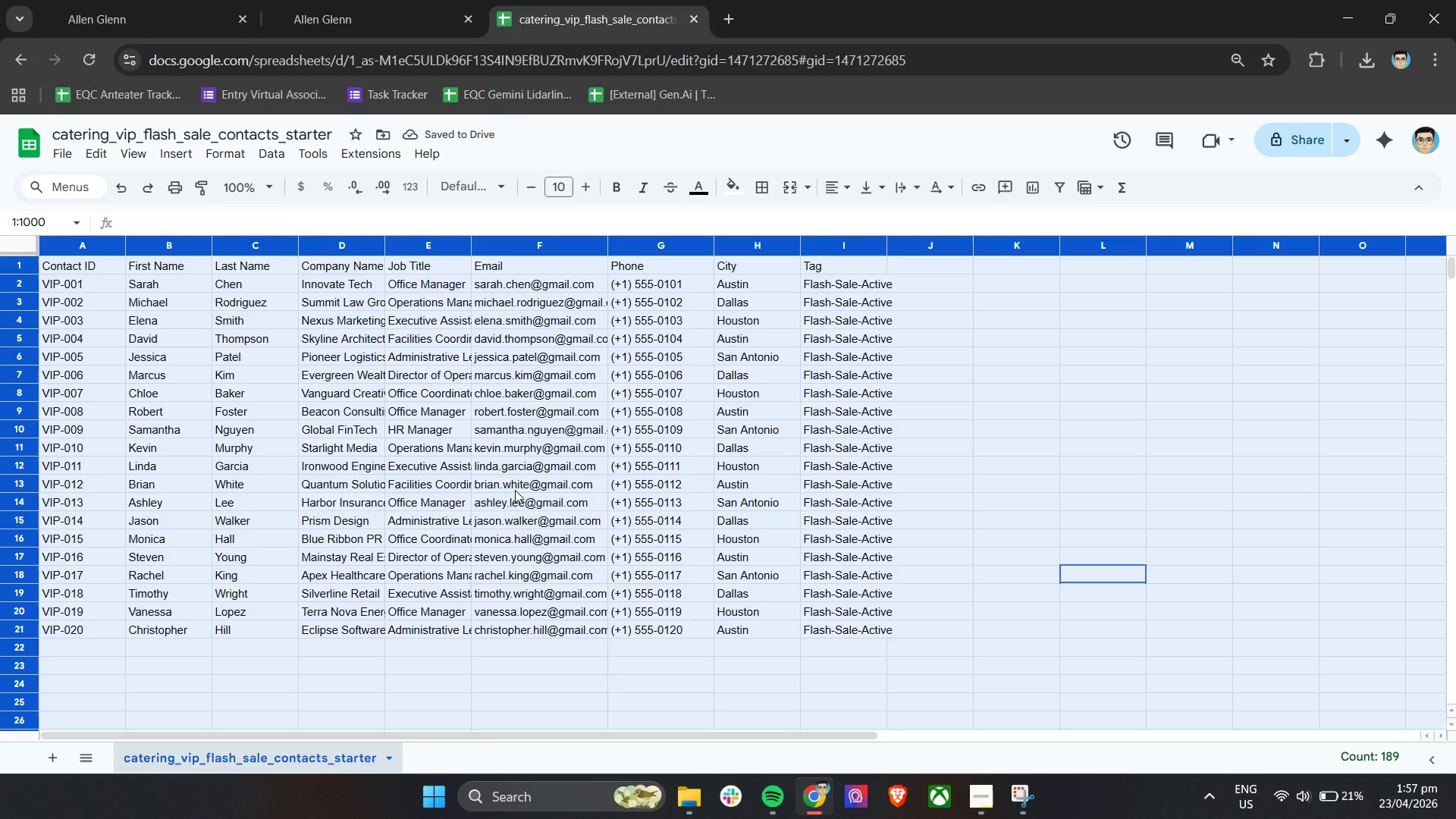 
wait(8.8)
 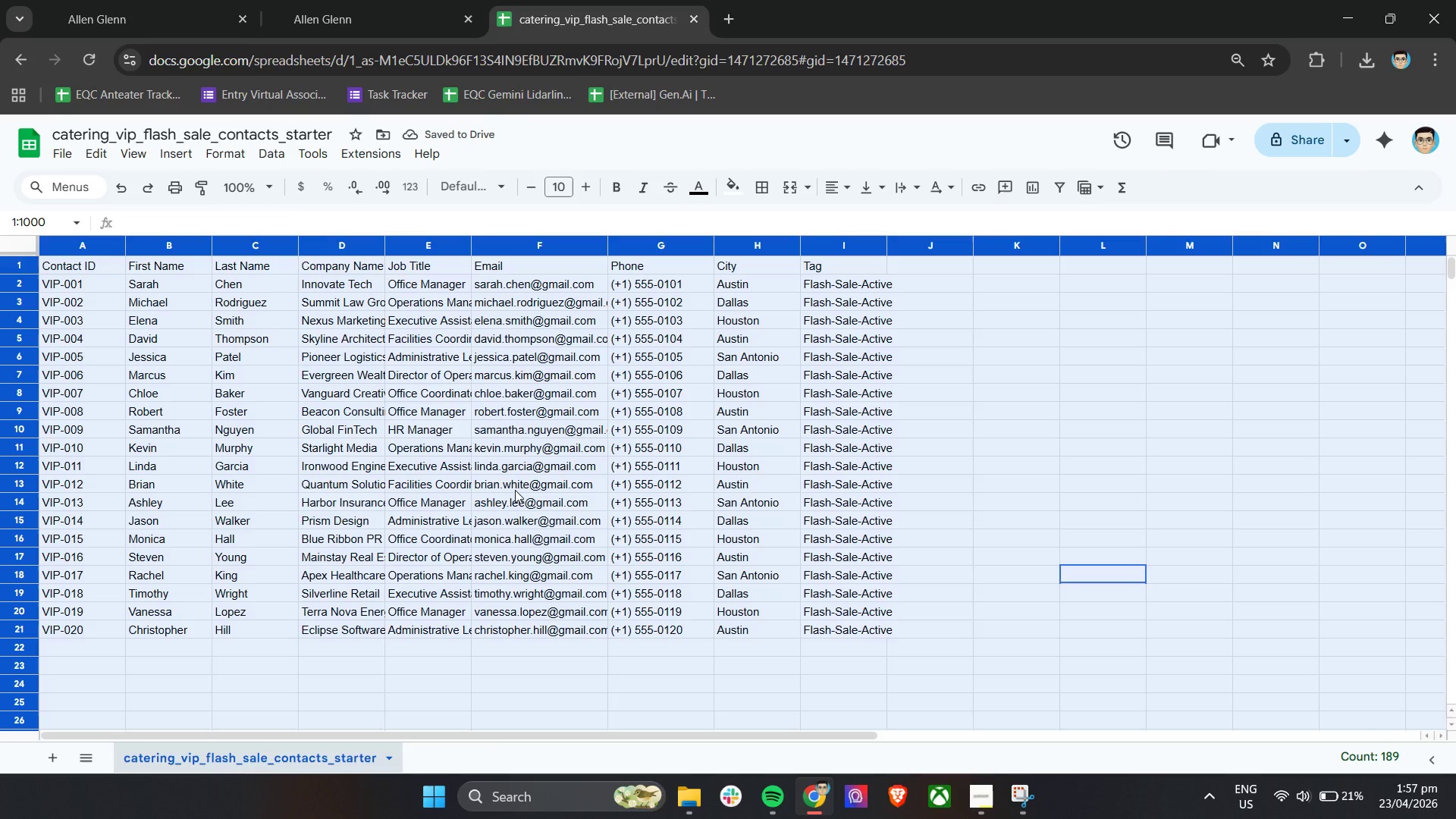 
left_click([664, 274])
 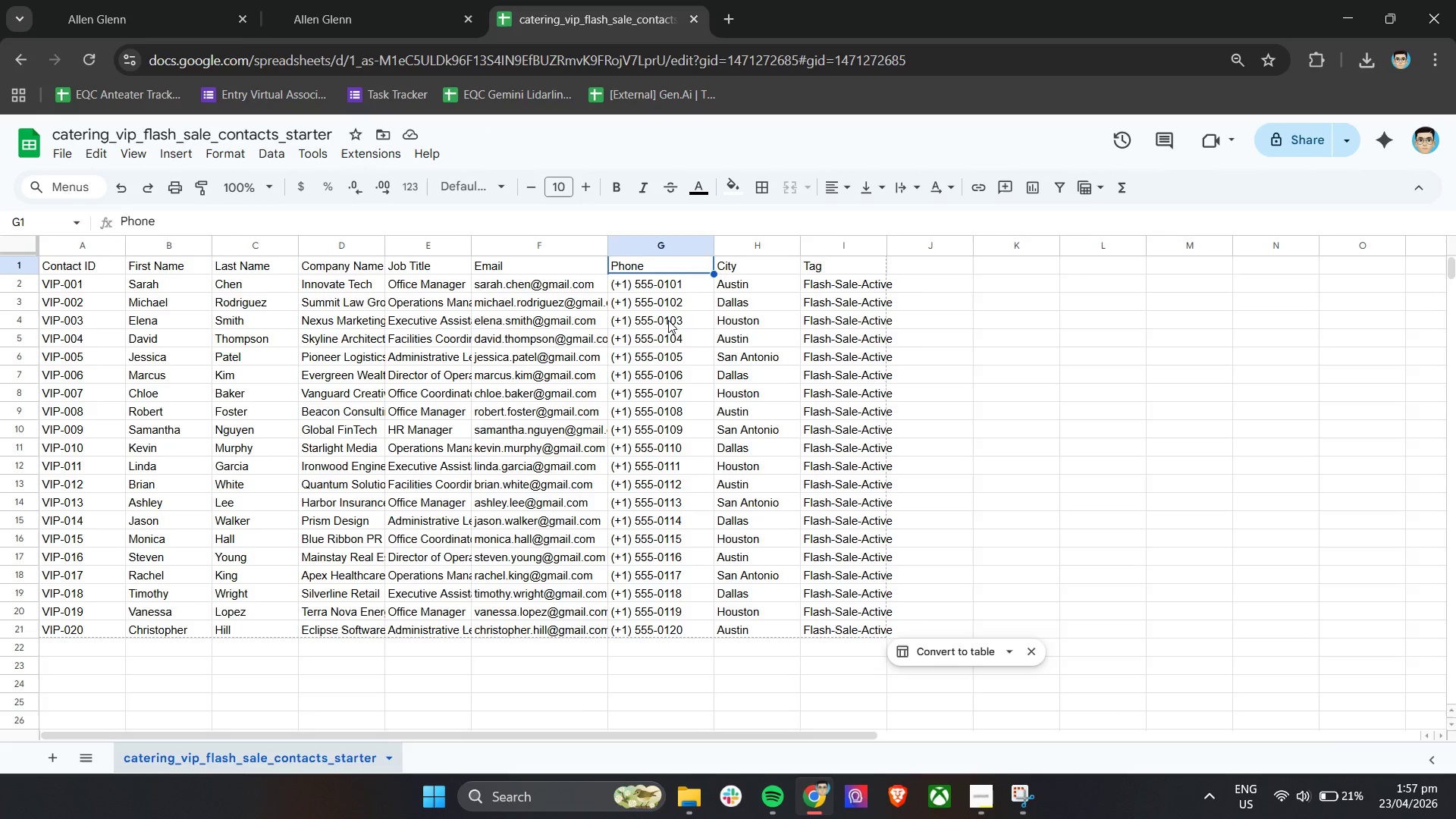 
left_click([668, 320])
 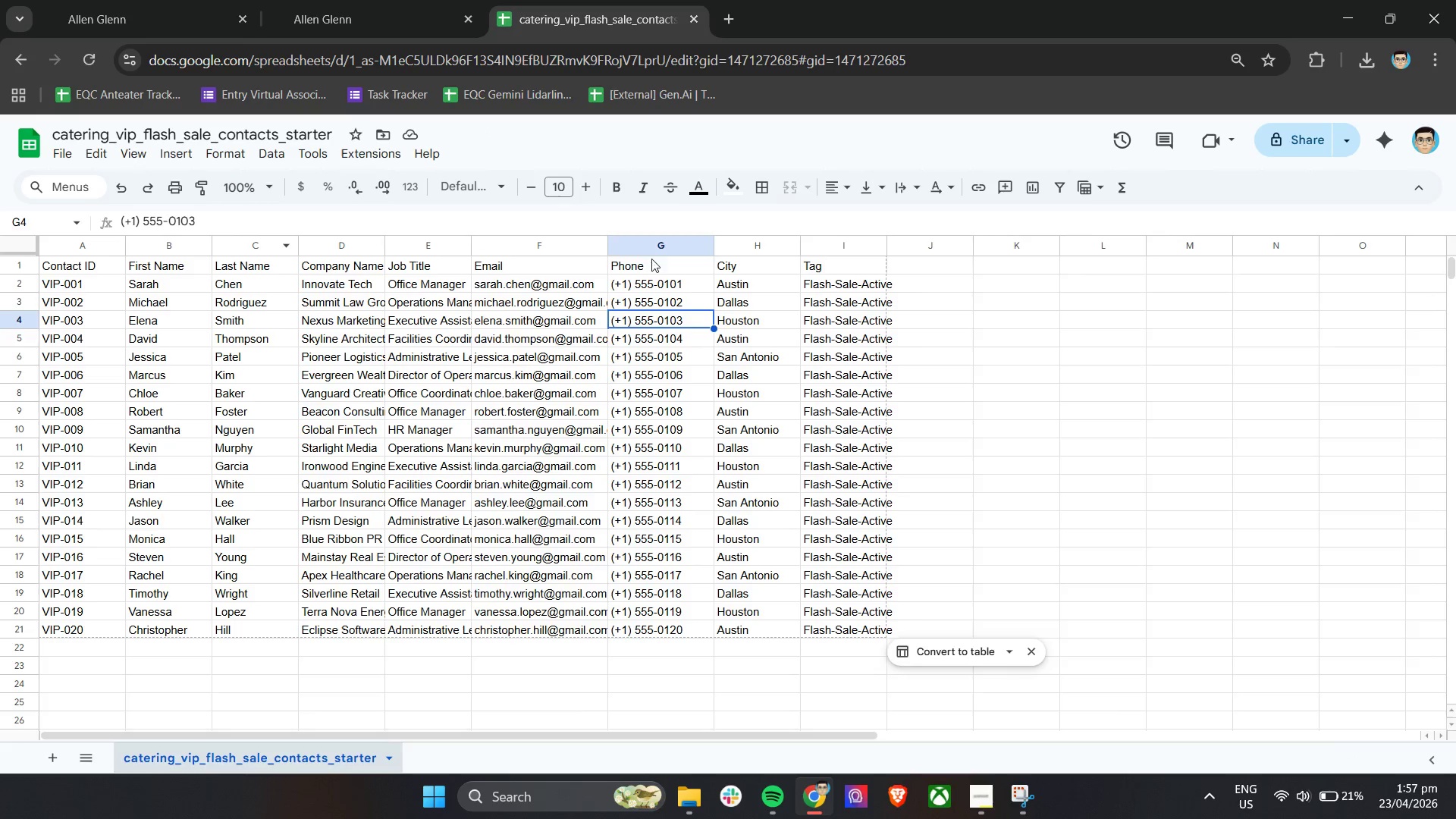 
left_click([657, 250])
 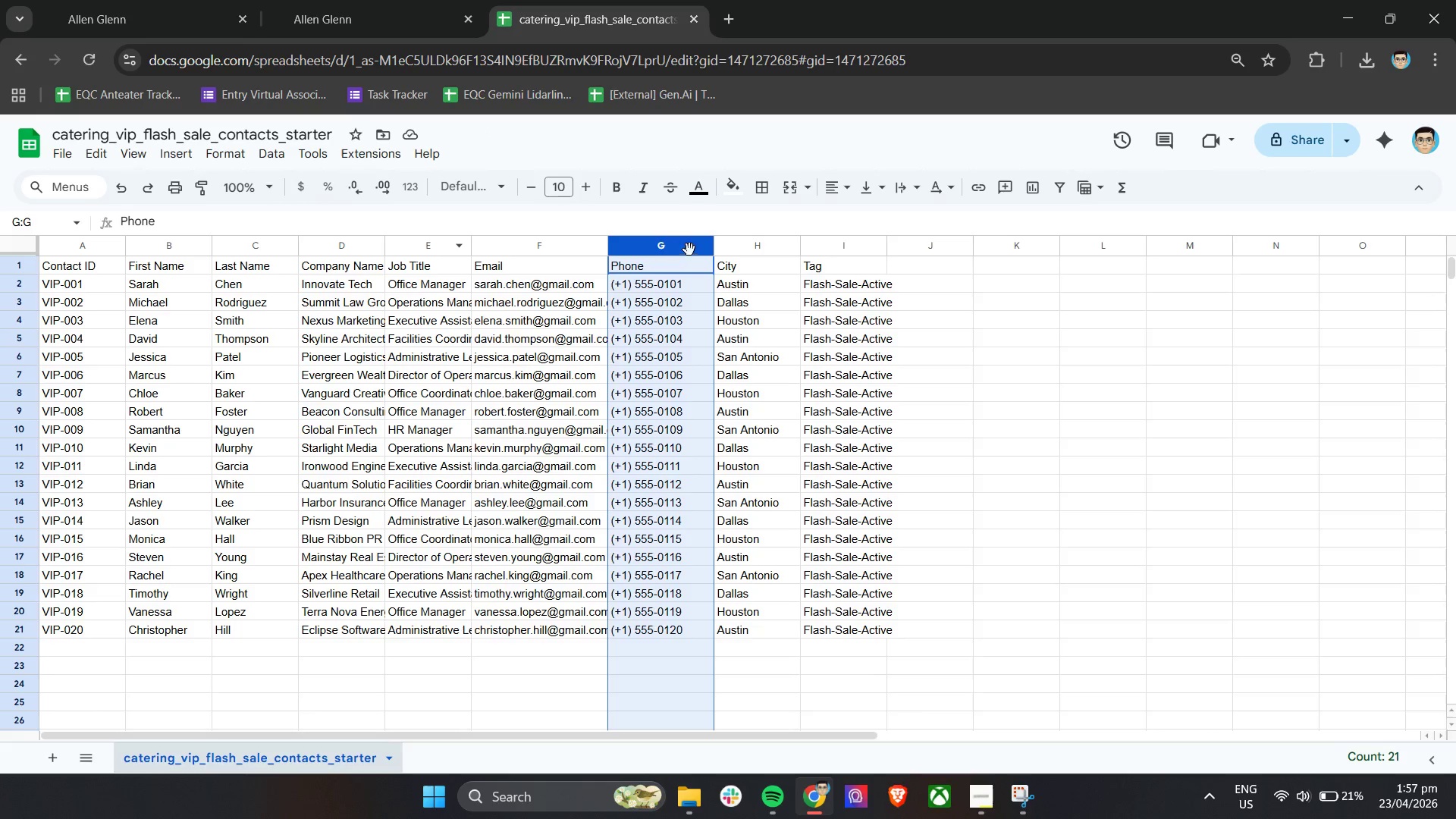 
left_click([701, 247])
 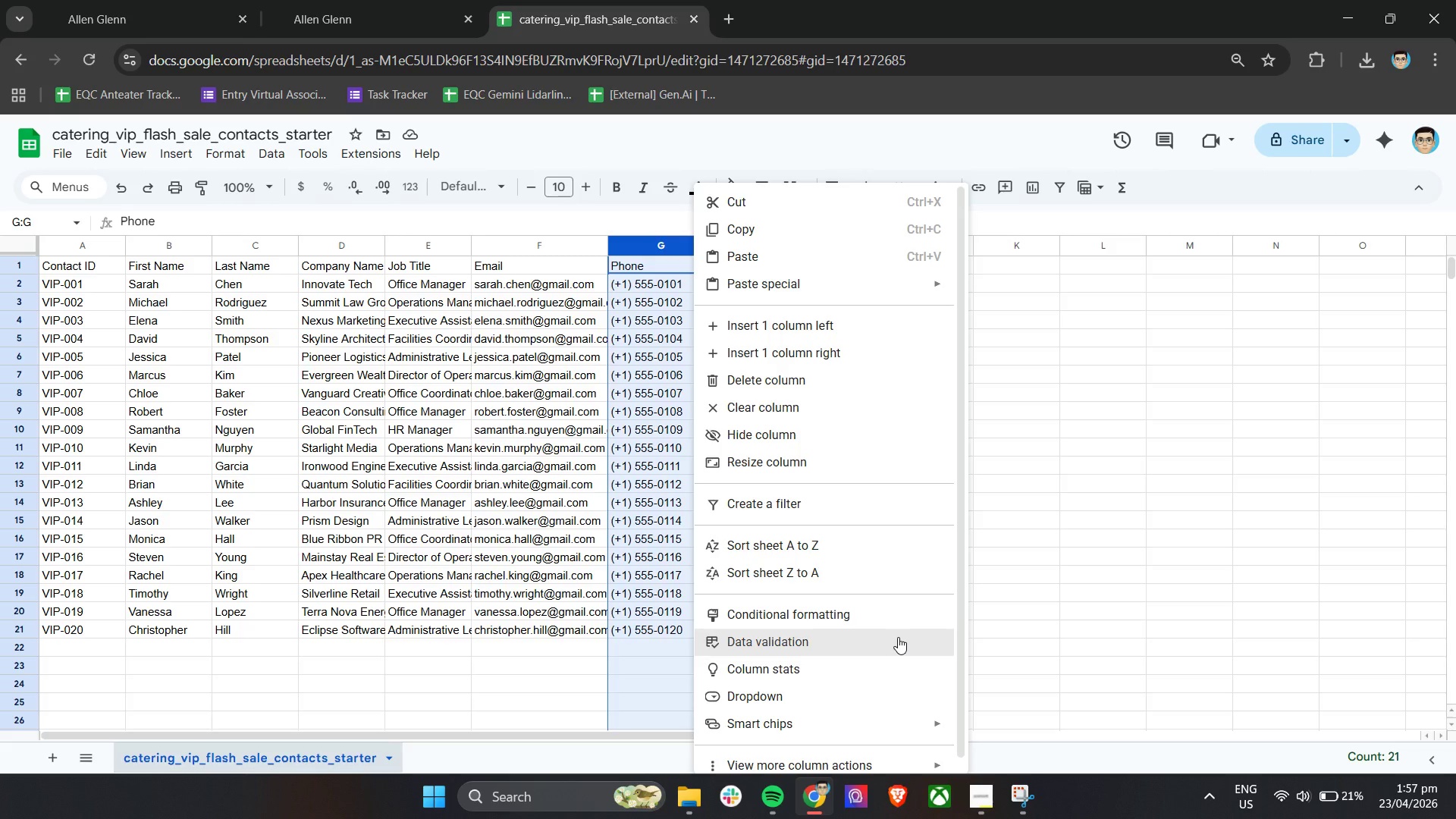 
left_click([898, 637])
 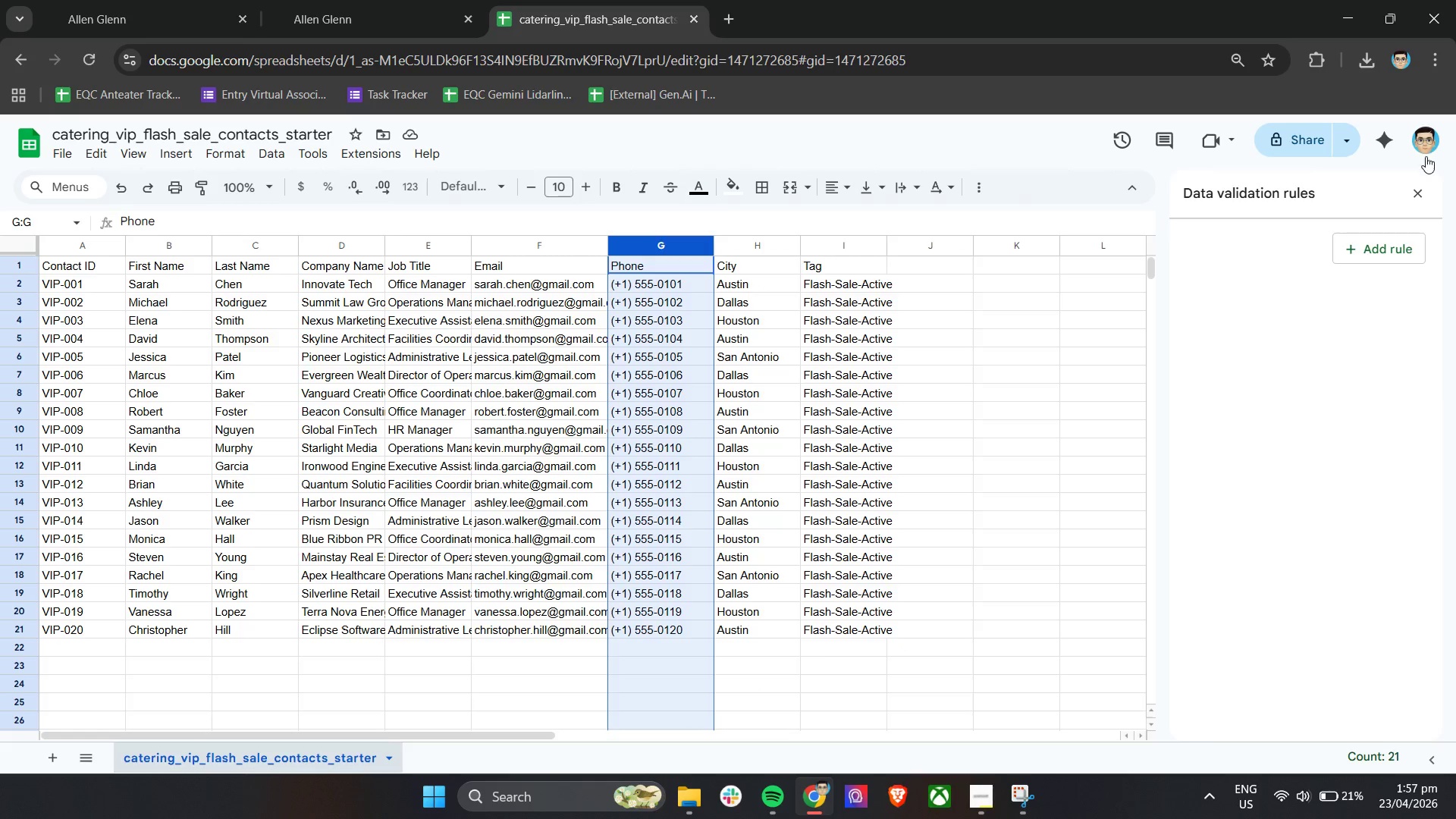 
left_click([1421, 180])
 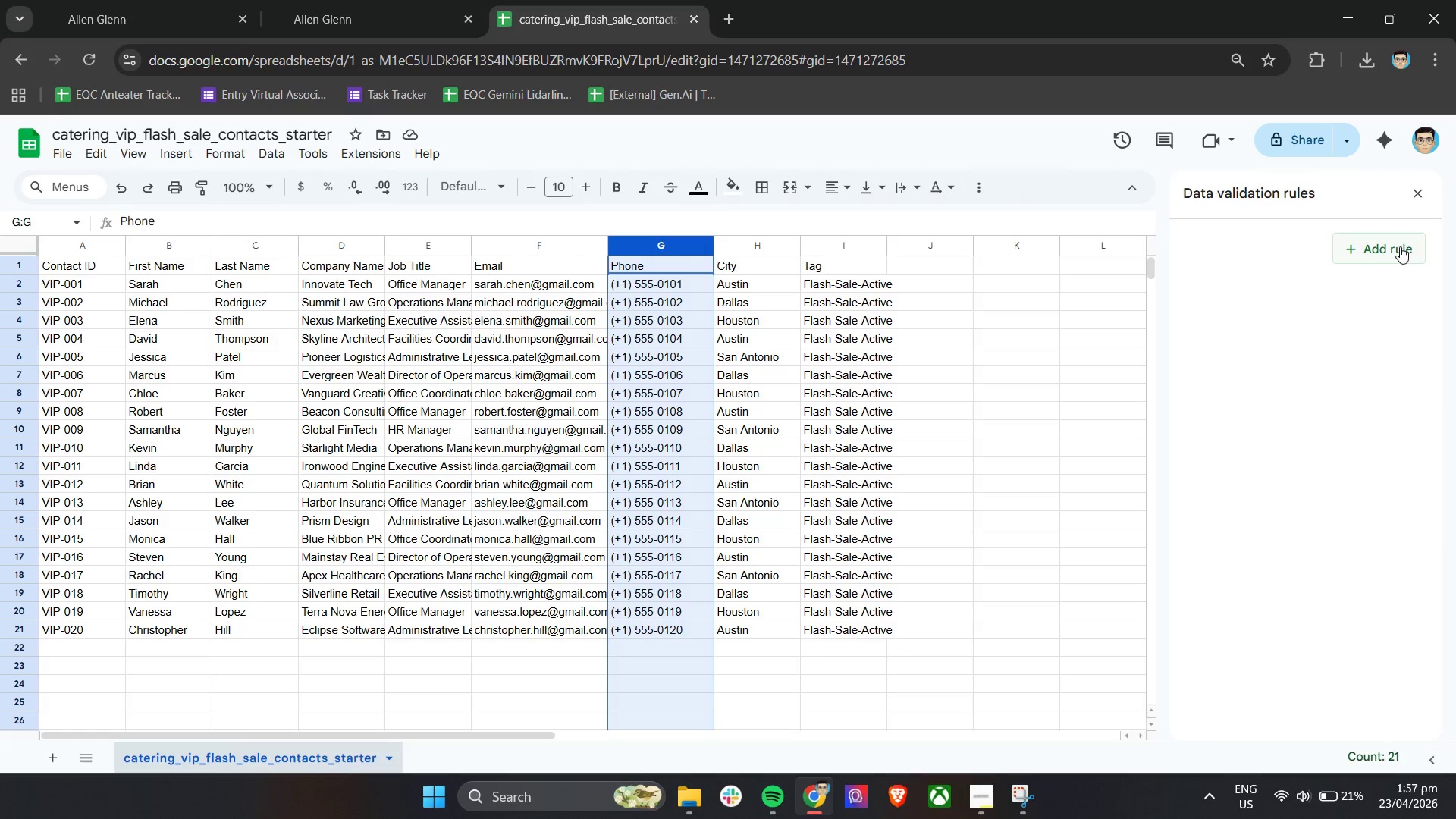 
left_click([1409, 196])
 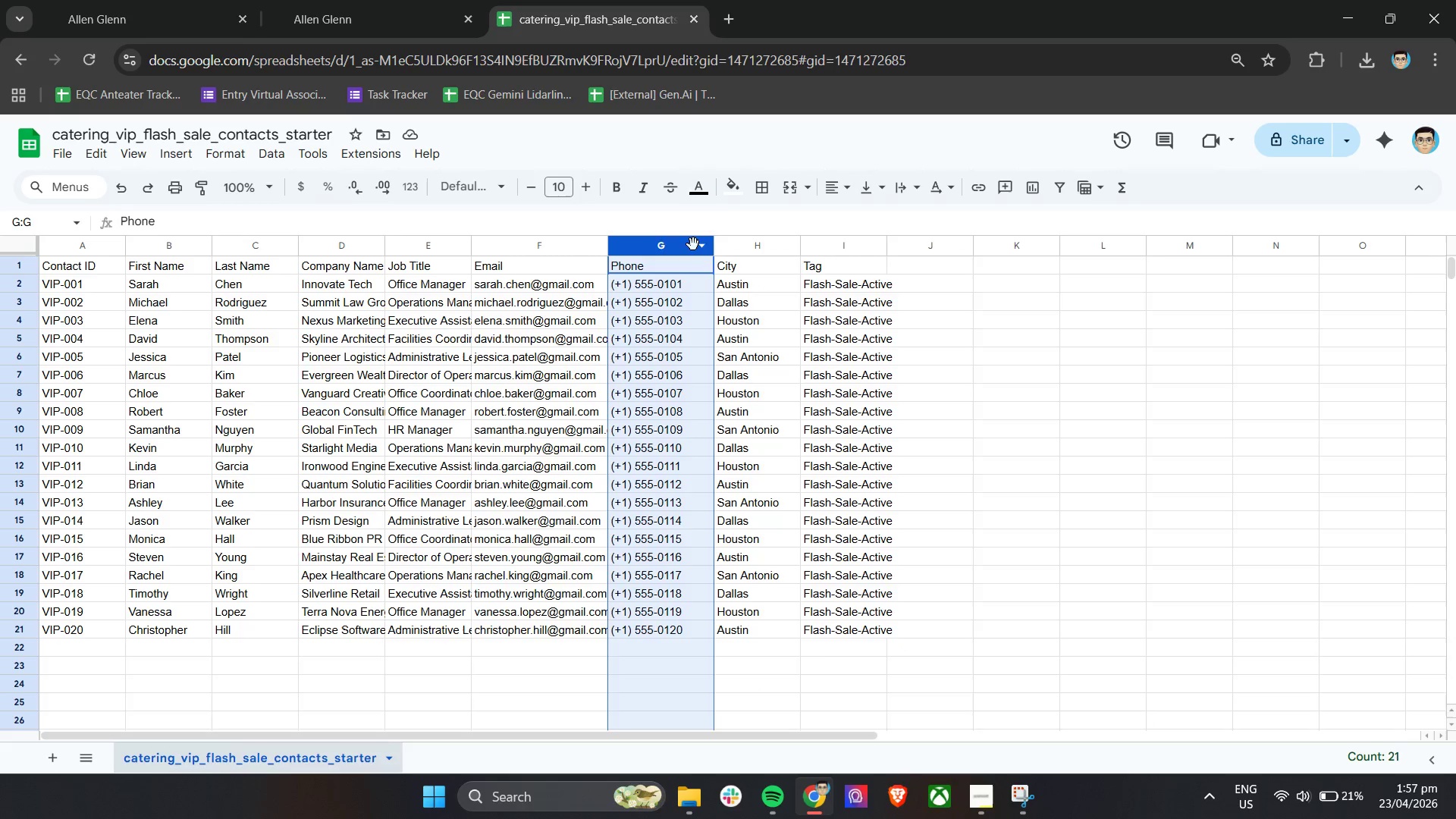 
left_click([703, 247])
 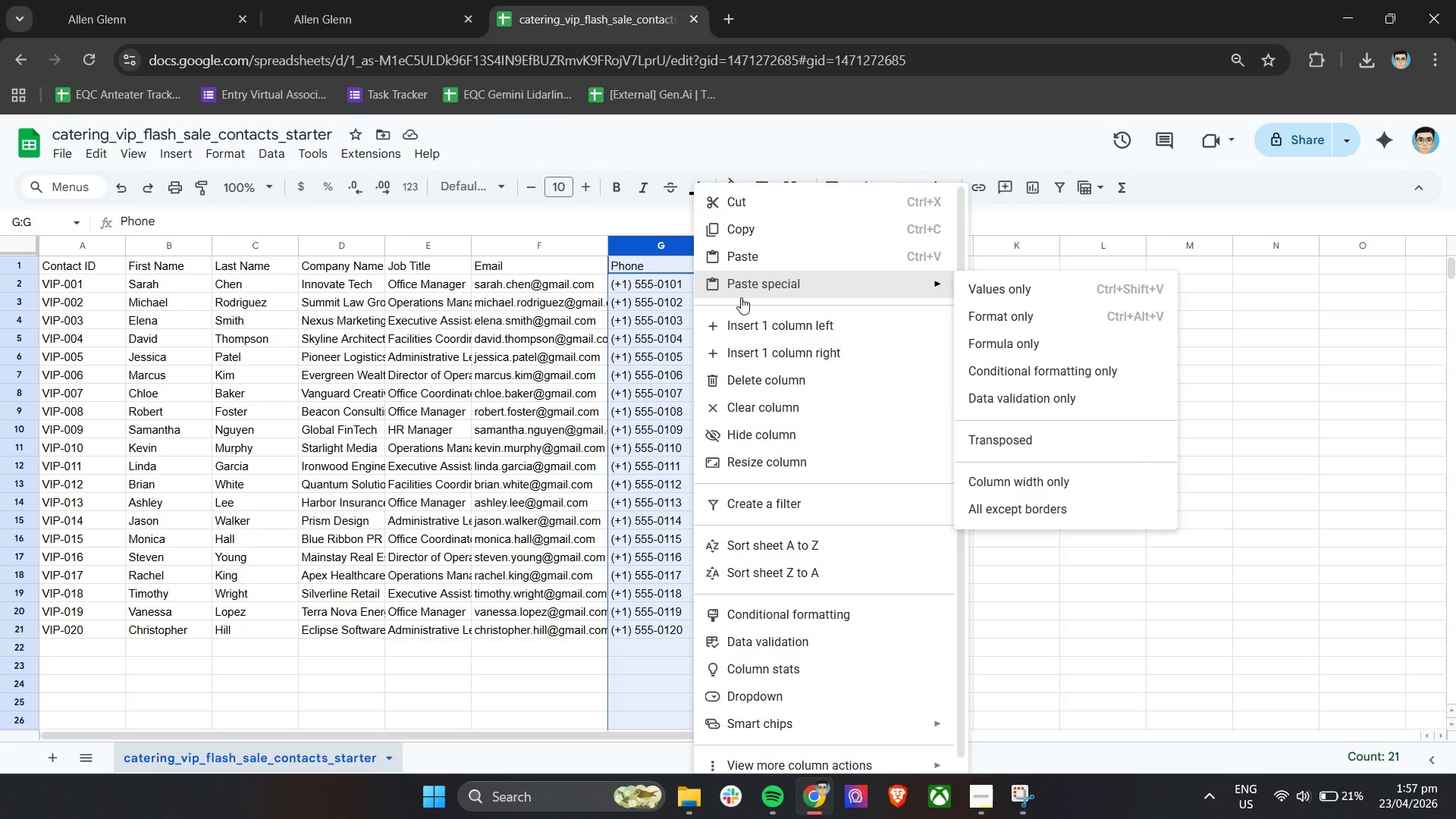 
wait(9.11)
 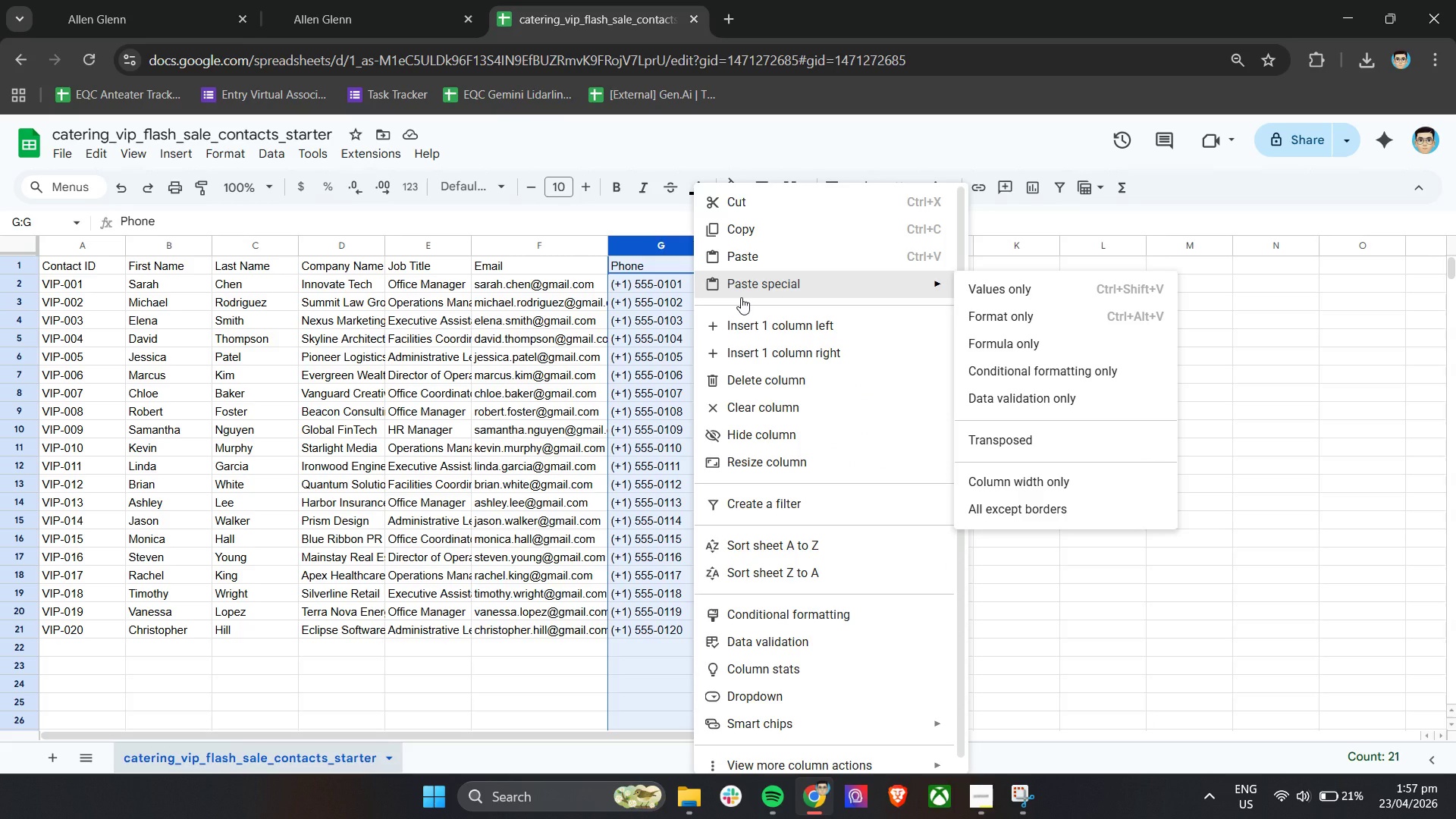 
left_click([1059, 405])
 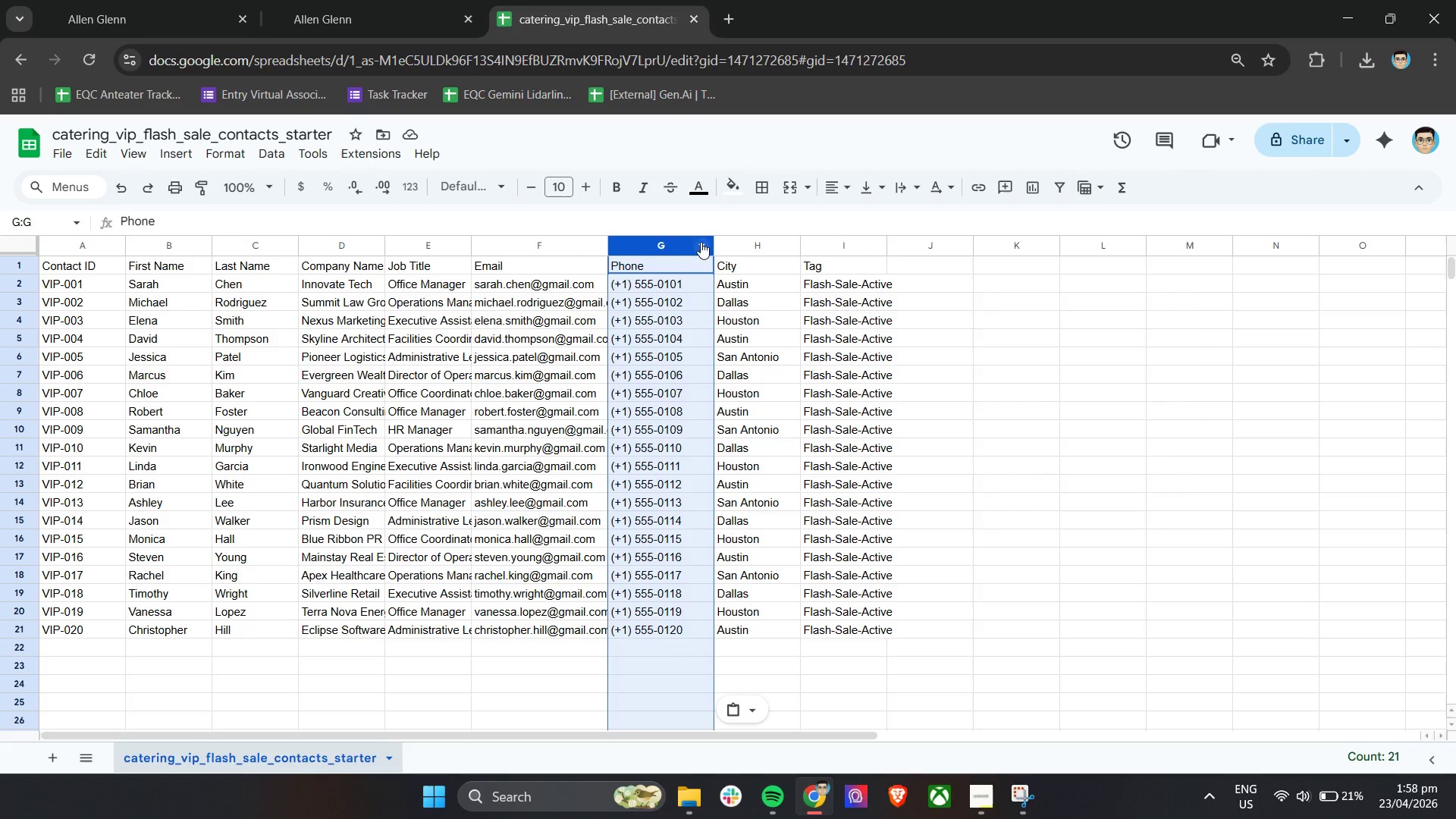 
left_click([701, 249])
 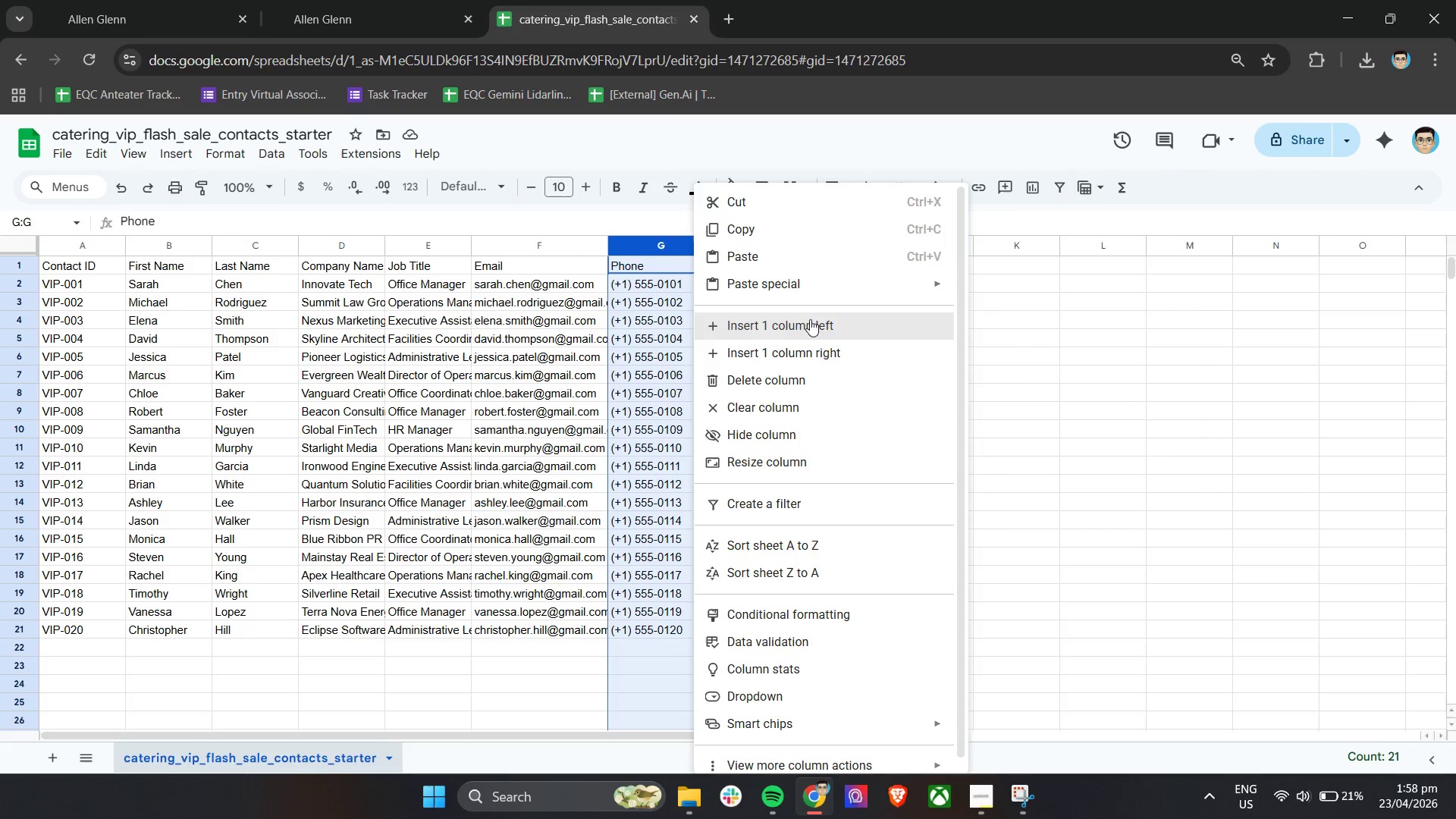 
mouse_move([828, 310])
 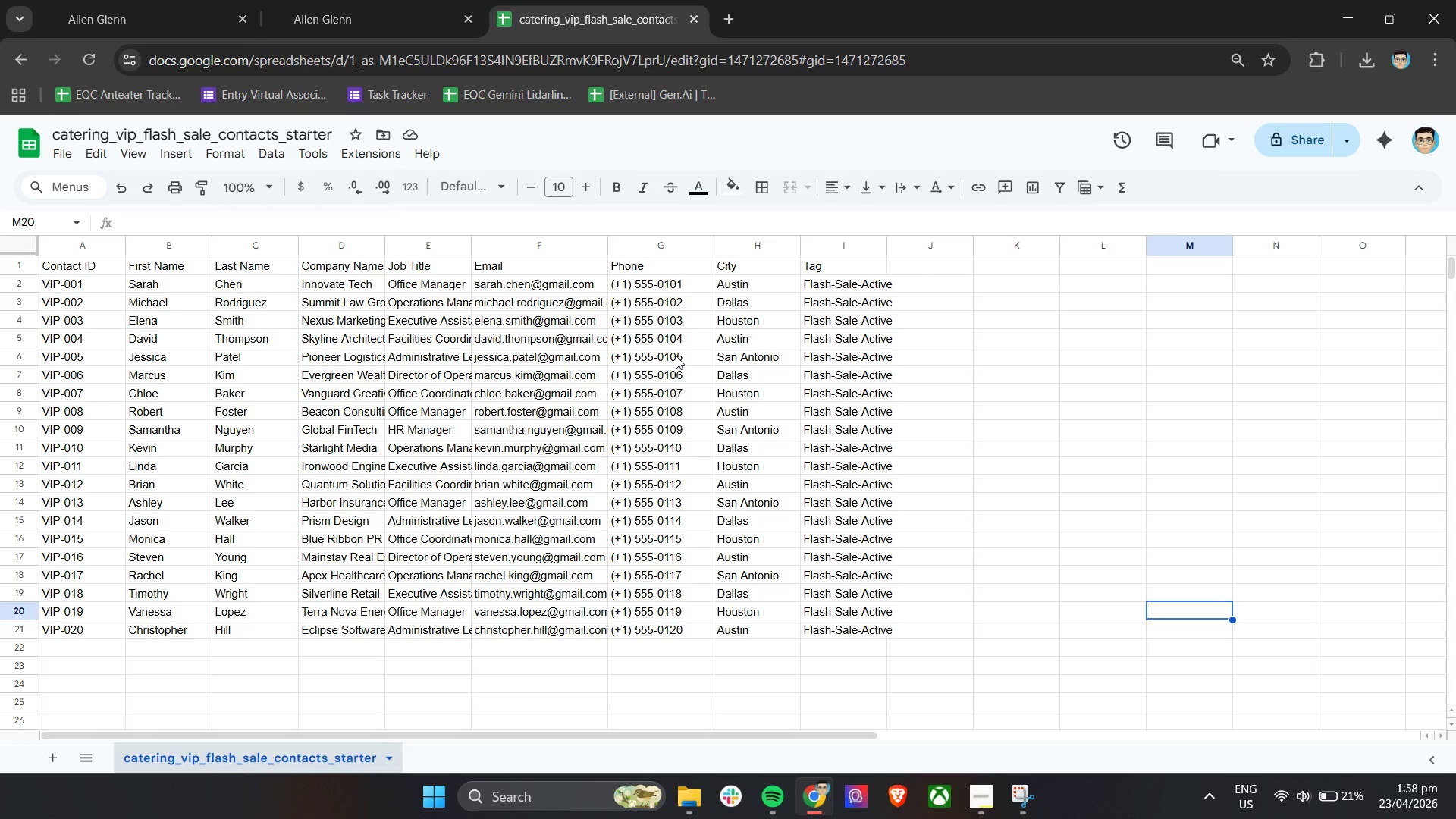 
left_click_drag(start_coordinate=[670, 278], to_coordinate=[678, 629])
 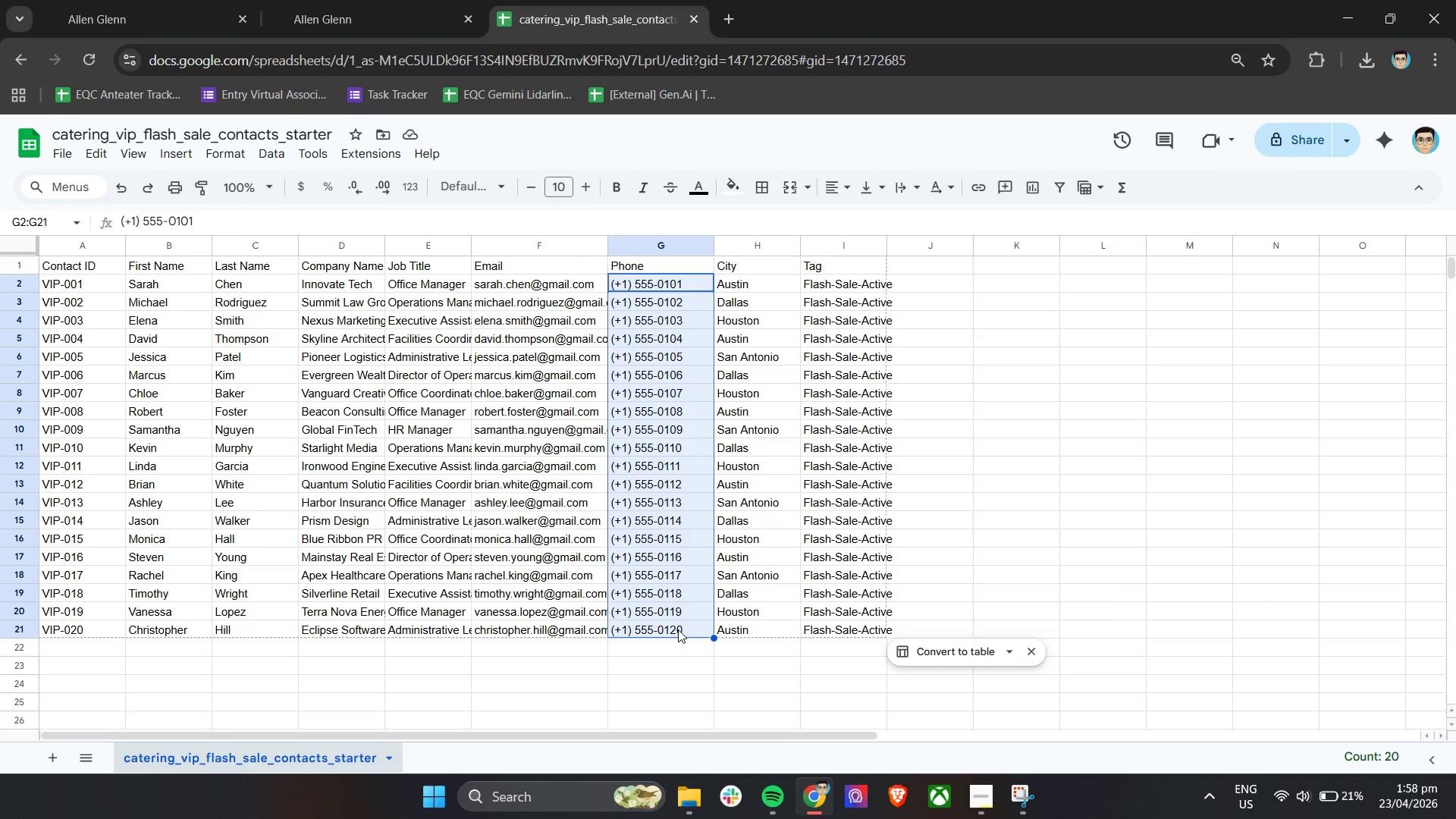 
hold_key(key=ControlLeft, duration=0.61)
 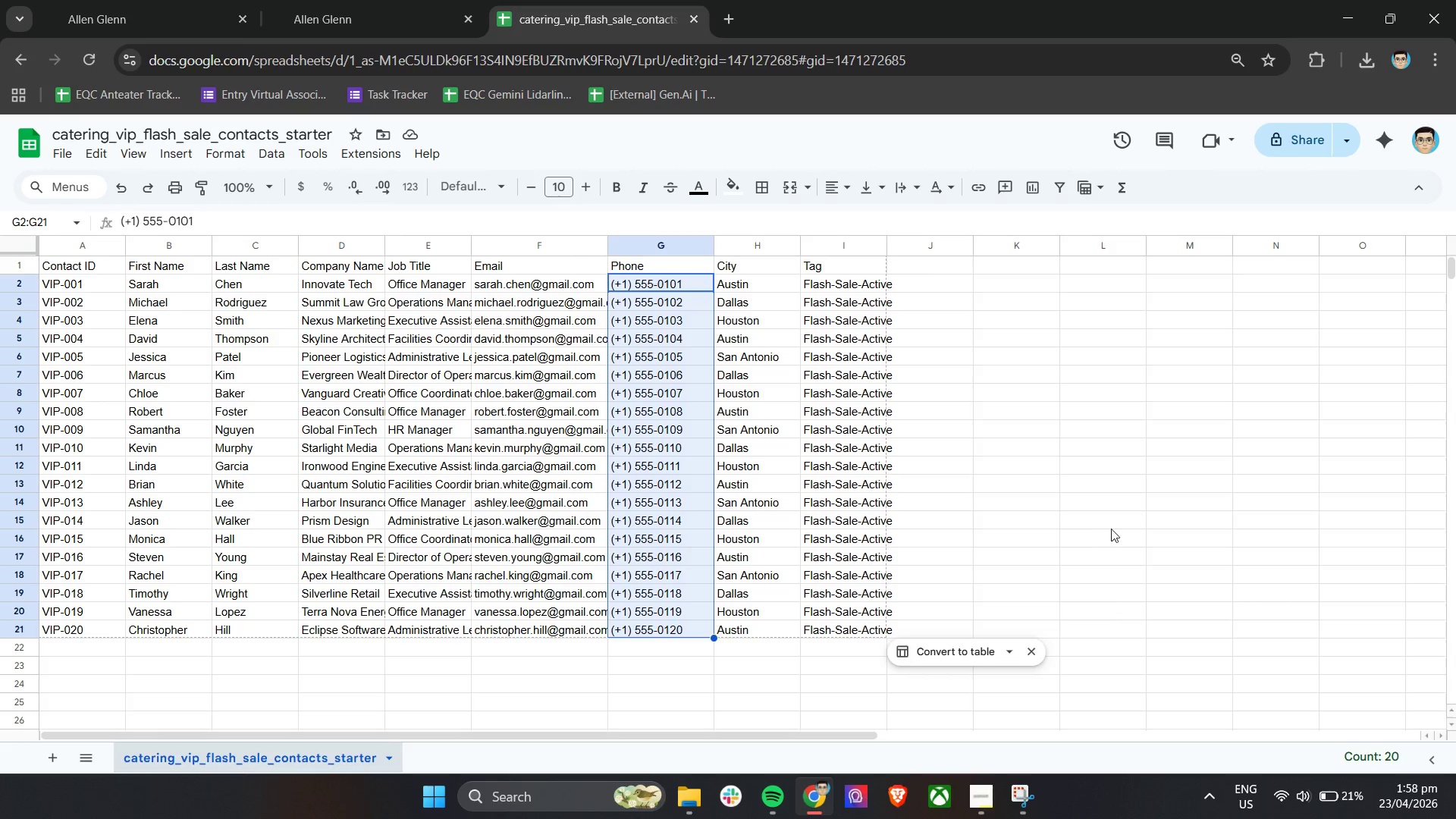 
left_click([1112, 528])
 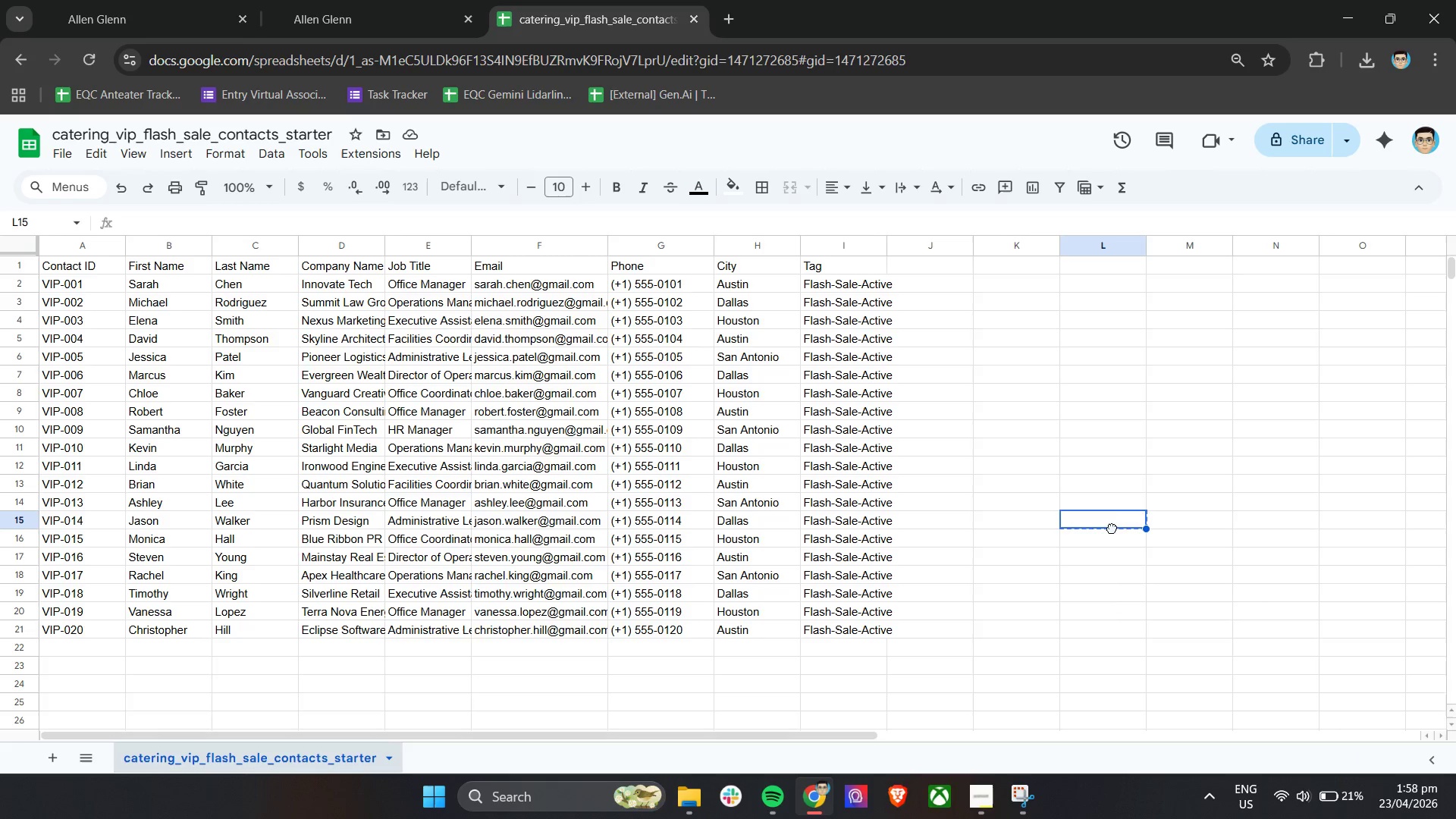 
double_click([1116, 517])
 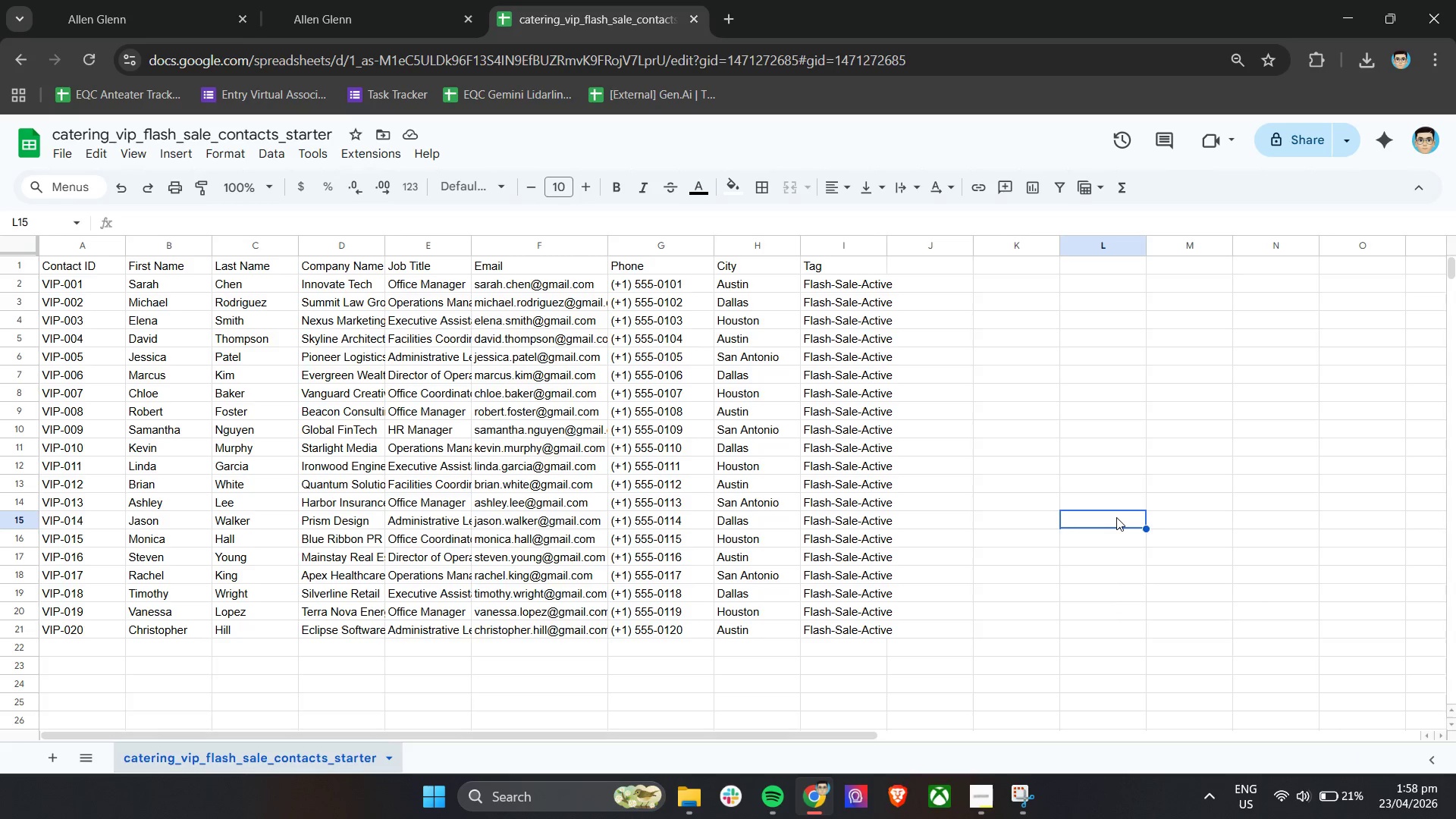 
triple_click([1116, 517])
 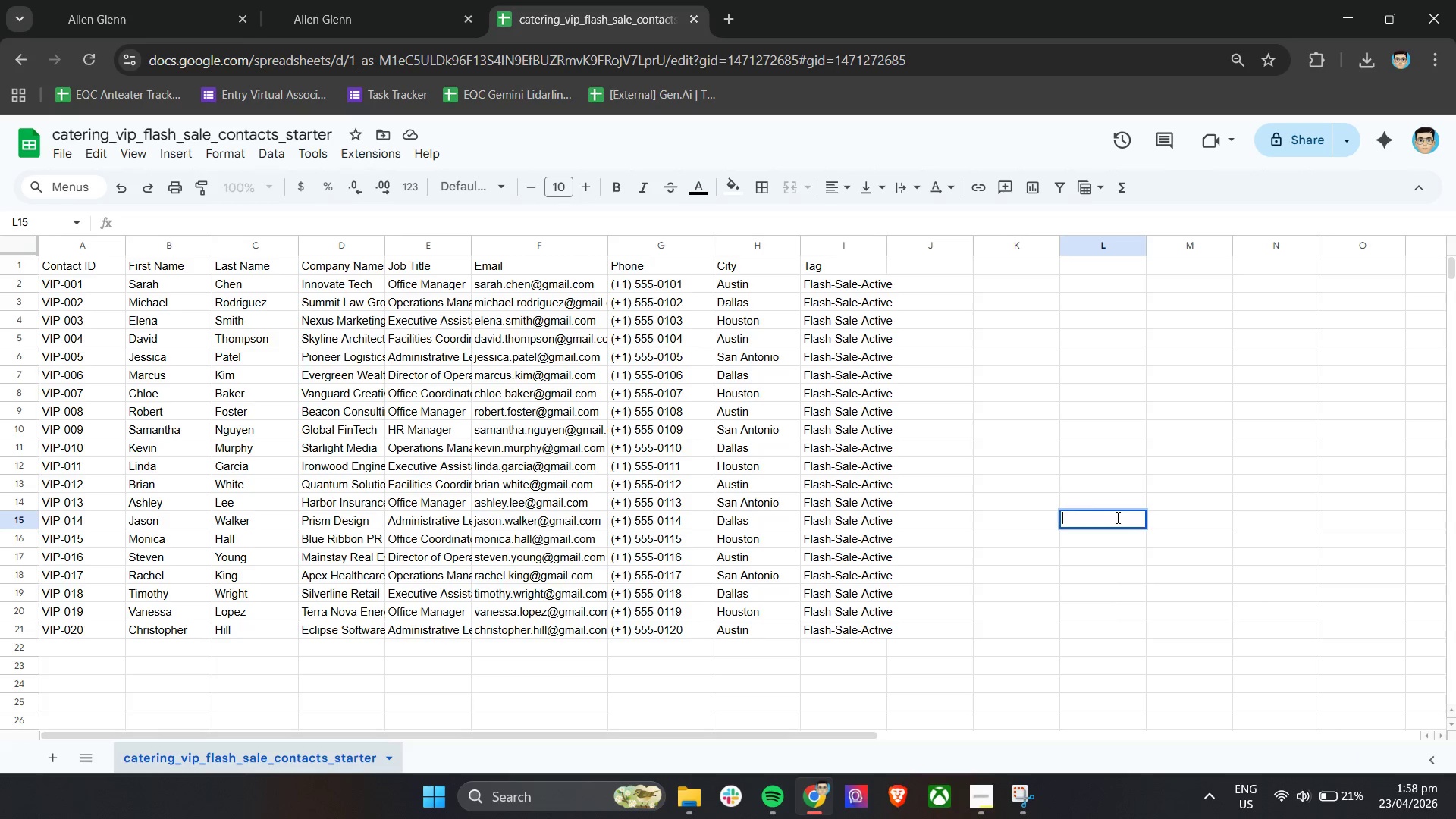 
triple_click([1116, 517])
 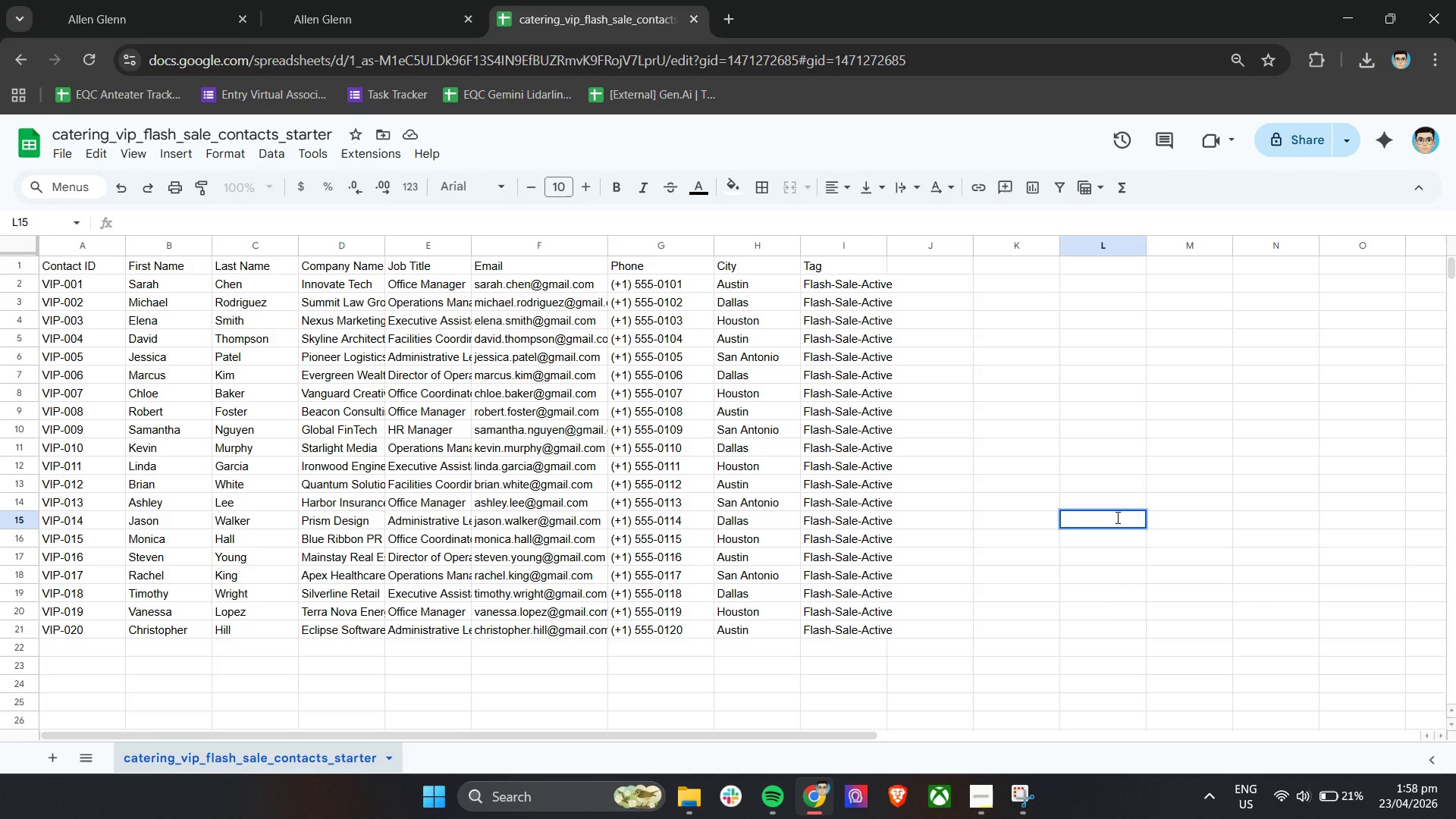 
key(Shift+Equal)
 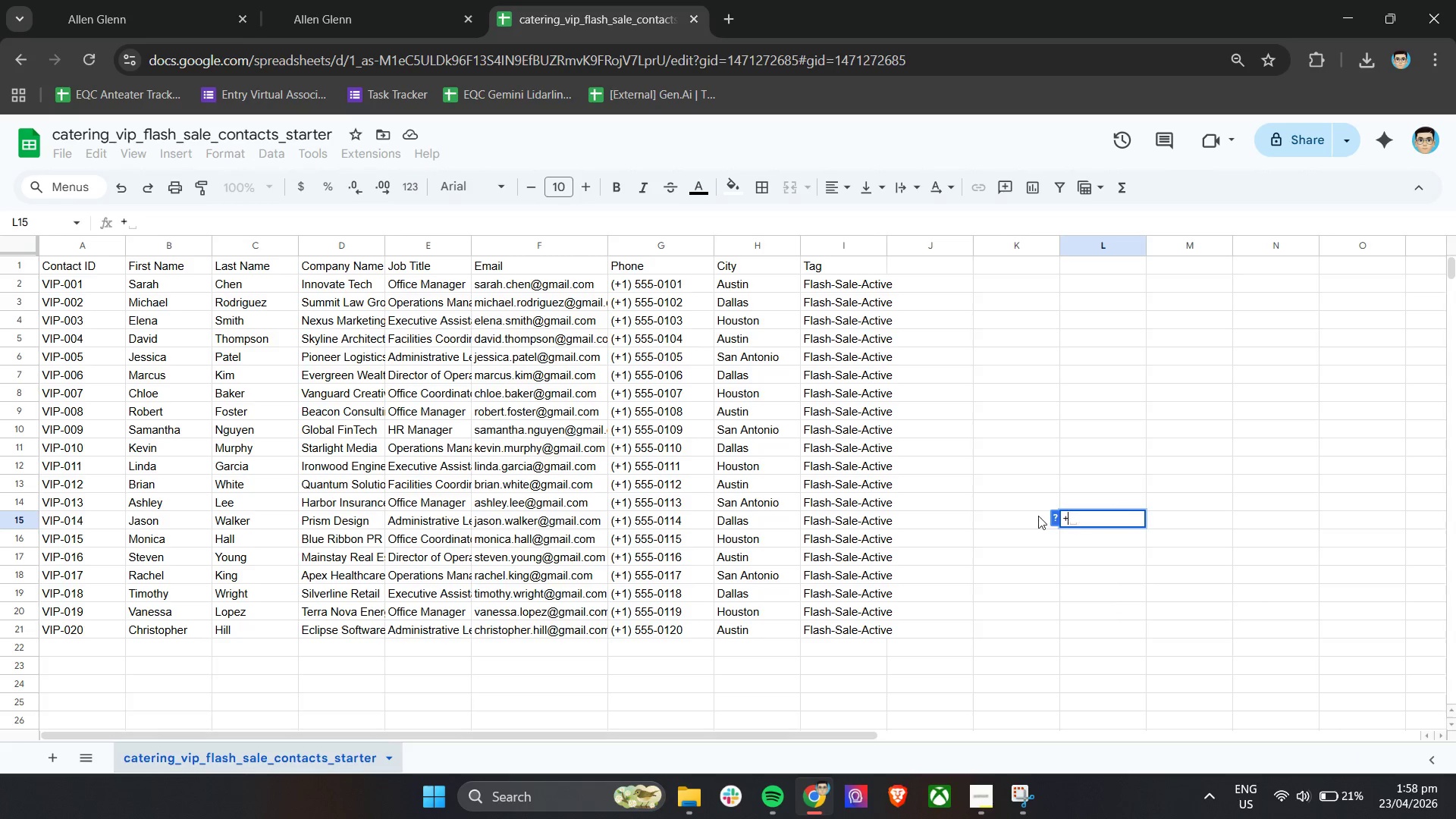 
left_click([1058, 515])
 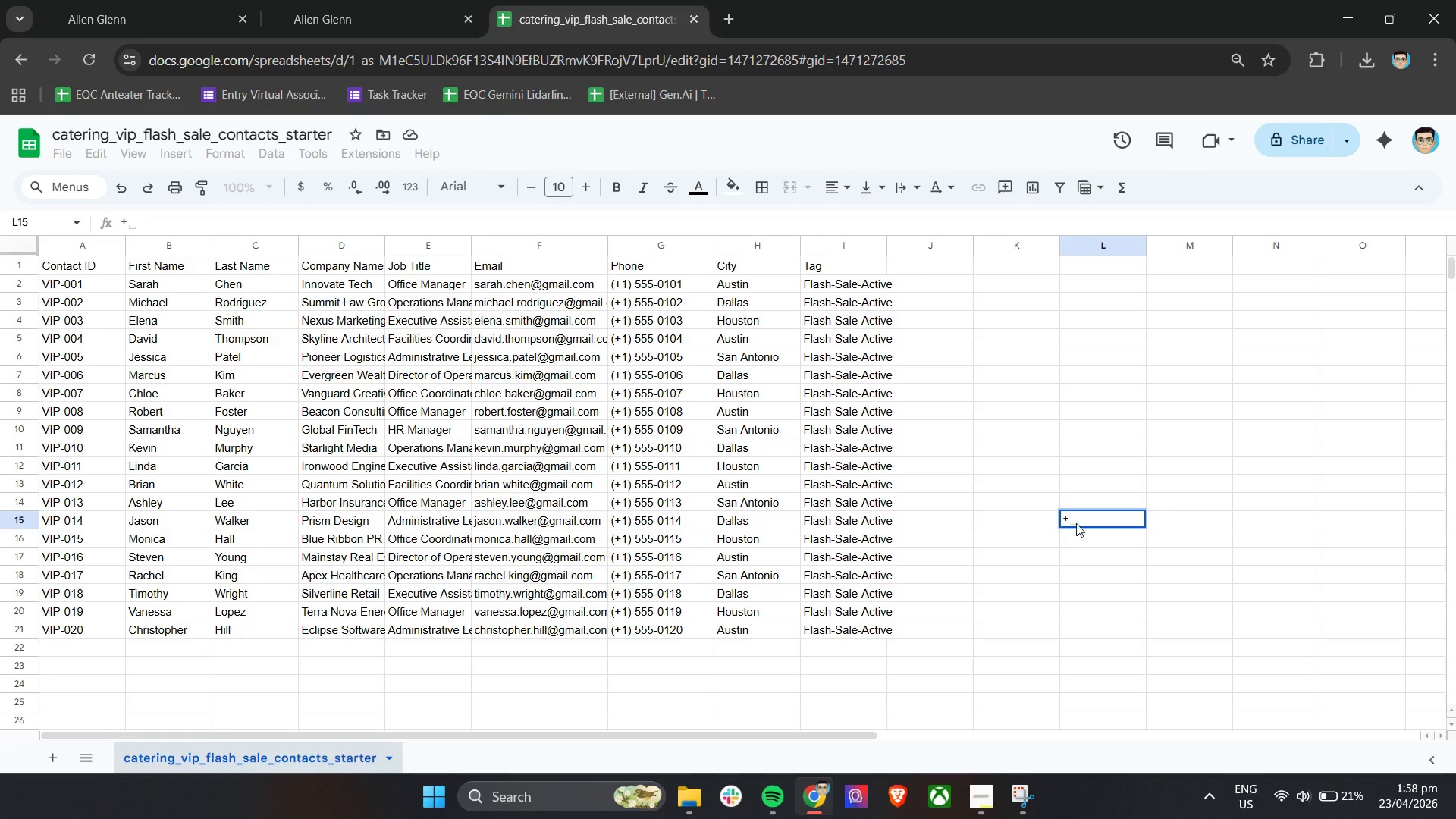 
left_click([1077, 523])
 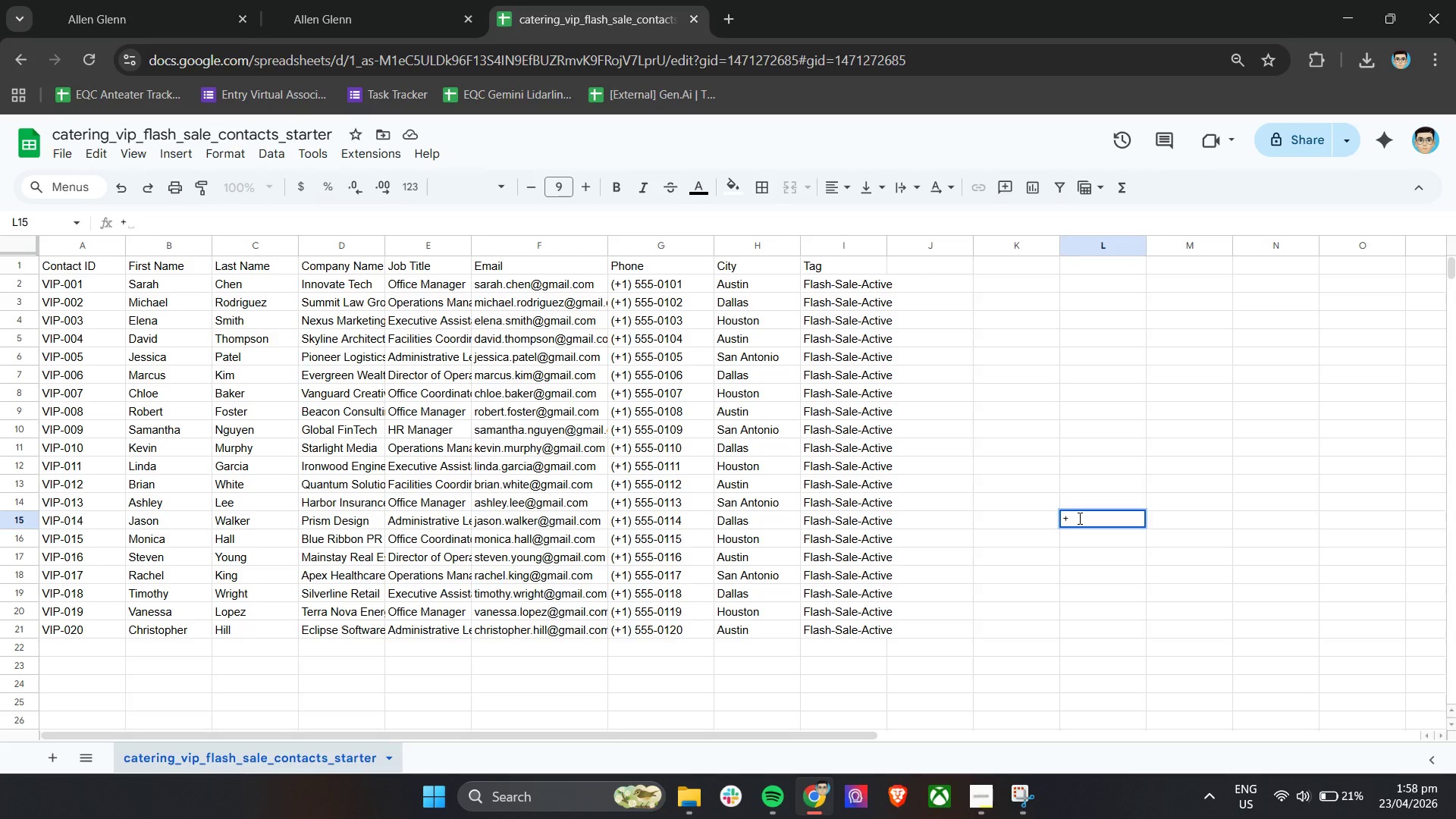 
key(Shift+Space)
 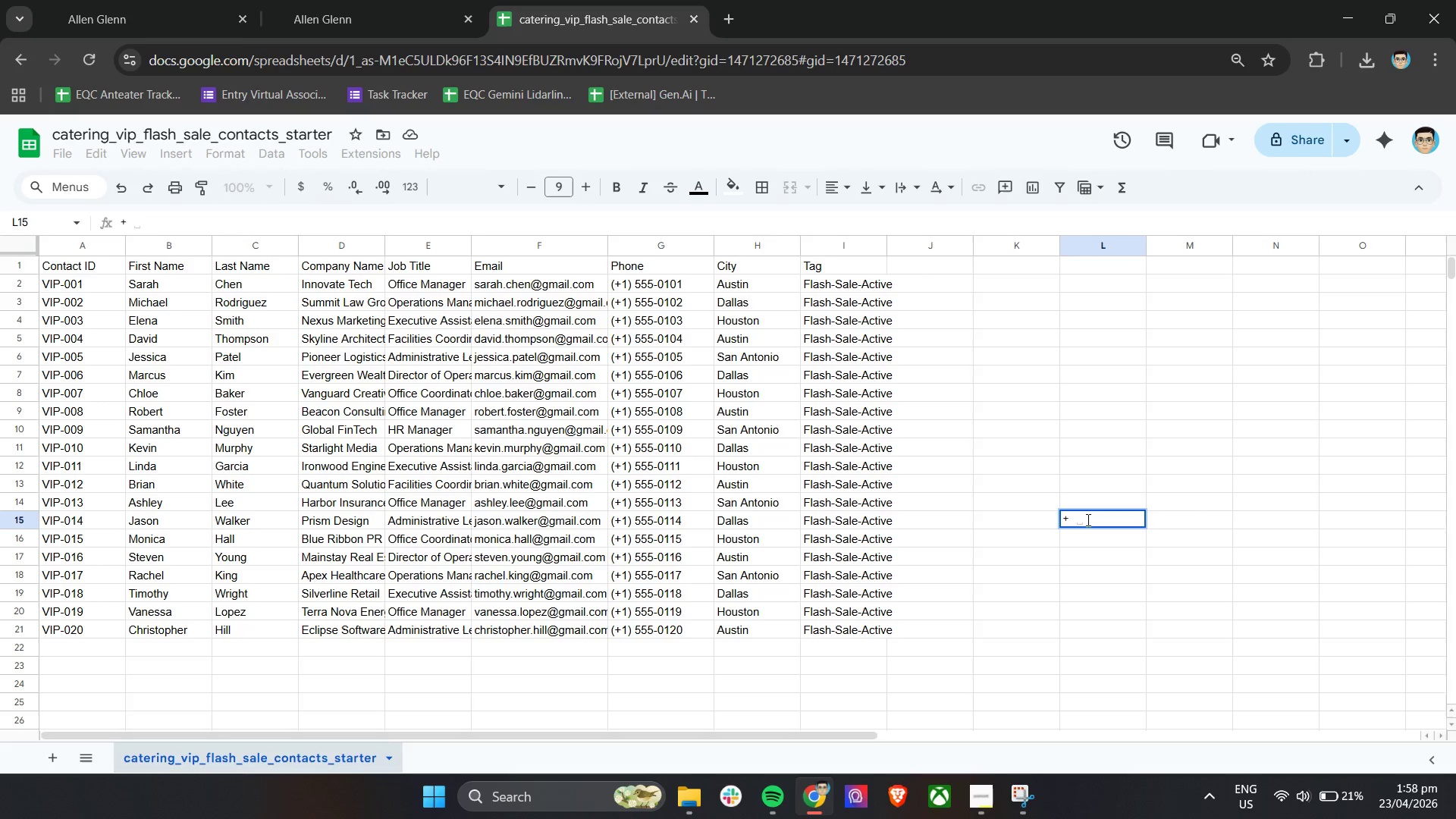 
key(Shift+Backspace)
 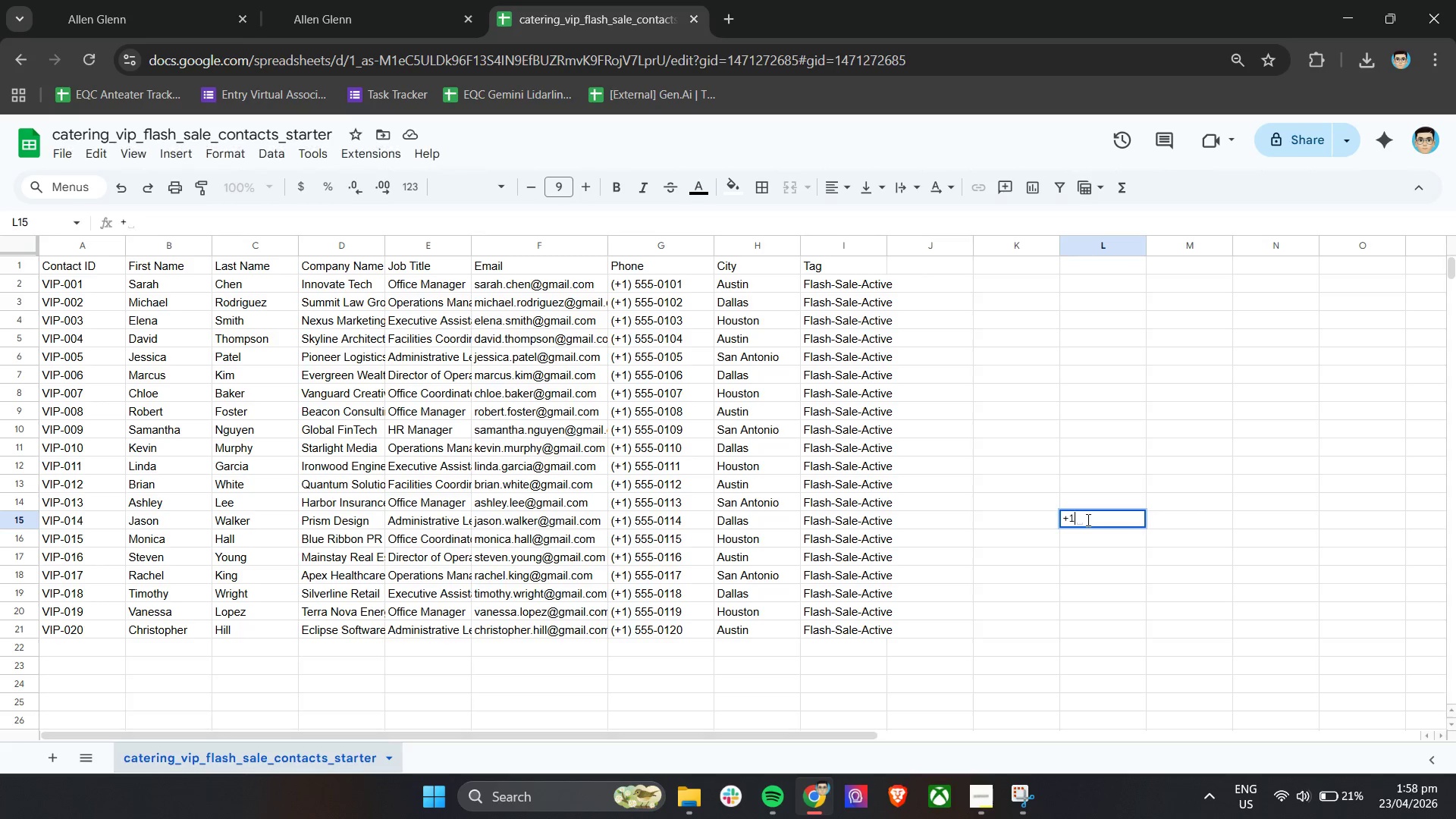 
key(Shift+1)
 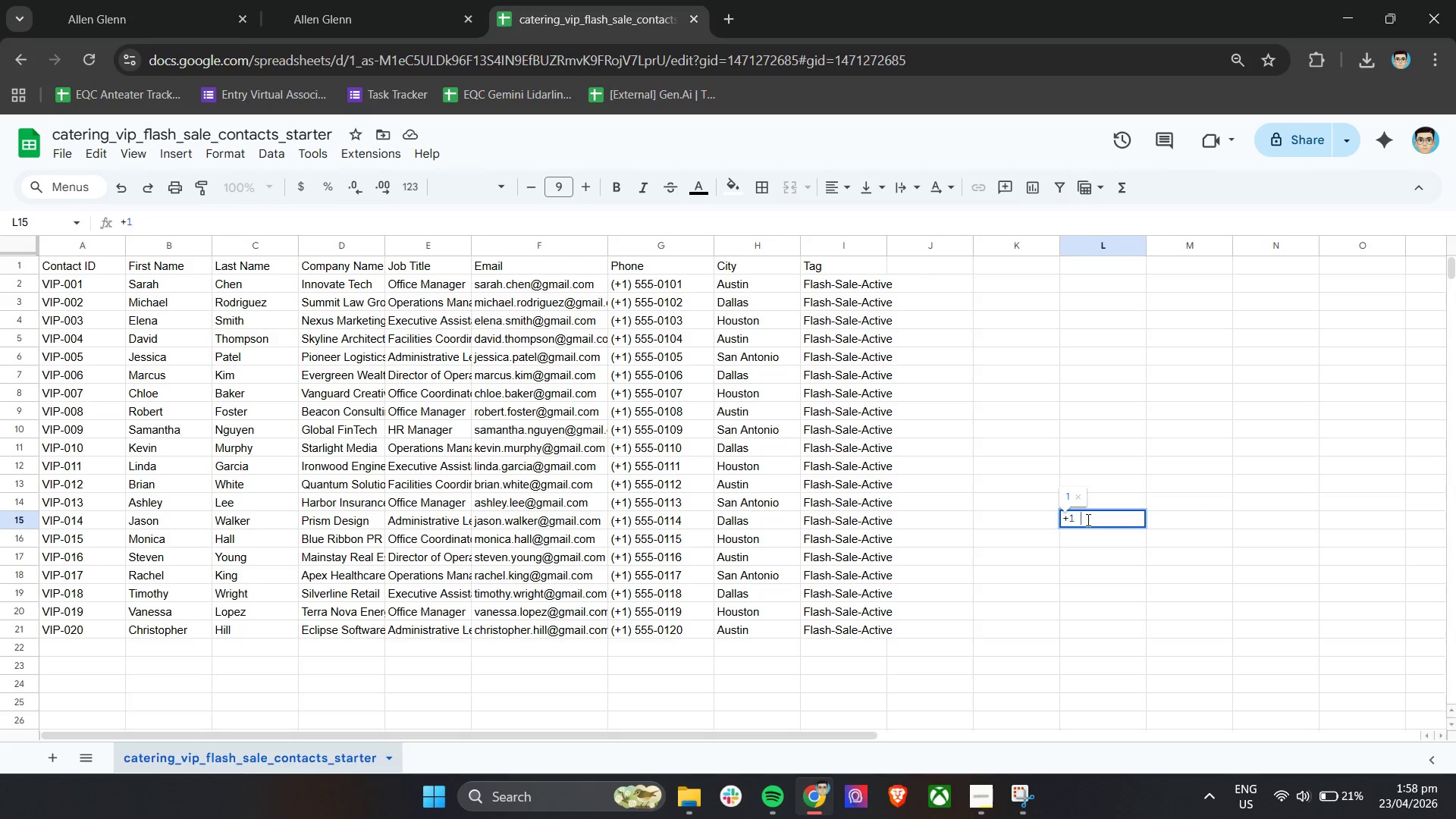 
key(Shift+Space)
 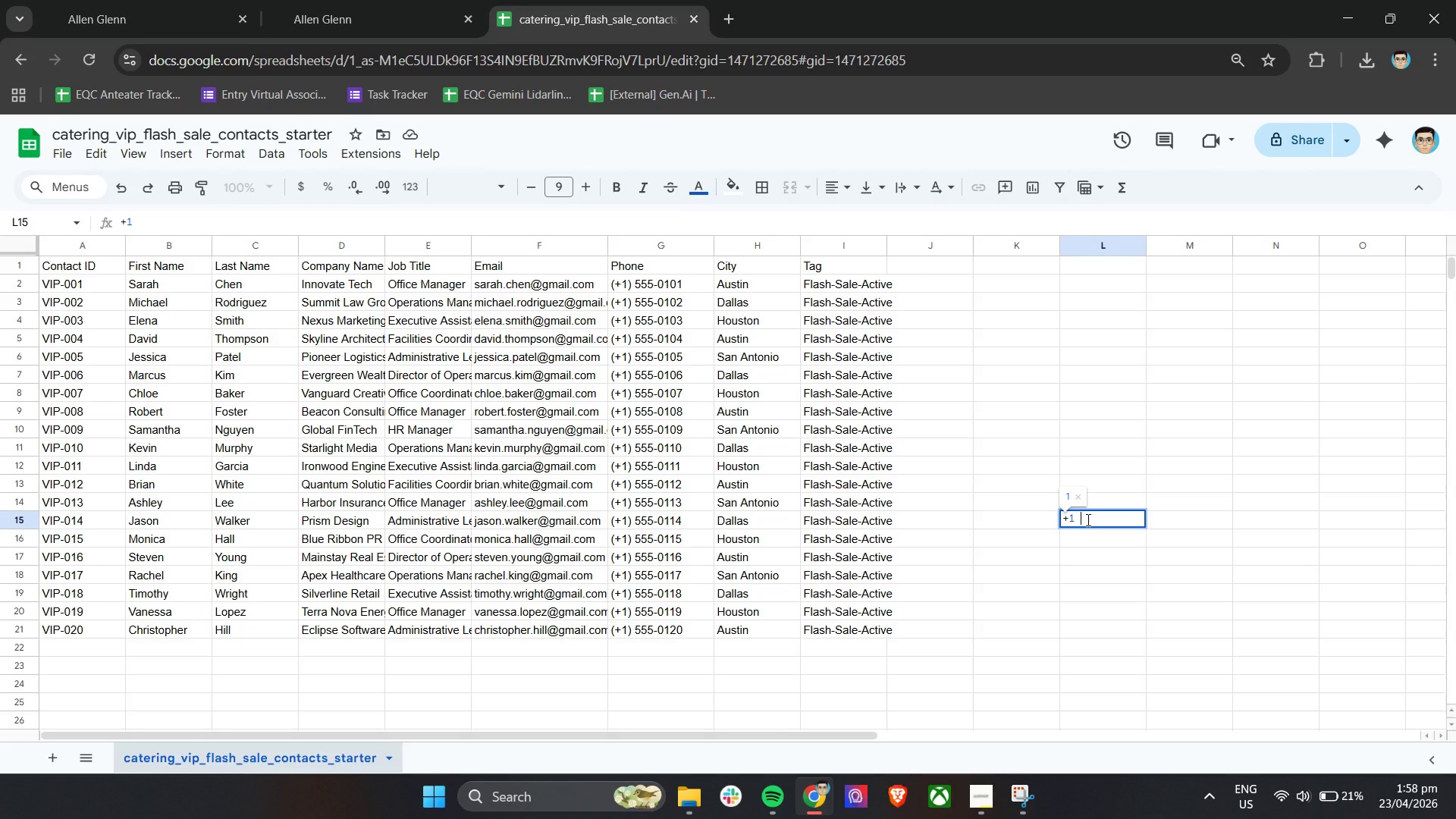 
type(%%%)
 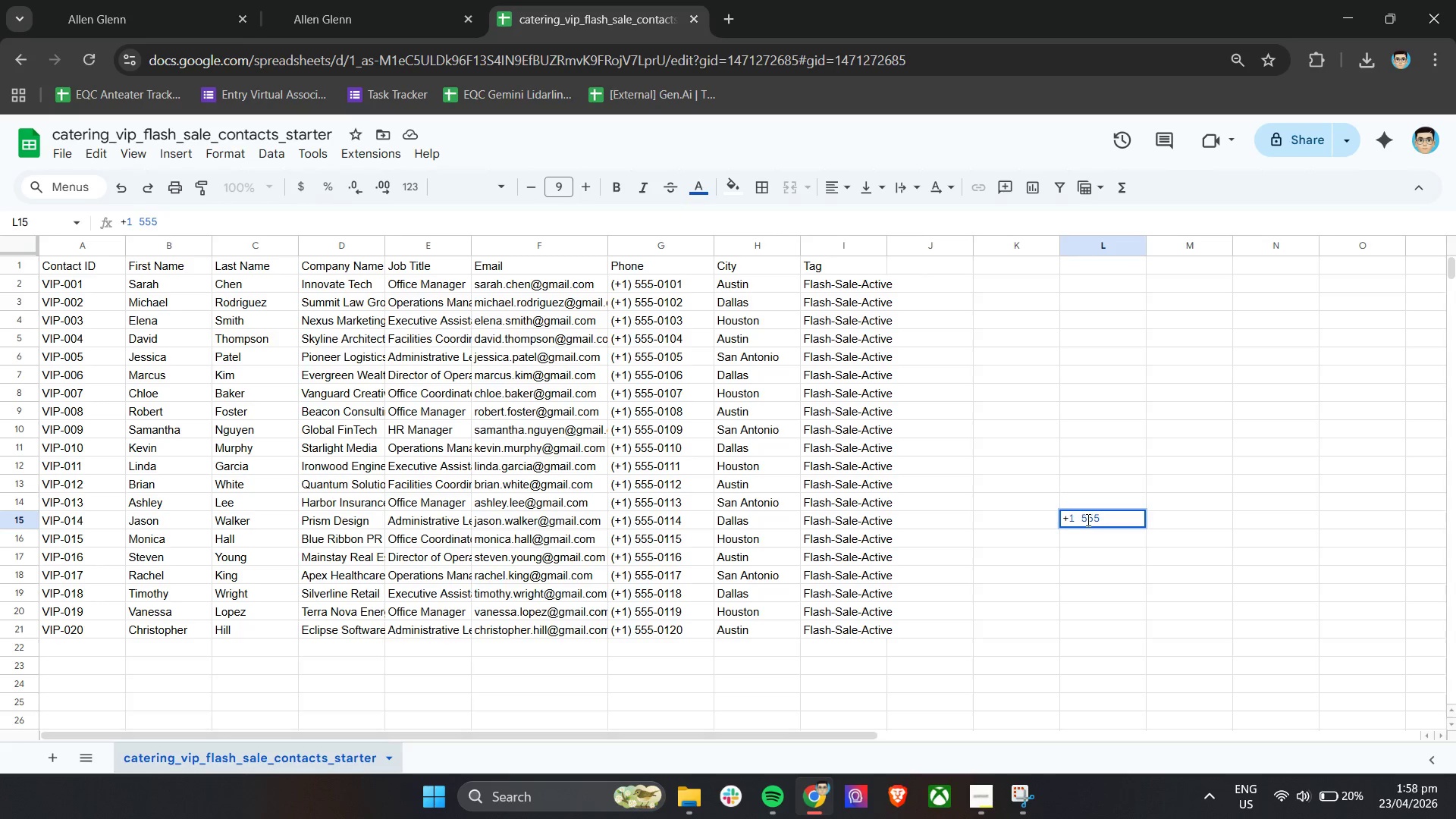 
right_click([1087, 519])
 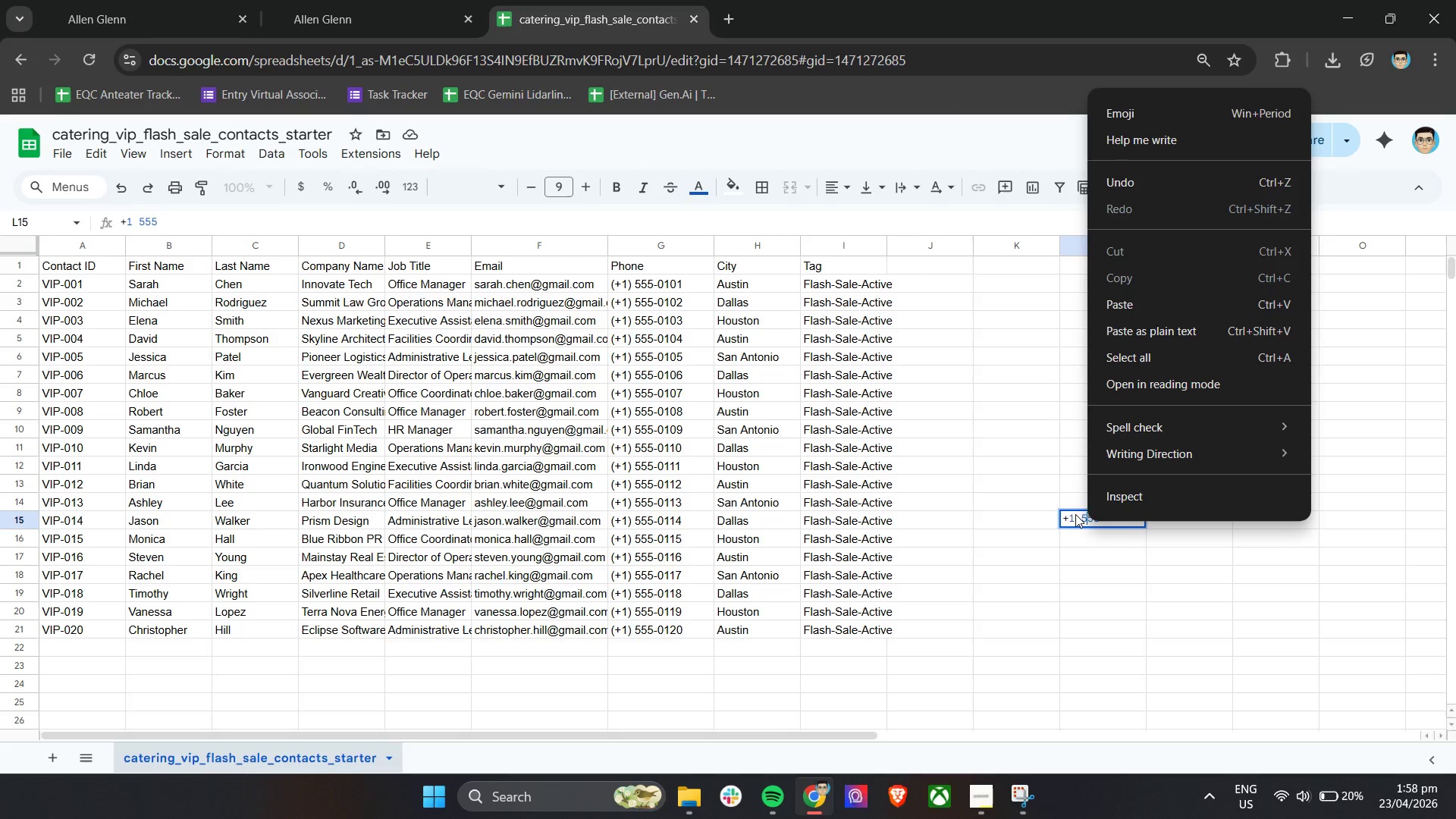 
left_click([1076, 522])
 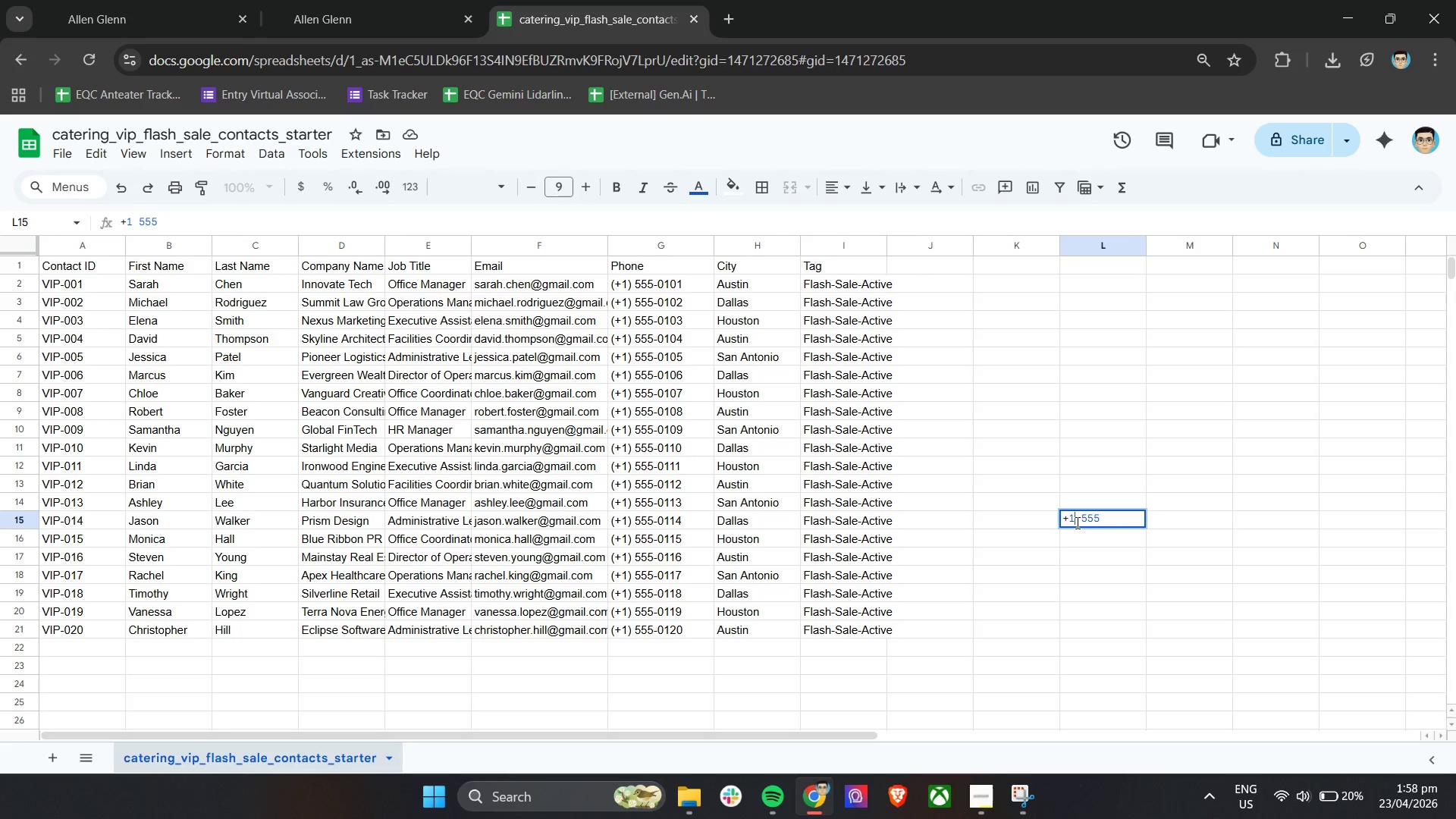 
key(Control+A)
 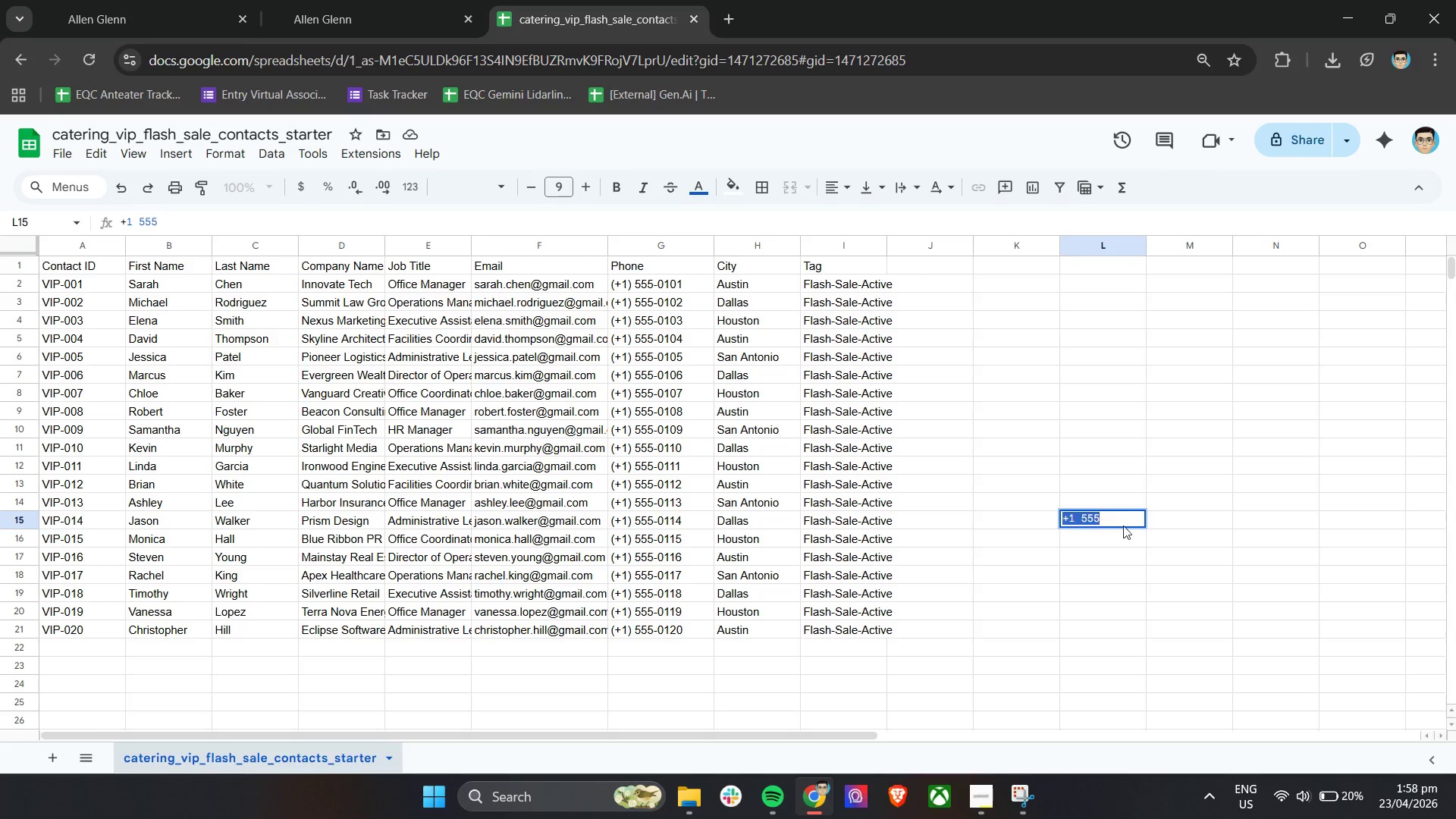 
left_click([1128, 523])
 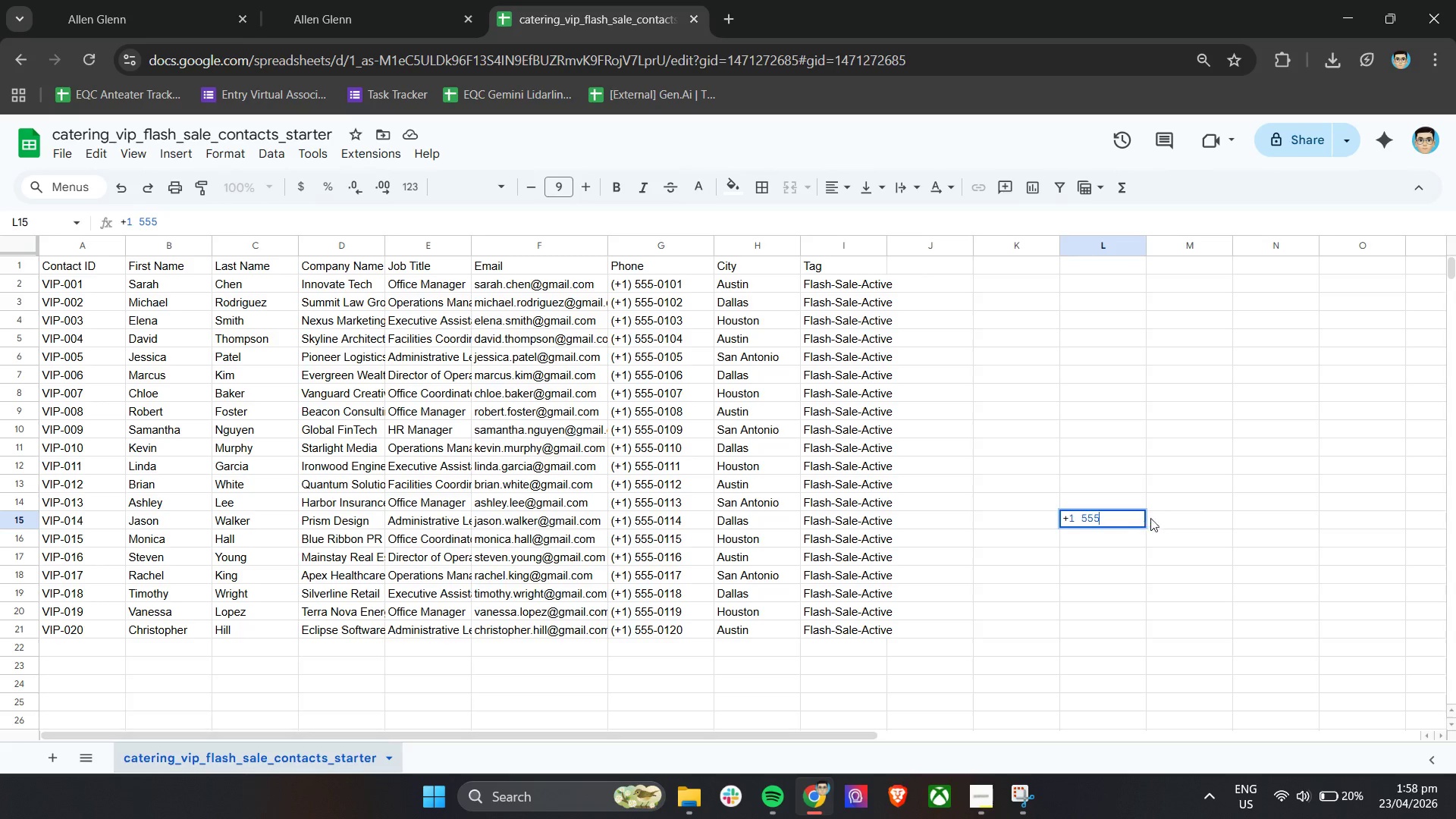 
left_click_drag(start_coordinate=[1168, 519], to_coordinate=[1172, 520])
 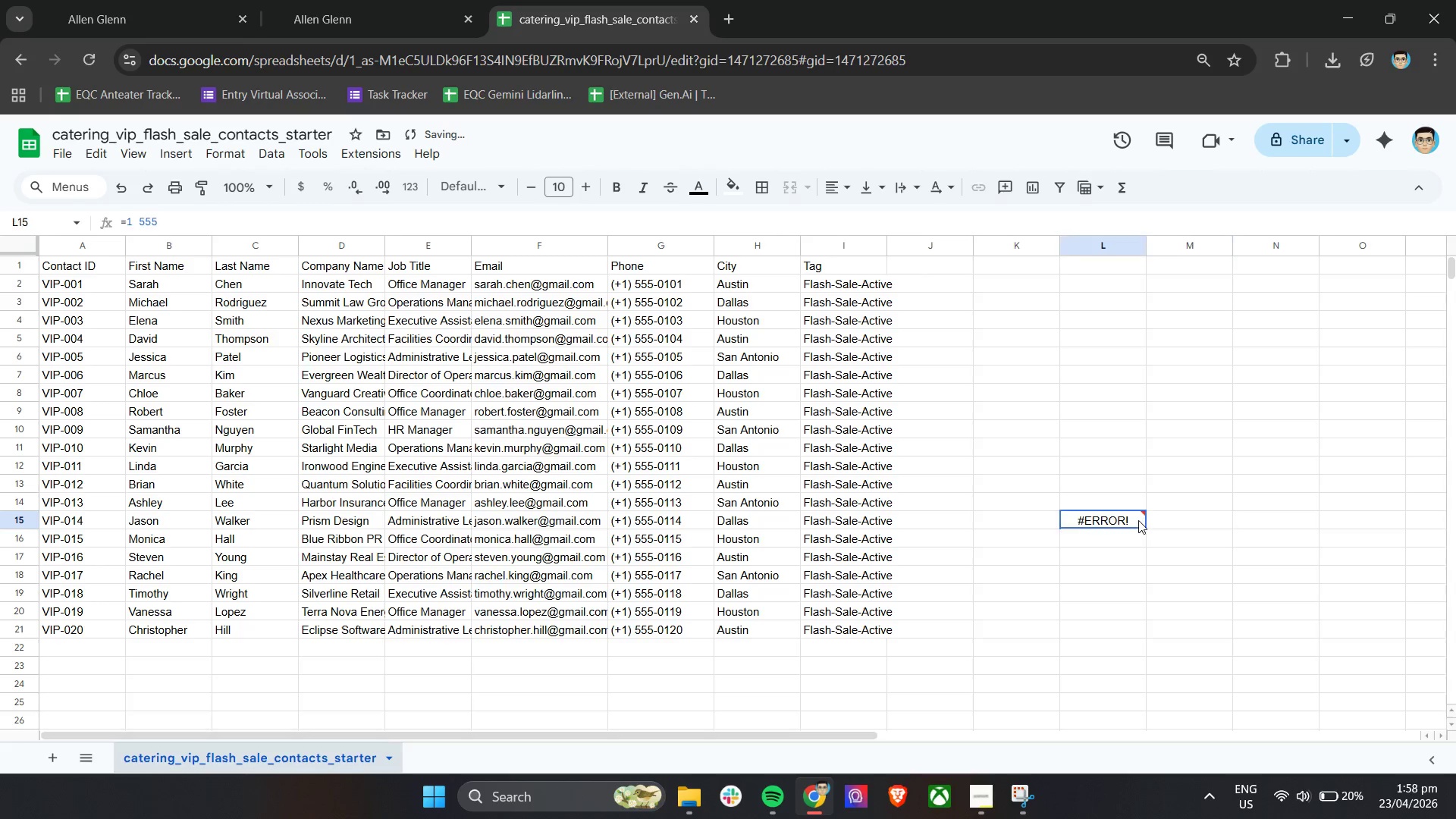 
double_click([1138, 520])
 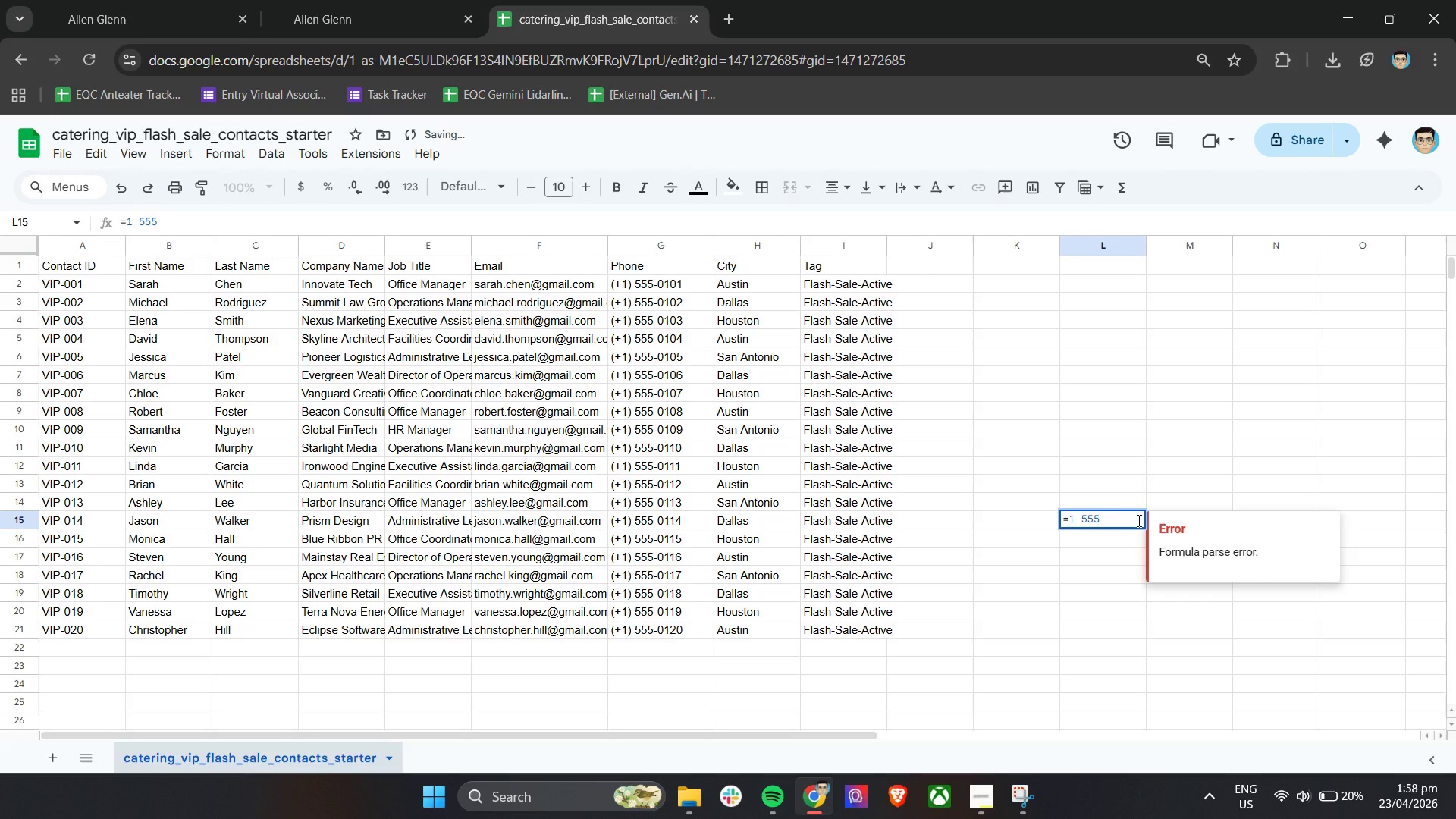 
left_click_drag(start_coordinate=[1138, 520], to_coordinate=[1011, 518])
 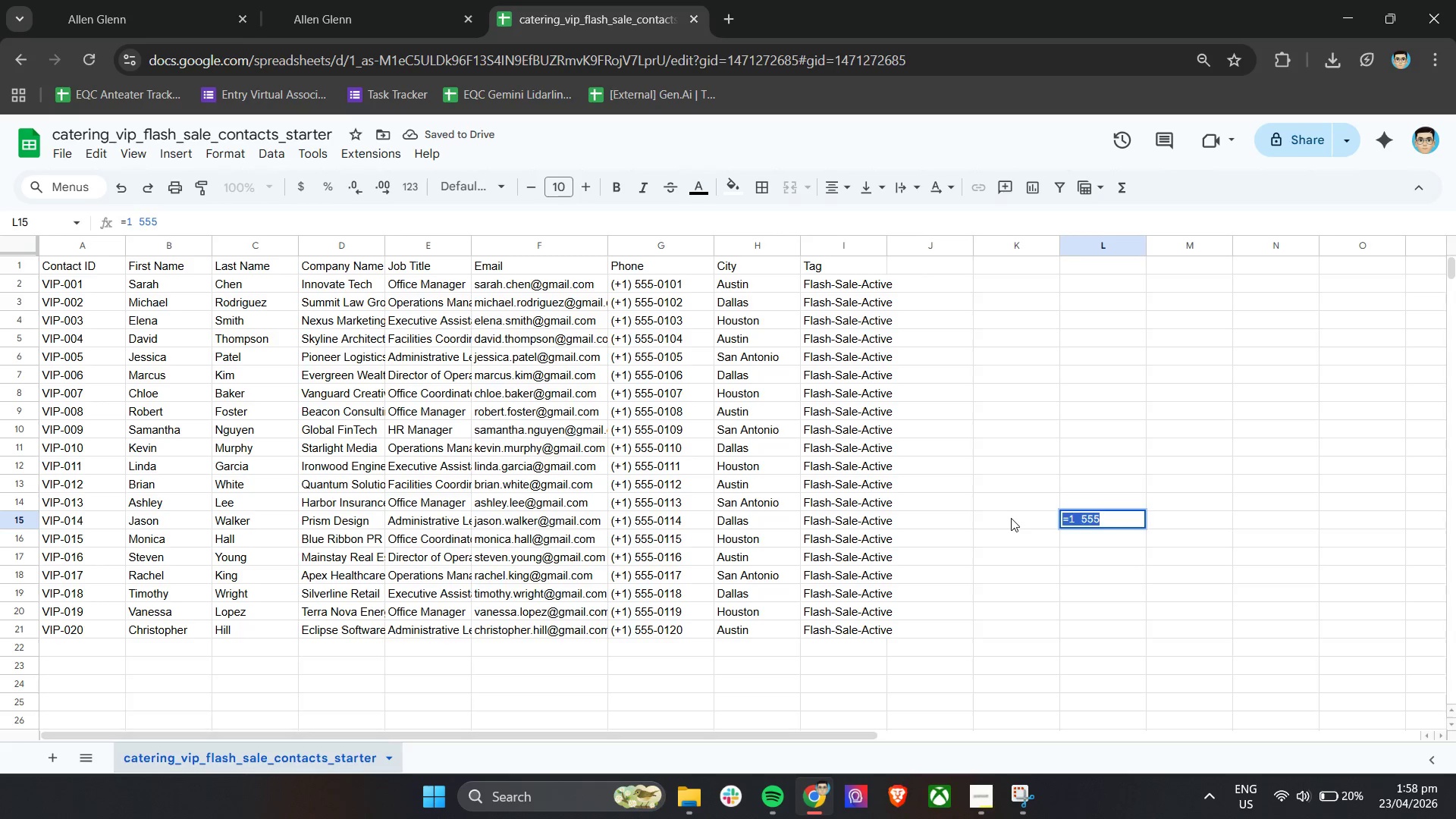 
key(Backspace)
 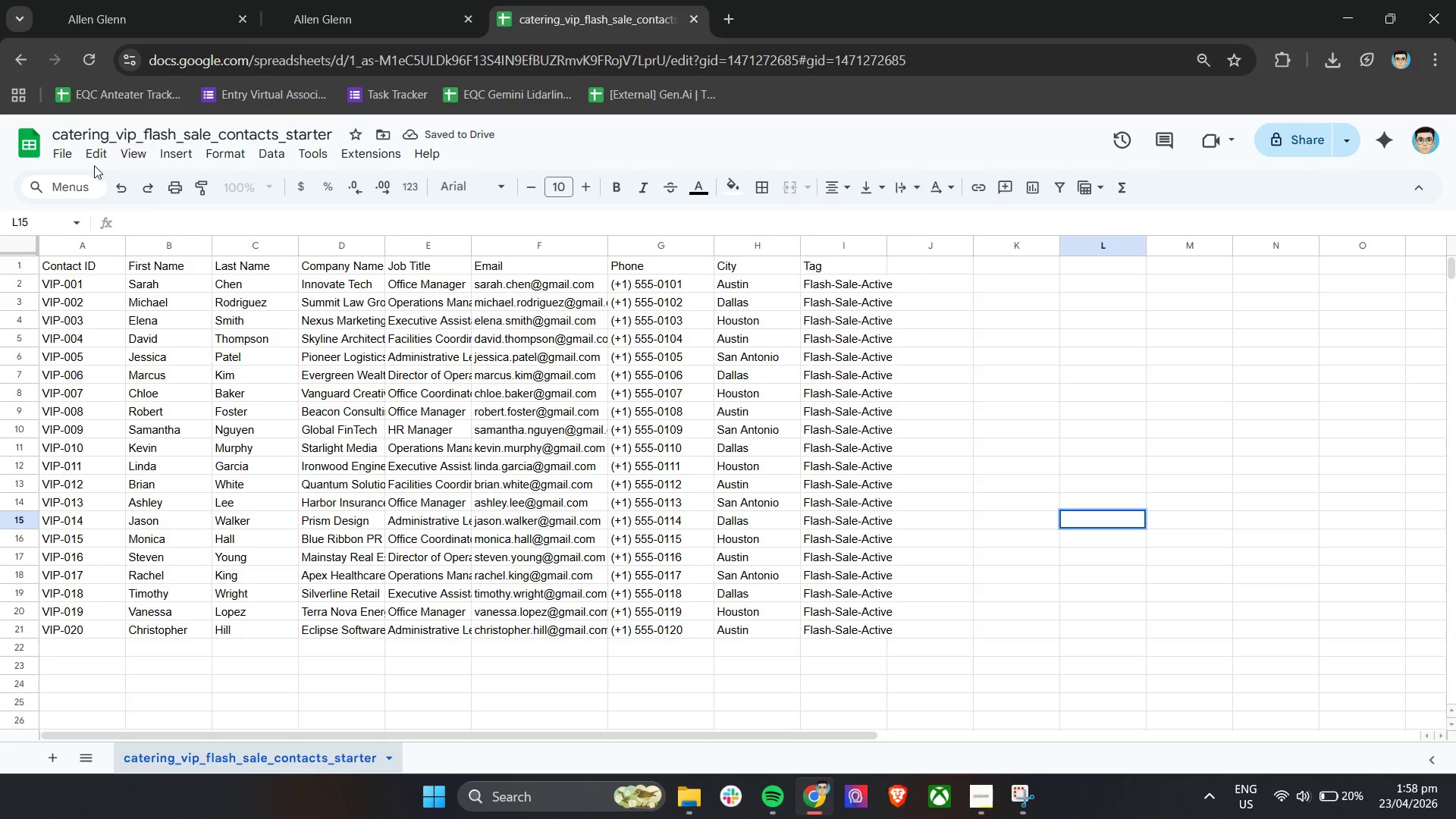 
left_click([224, 158])
 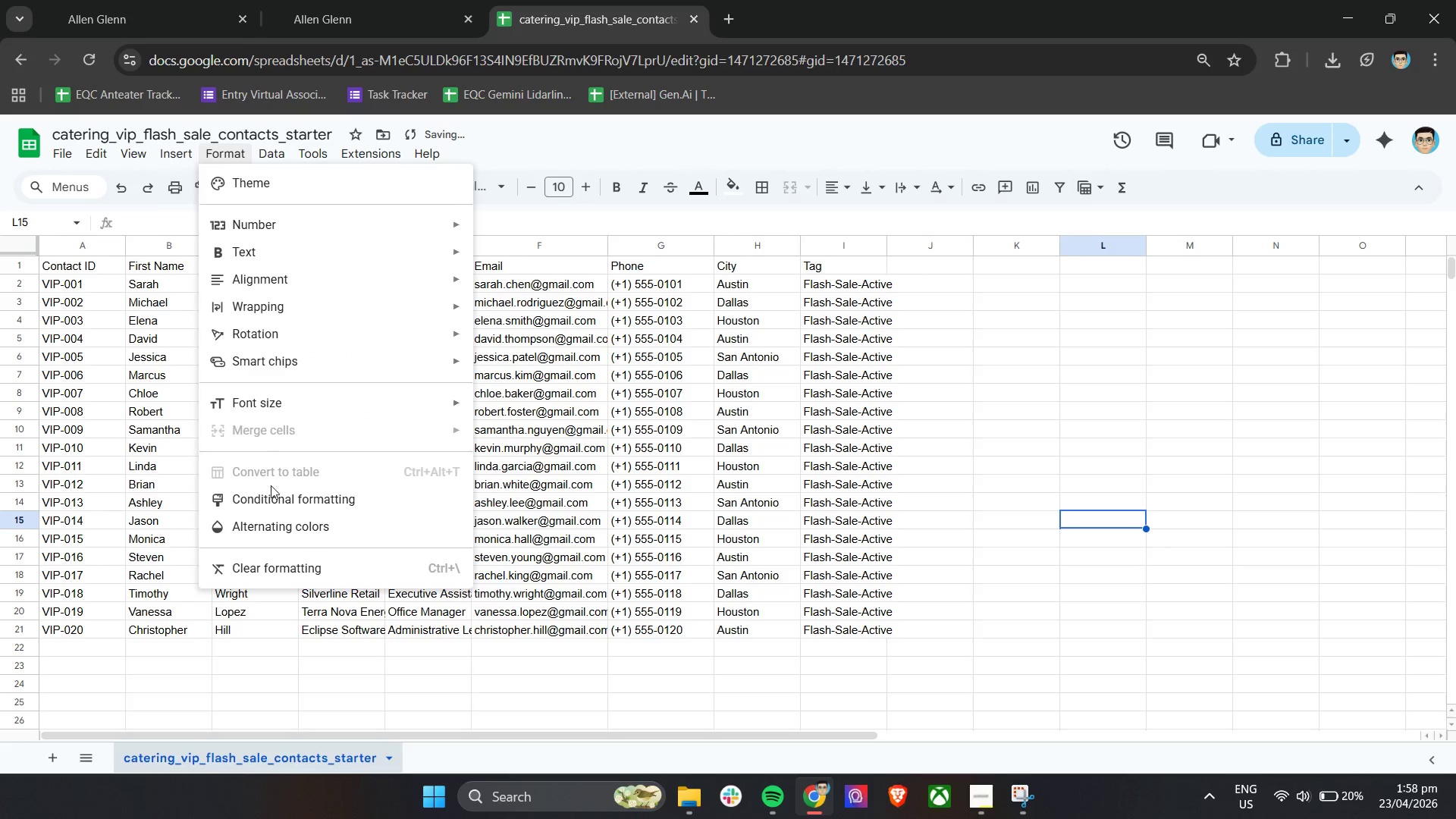 
left_click([274, 498])
 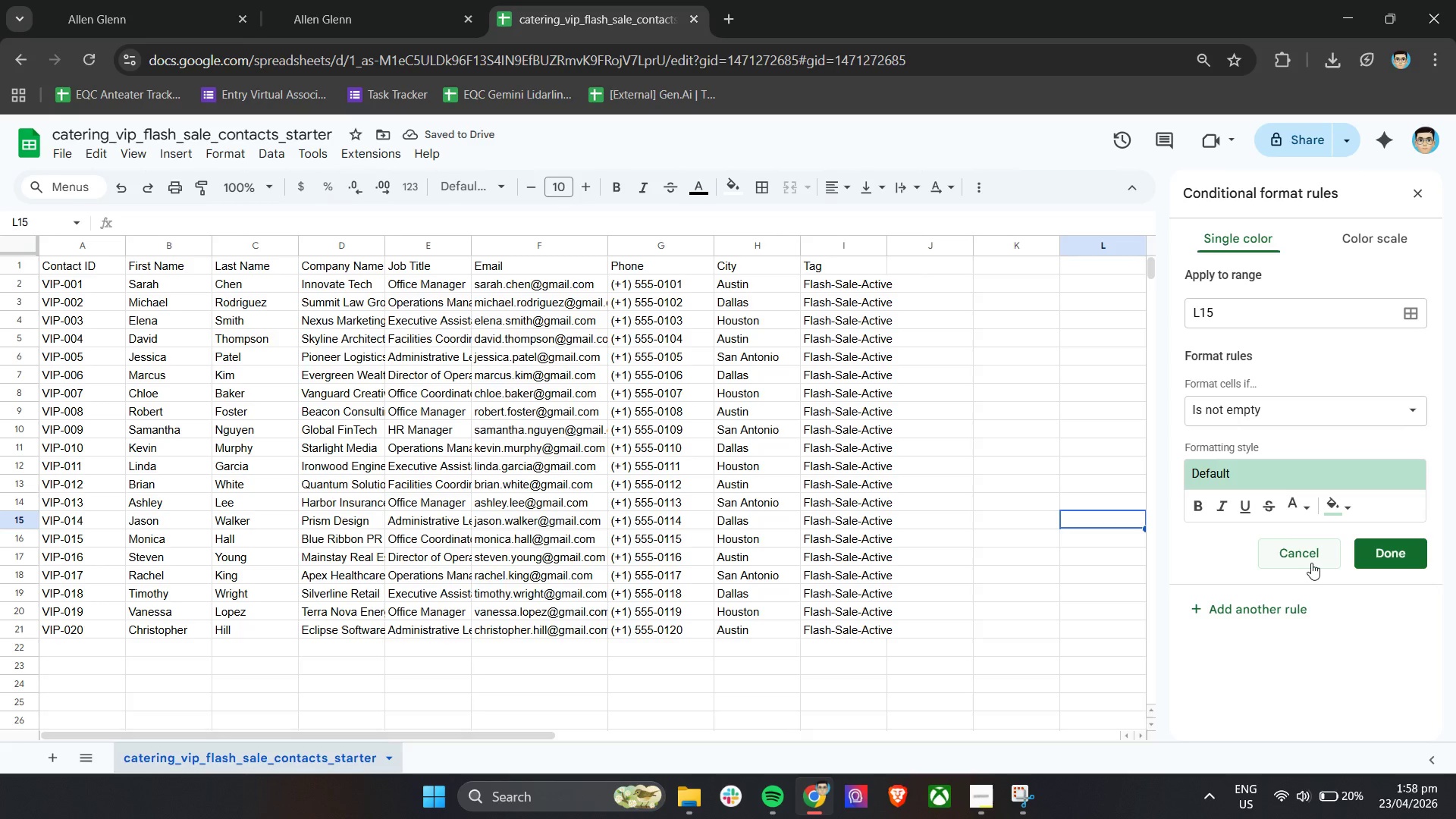 
left_click([1302, 552])
 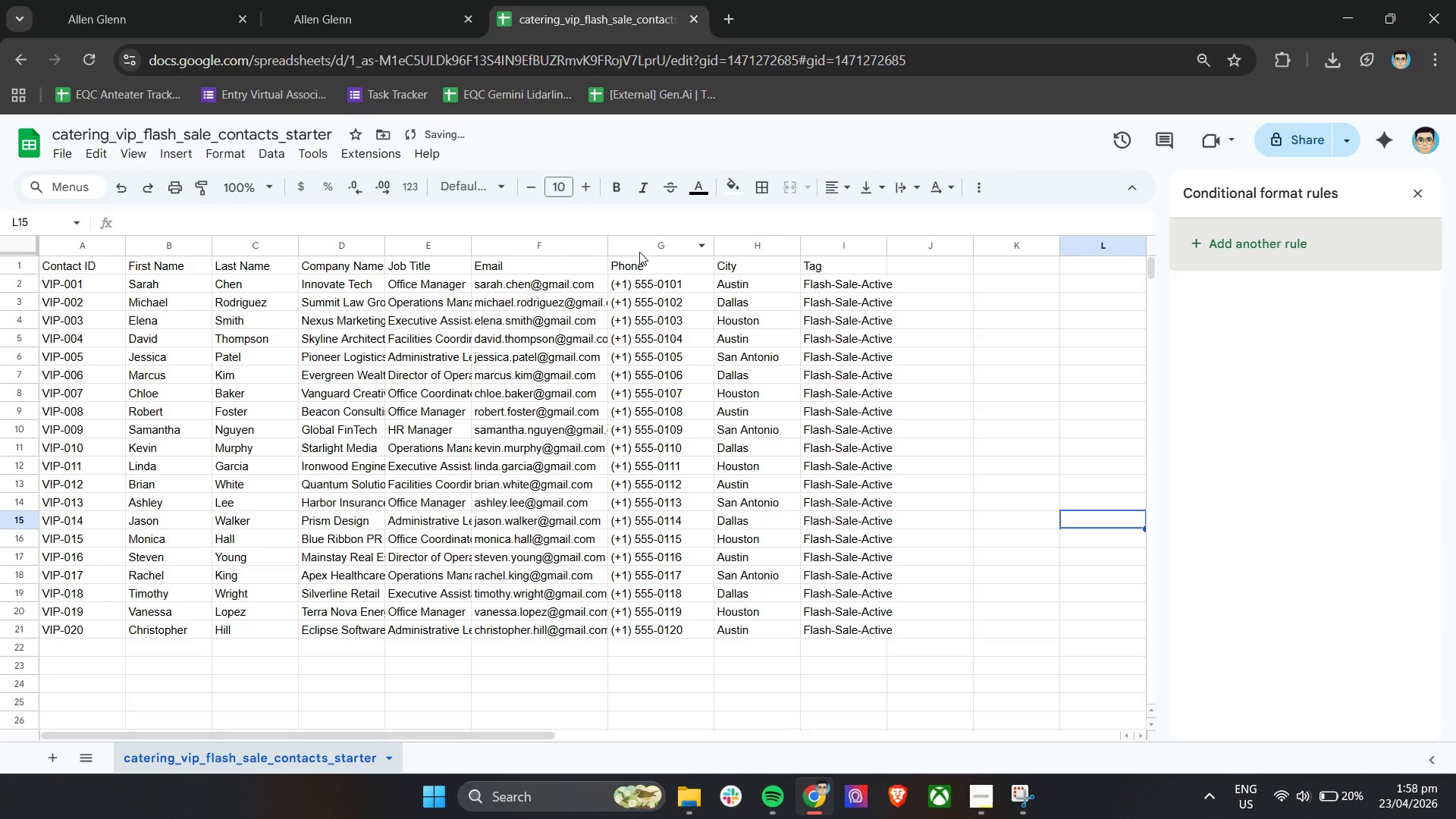 
left_click([647, 250])
 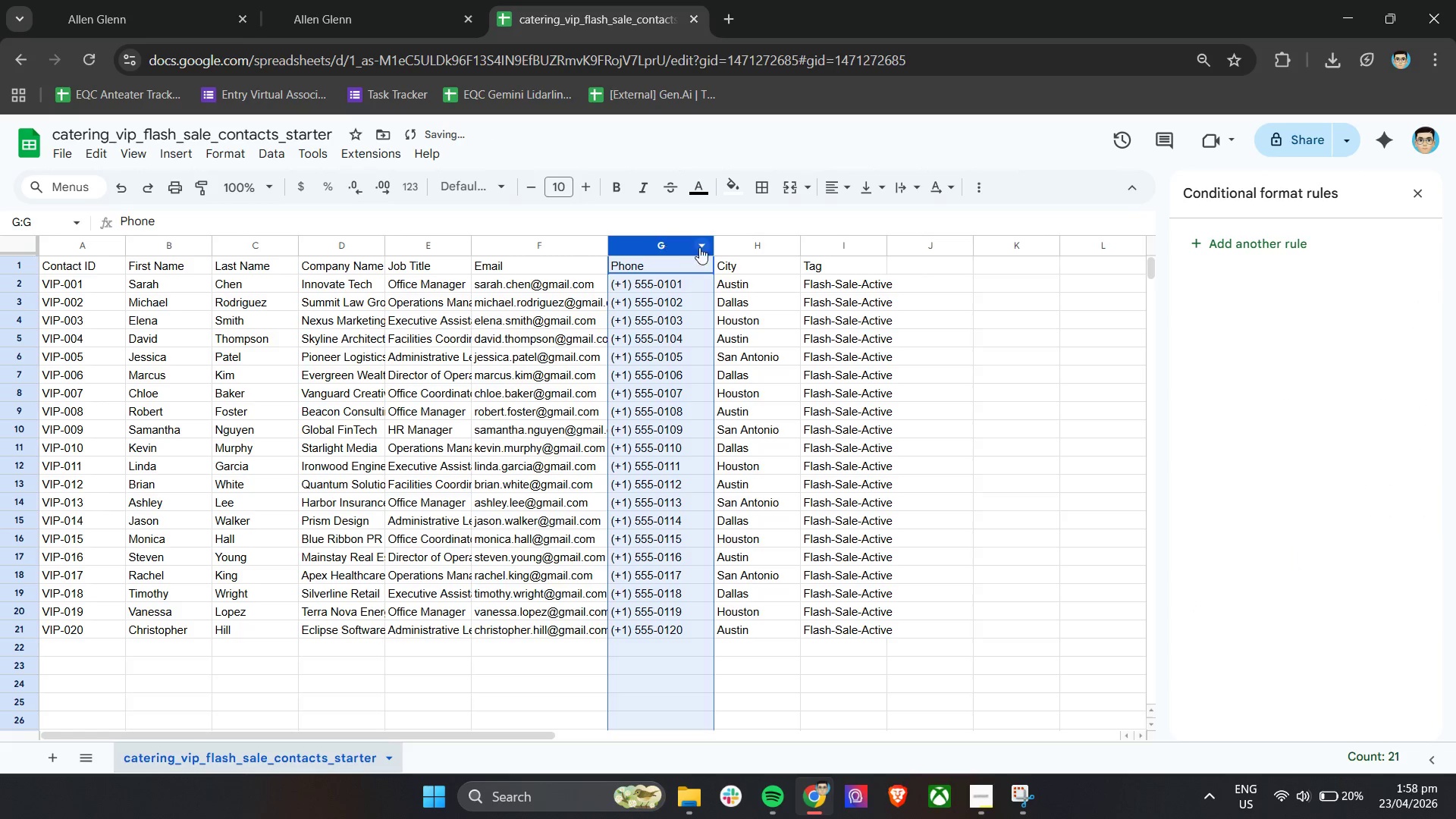 
left_click([703, 247])
 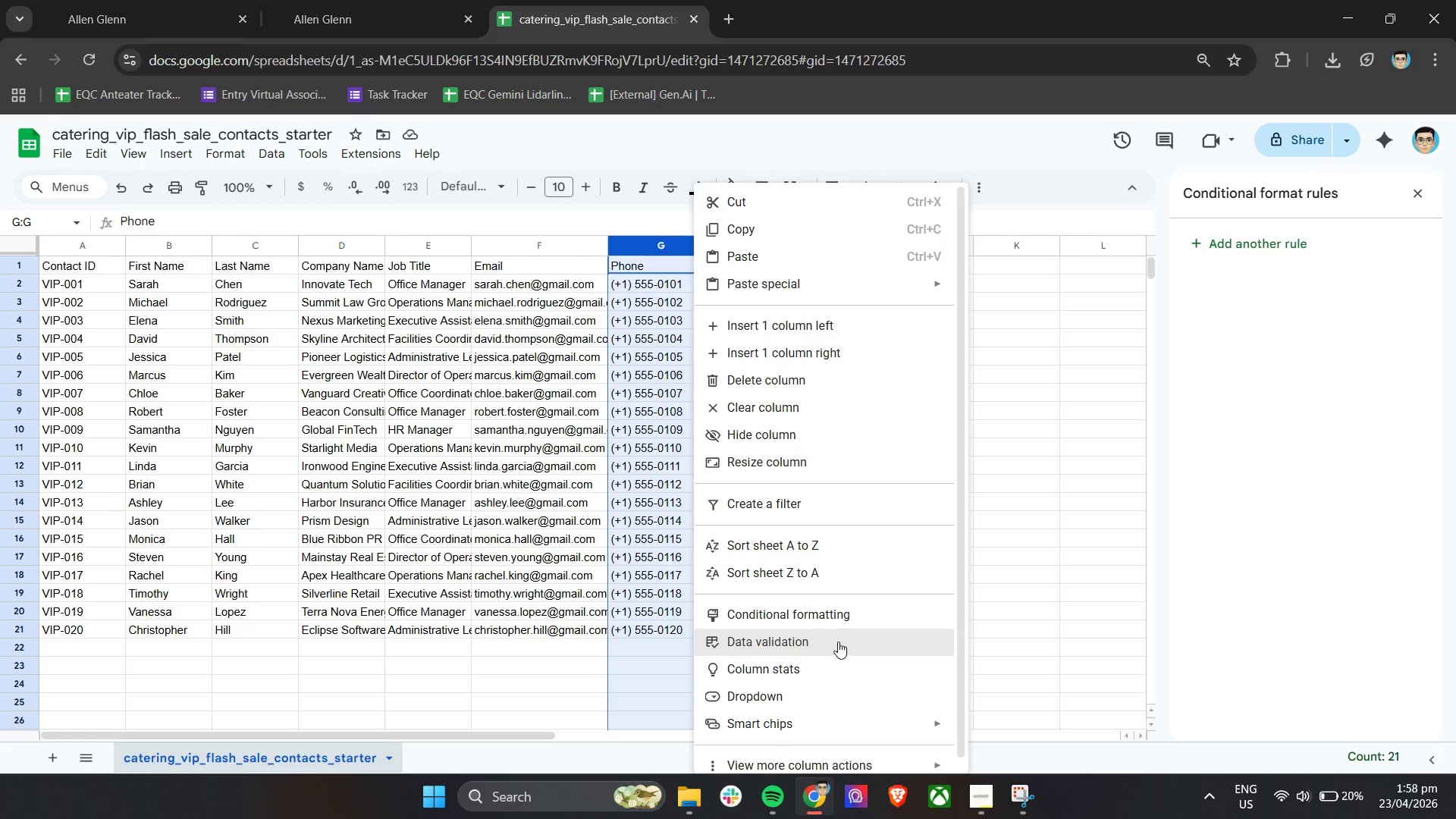 
wait(5.61)
 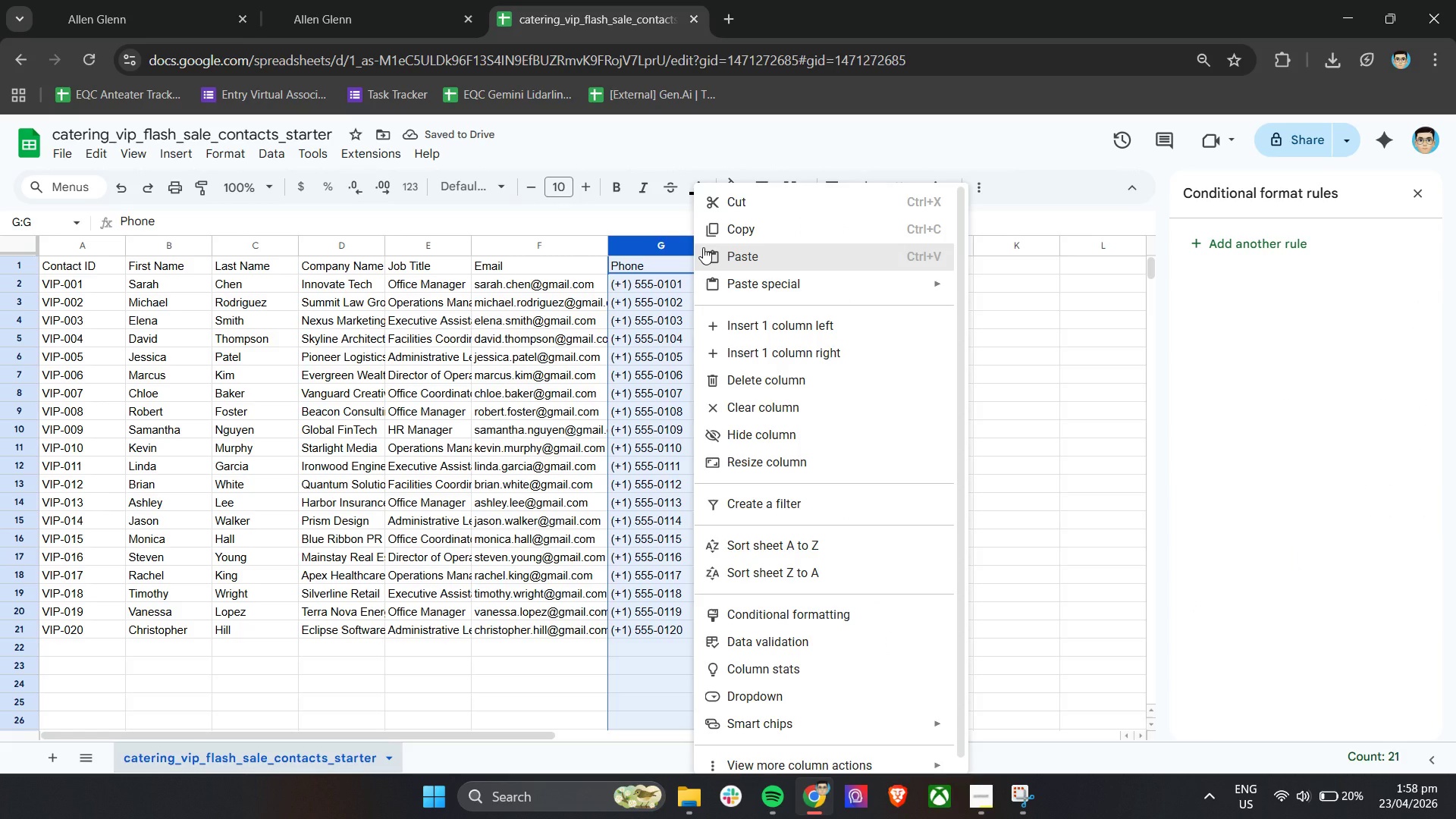 
scroll: coordinate [860, 621], scroll_direction: down, amount: 4.0
 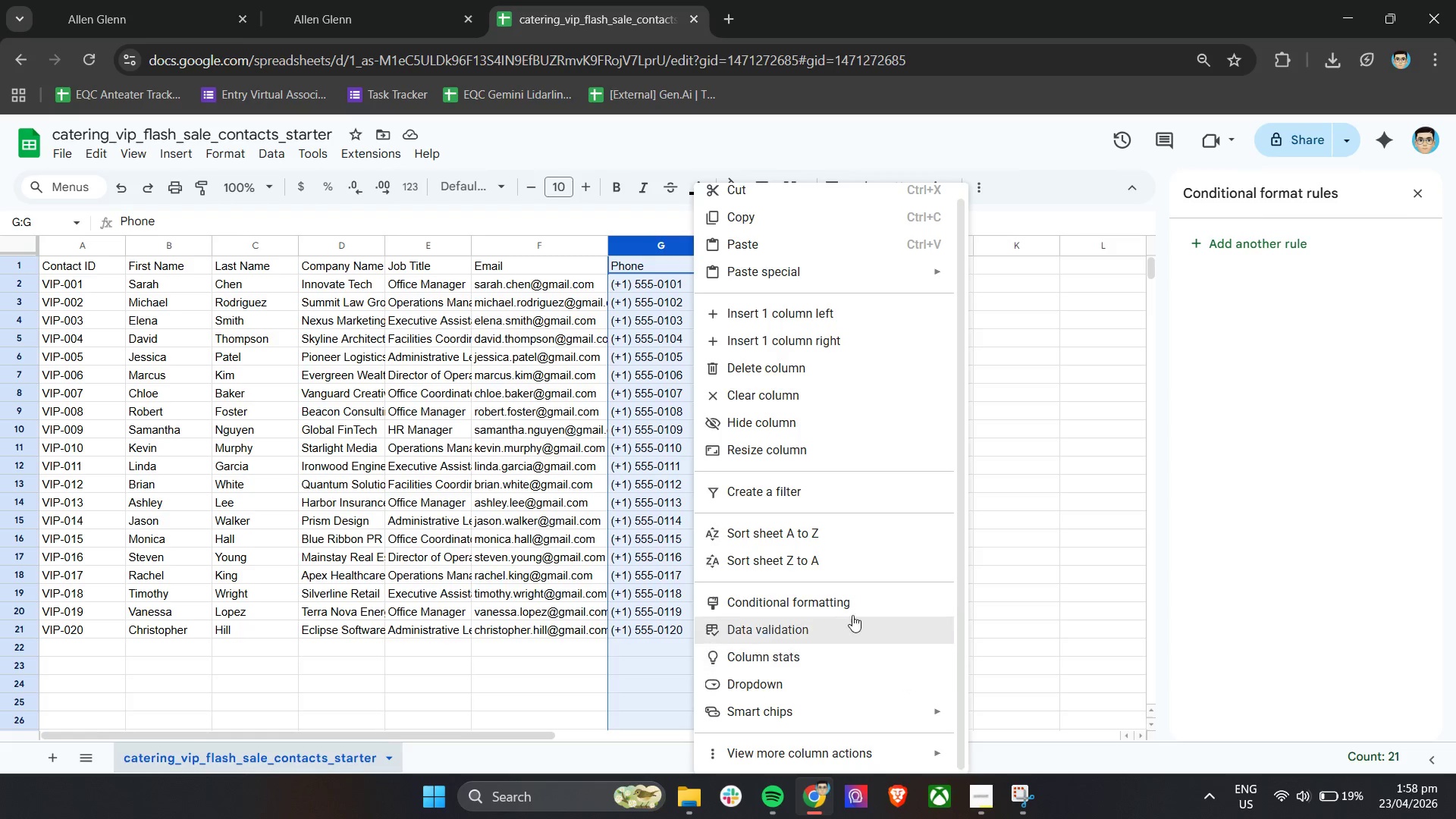 
left_click([853, 610])
 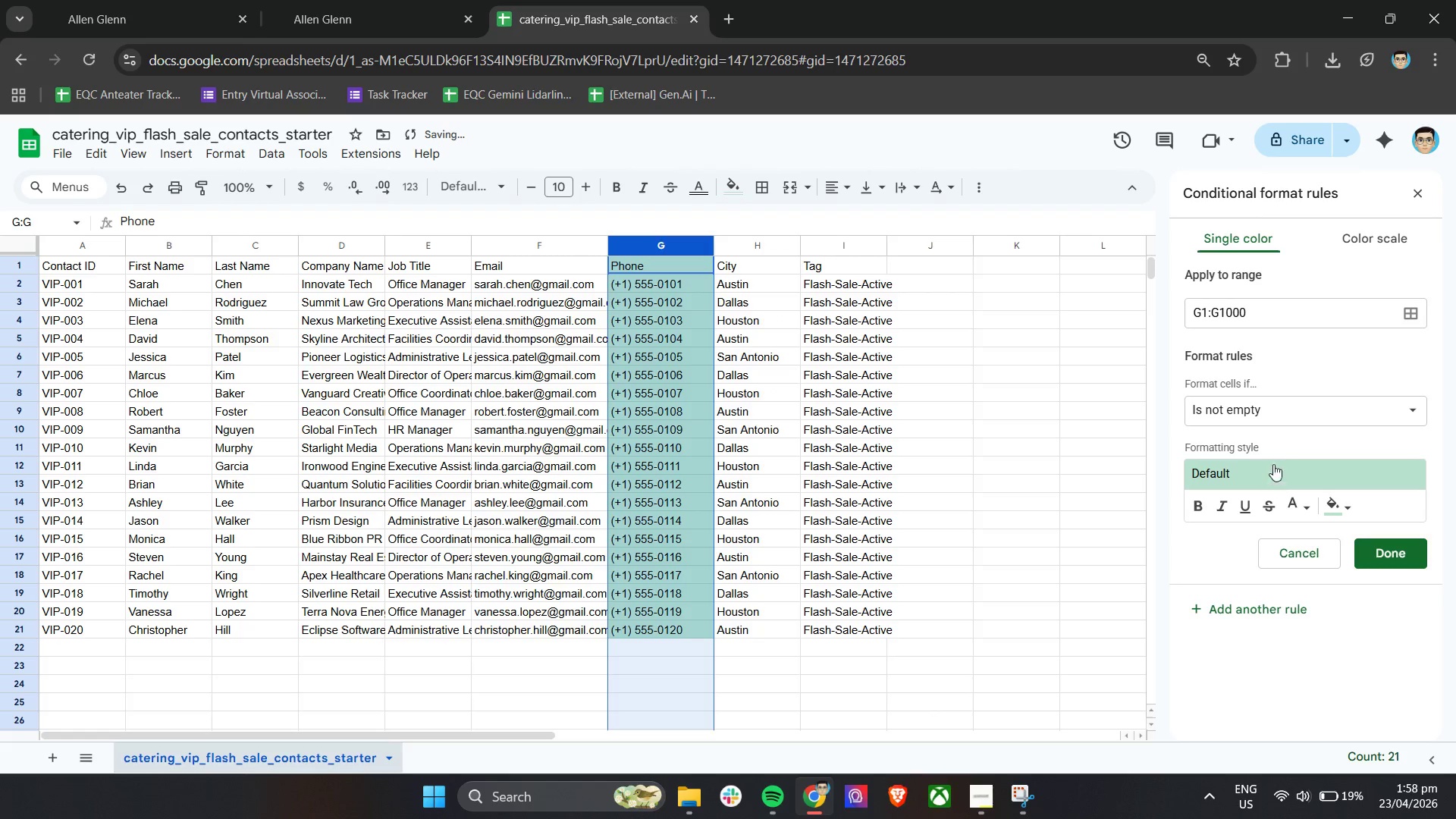 
left_click([1279, 419])
 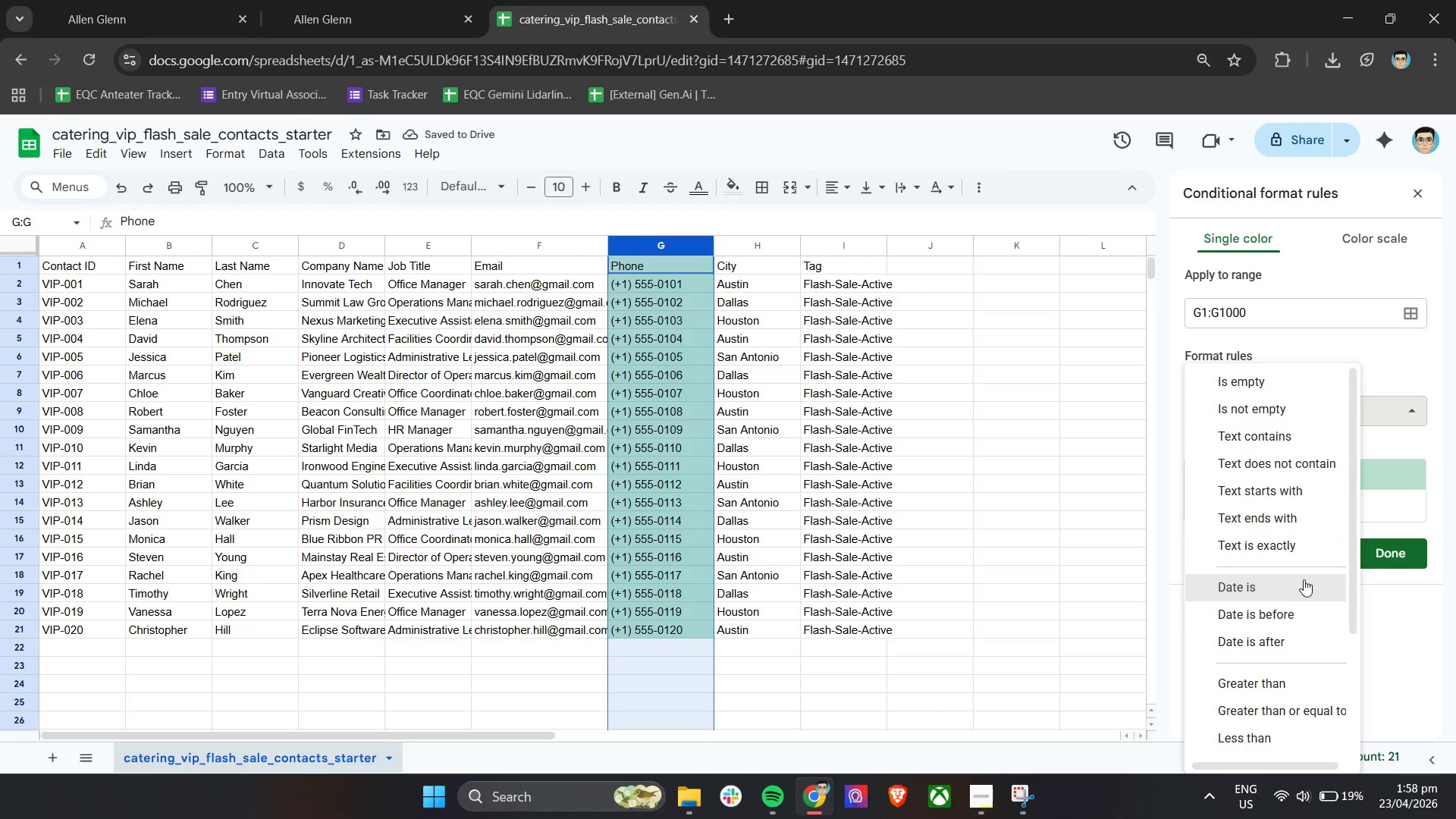 
scroll: coordinate [1282, 643], scroll_direction: down, amount: 11.0
 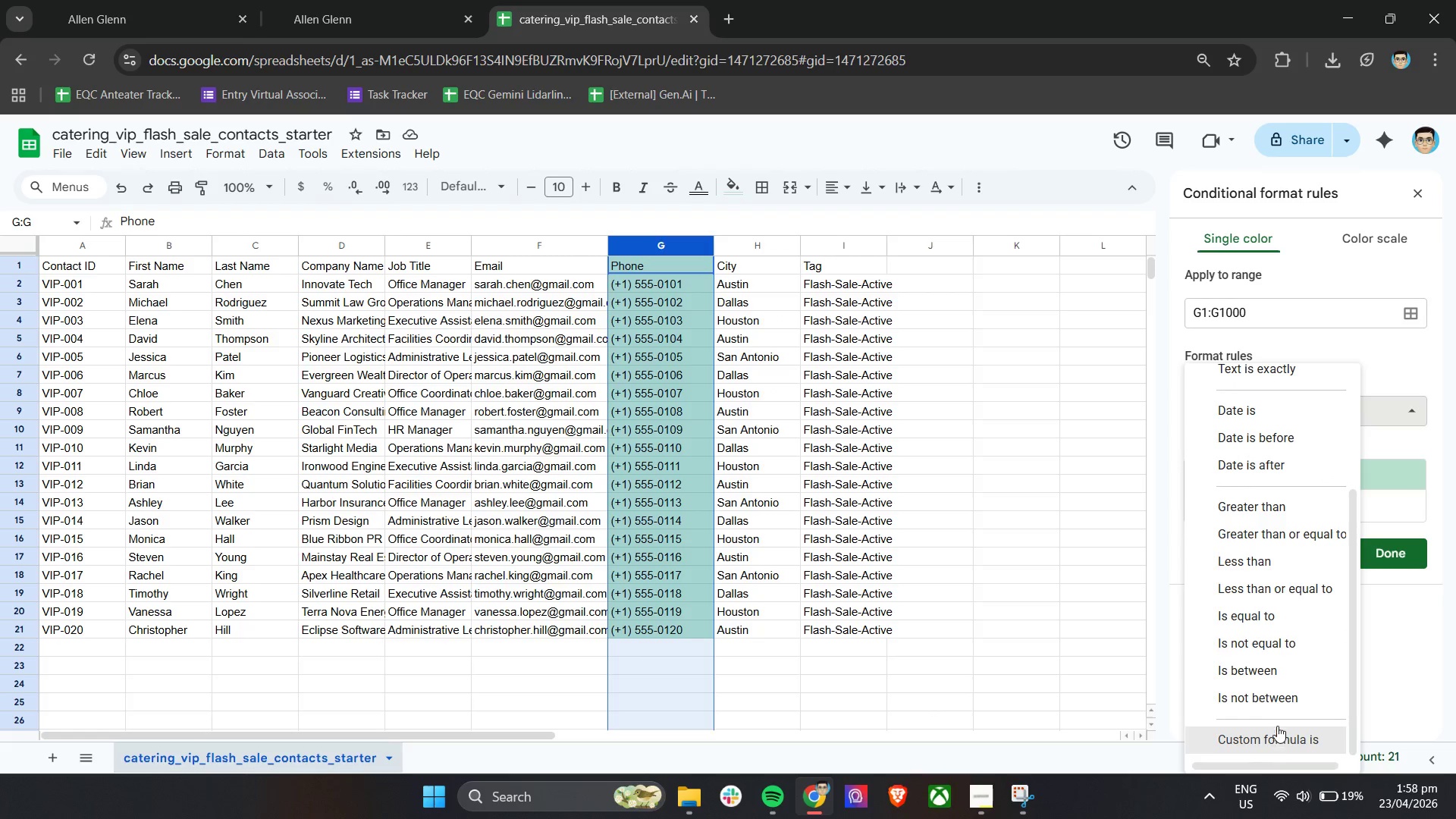 
scroll: coordinate [1277, 719], scroll_direction: up, amount: 5.0
 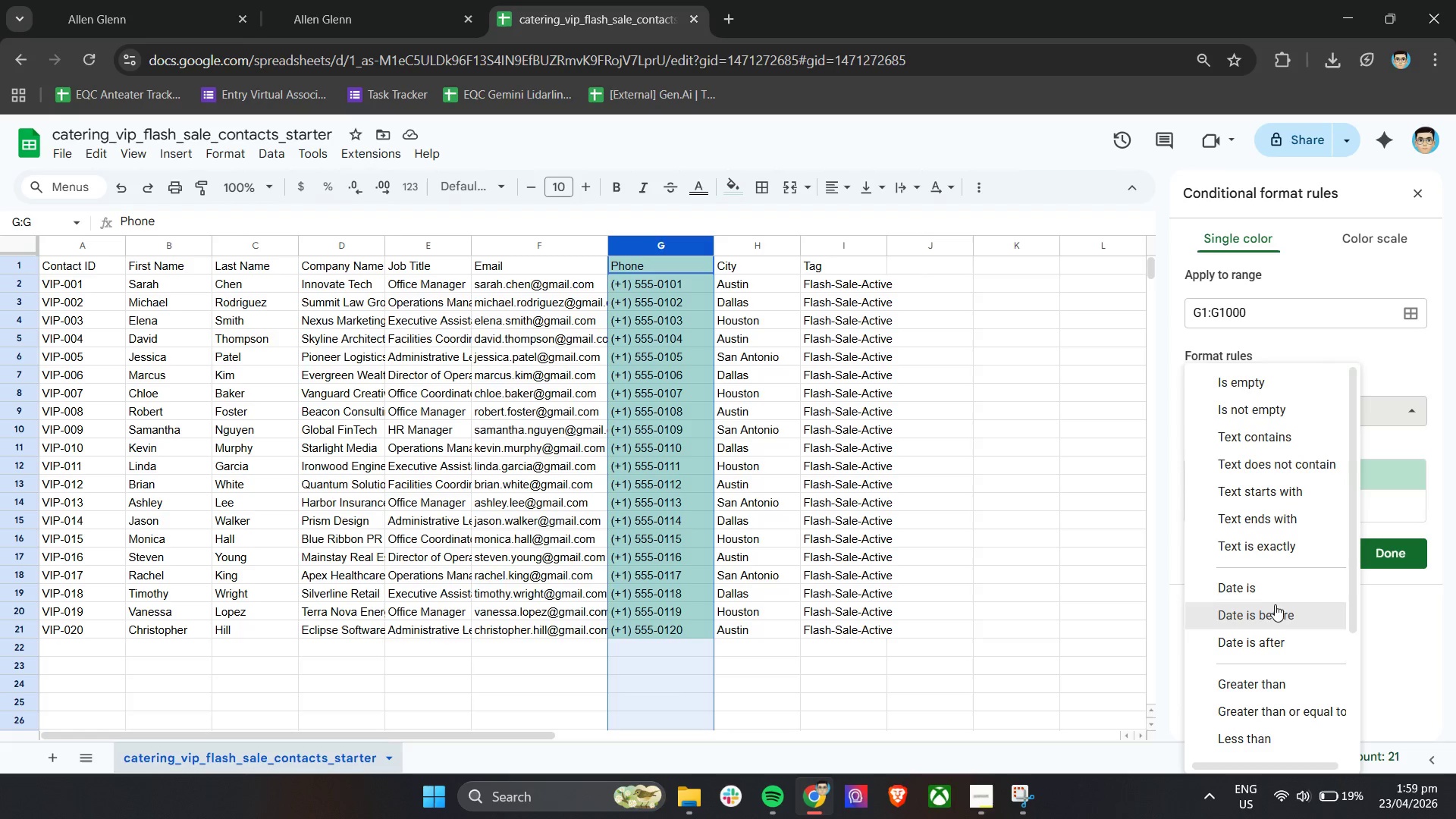 
left_click([1340, 334])
 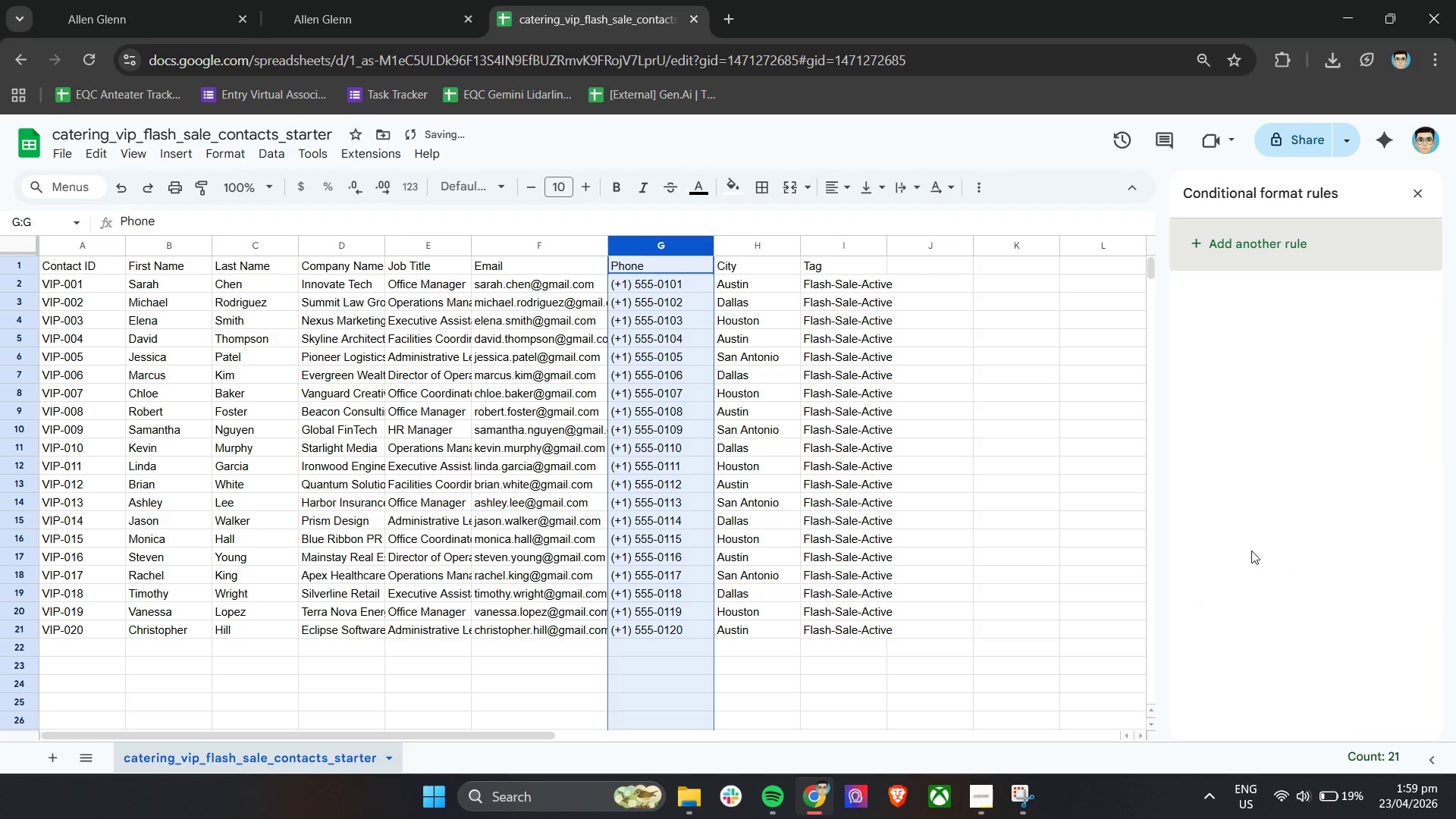 
wait(5.34)
 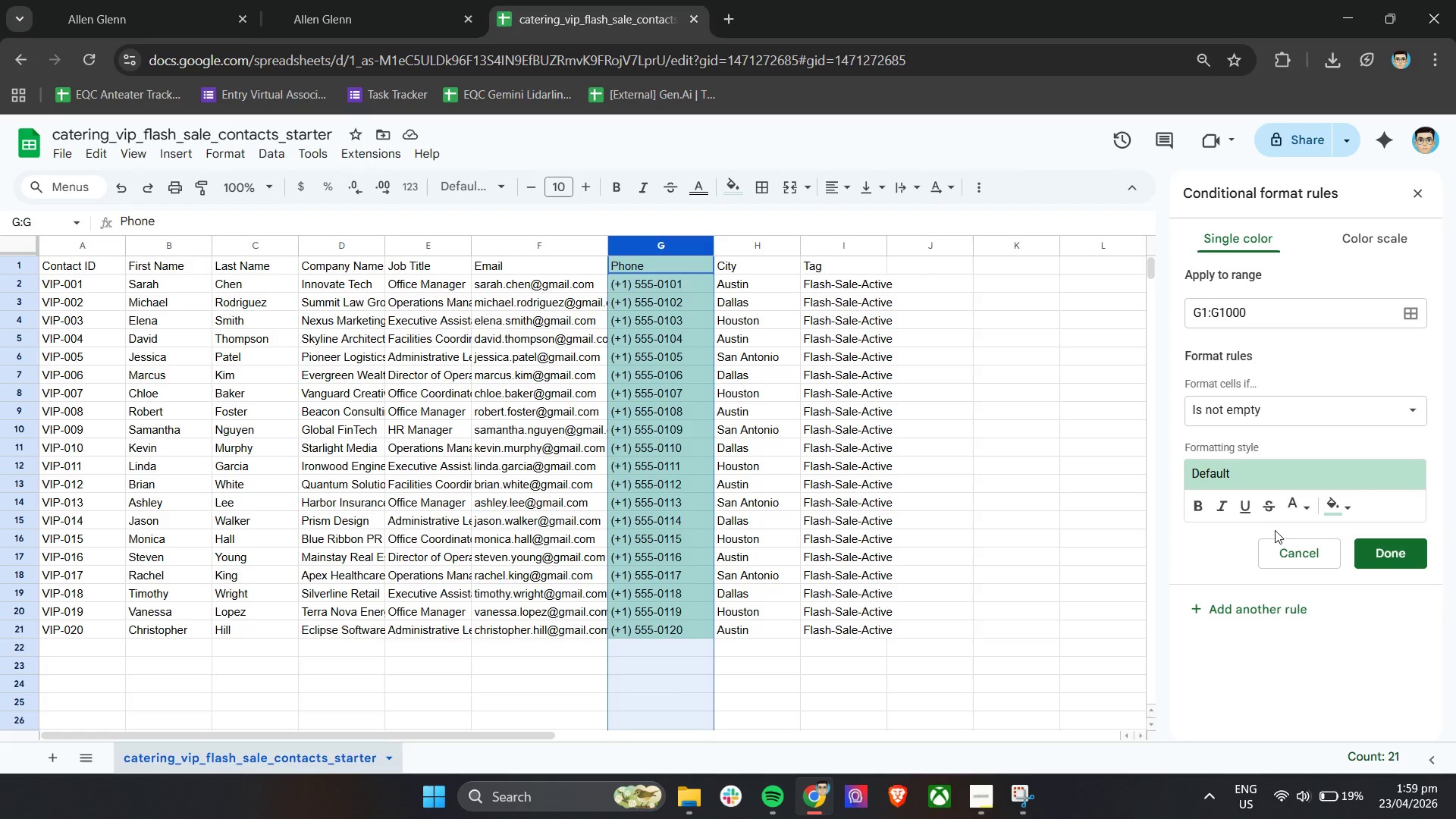 
left_click([699, 247])
 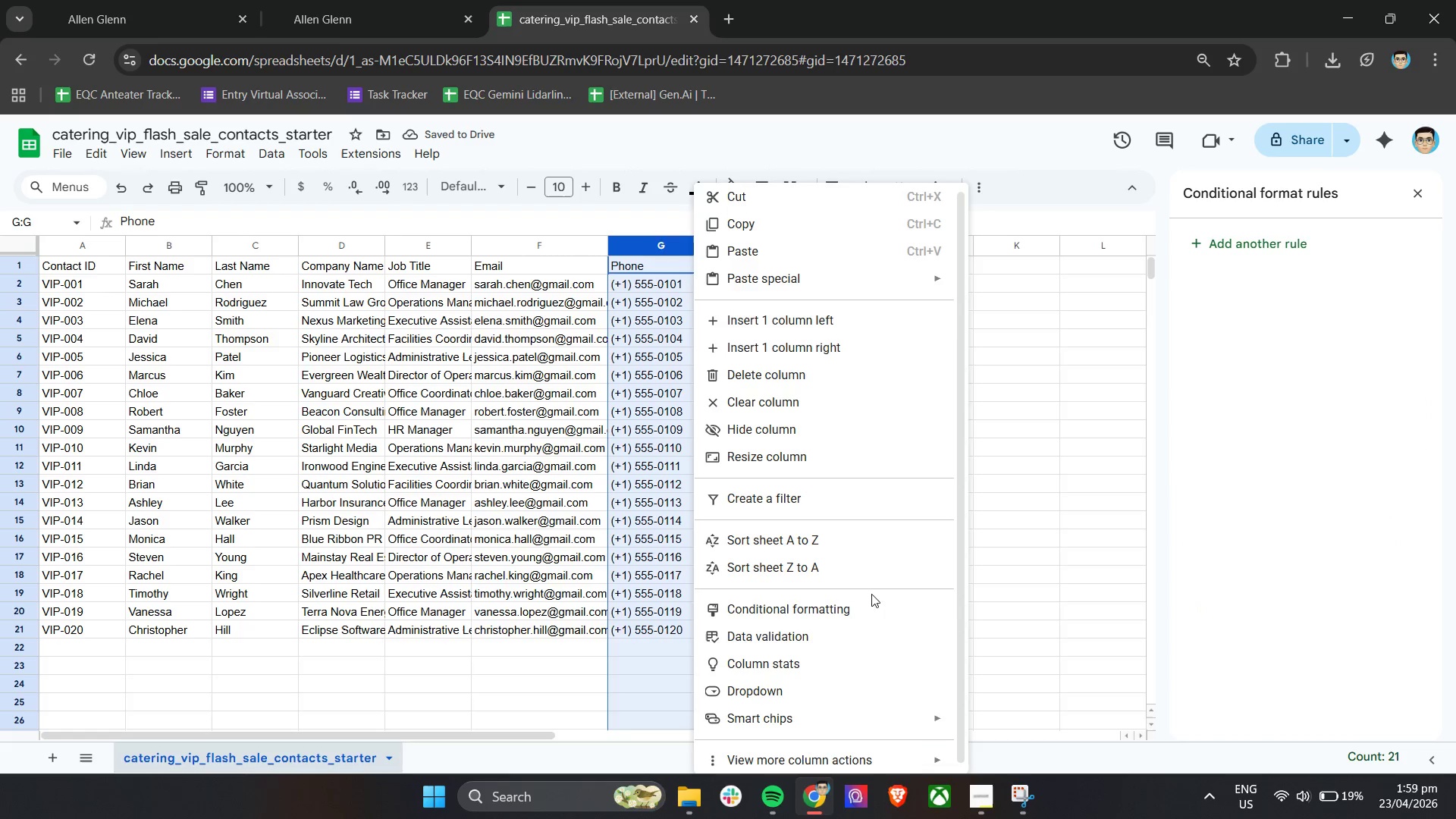 
left_click([862, 610])
 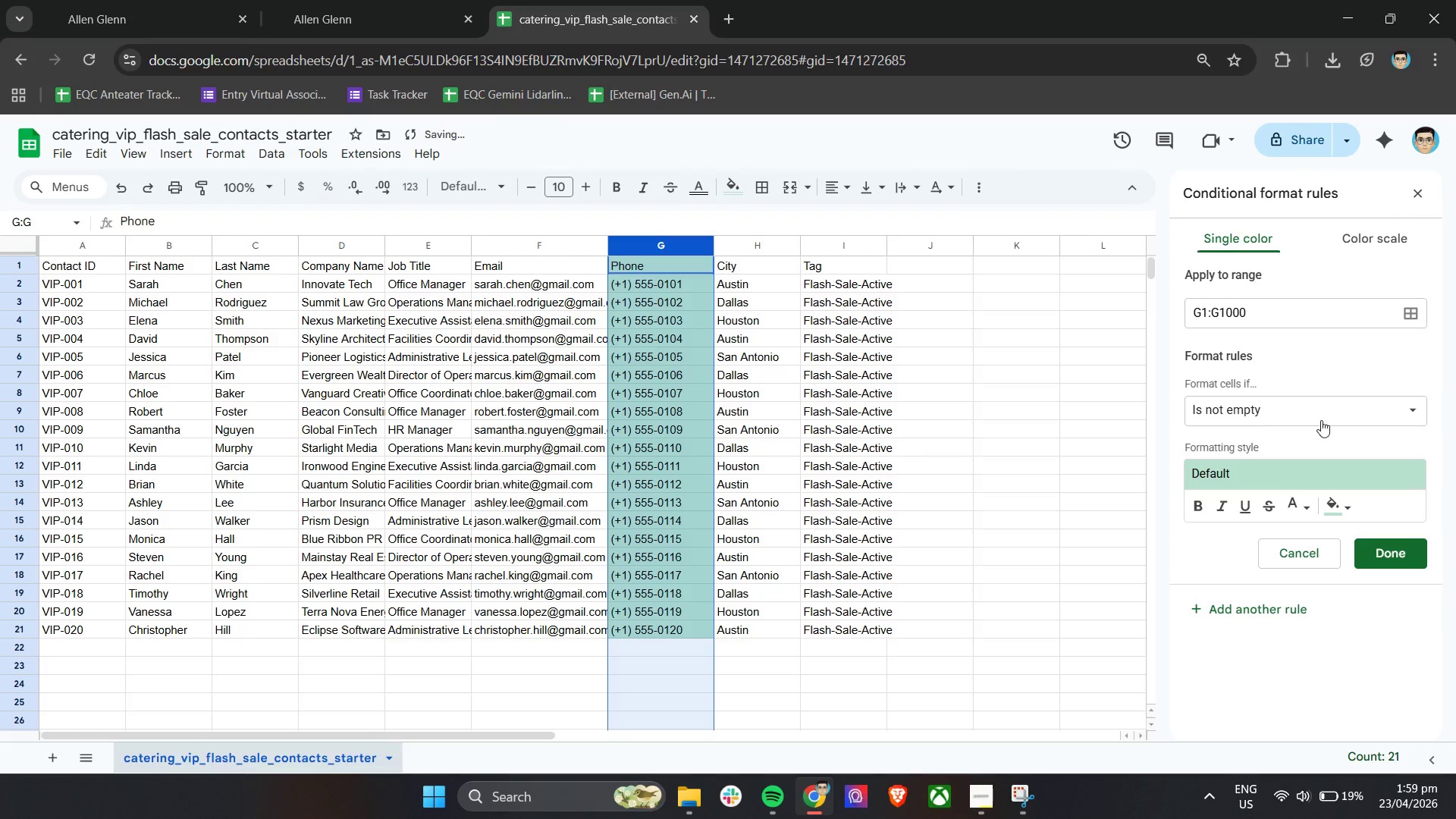 
left_click([1330, 416])
 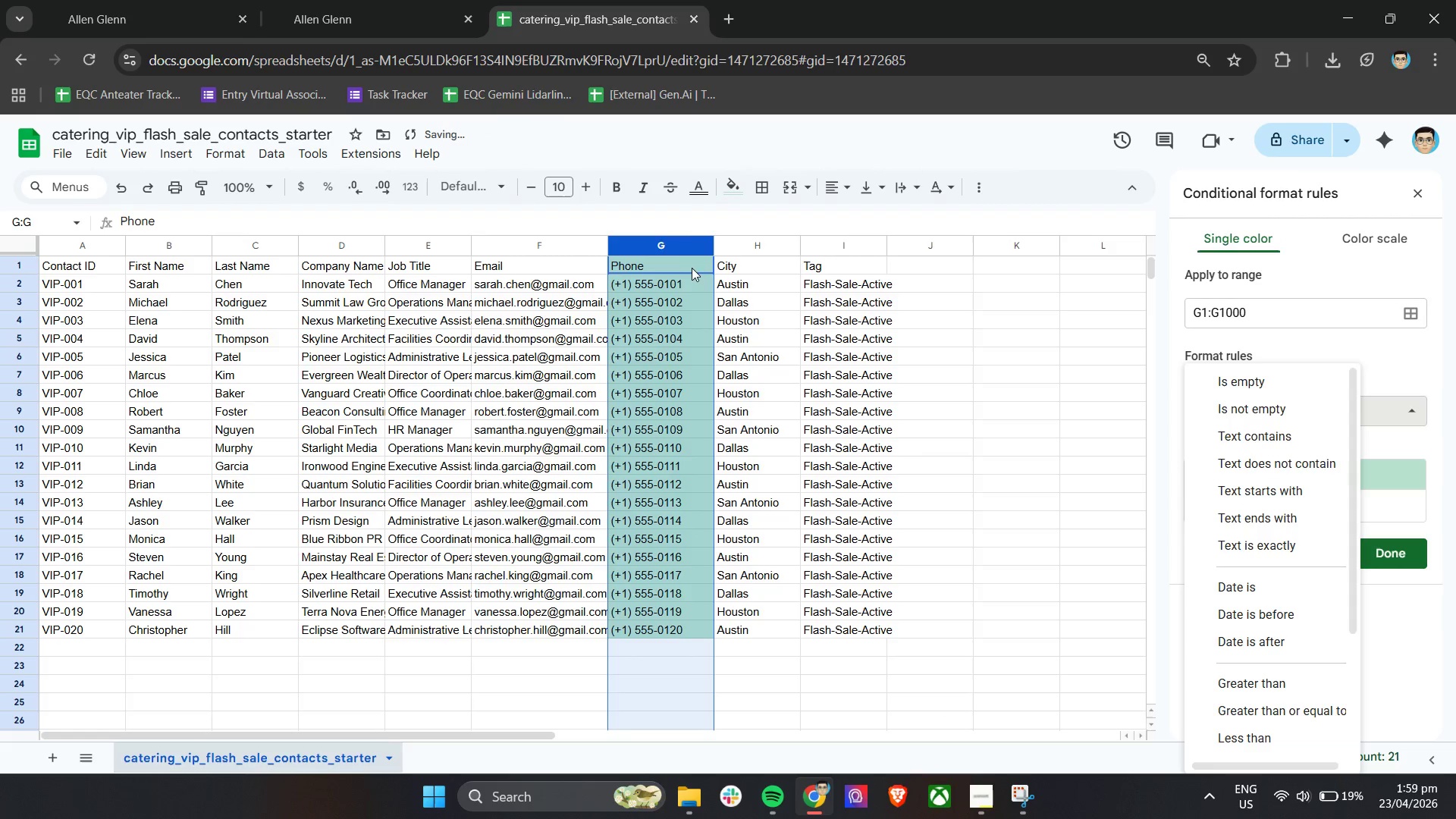 
left_click([695, 228])
 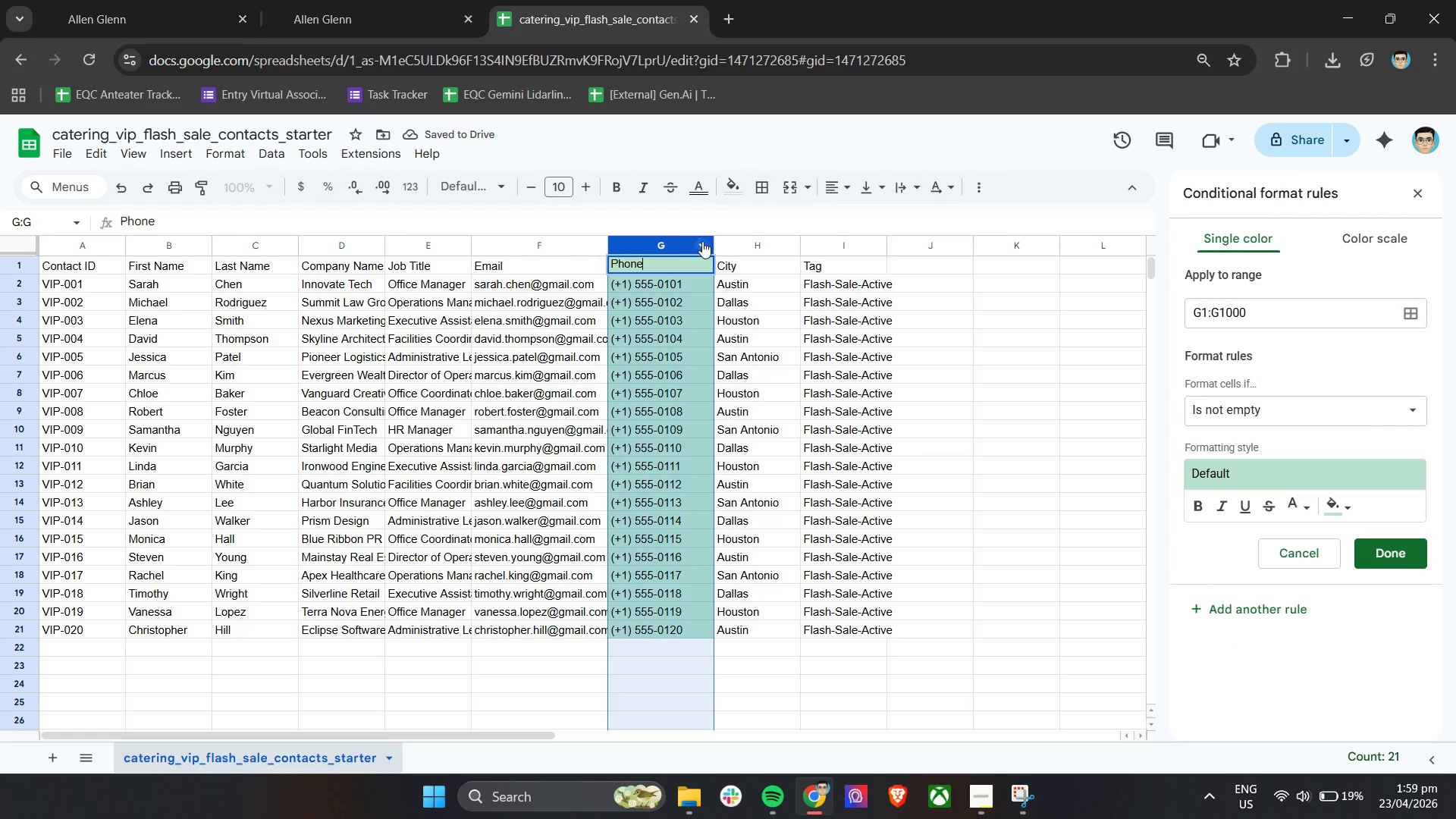 
left_click([703, 241])
 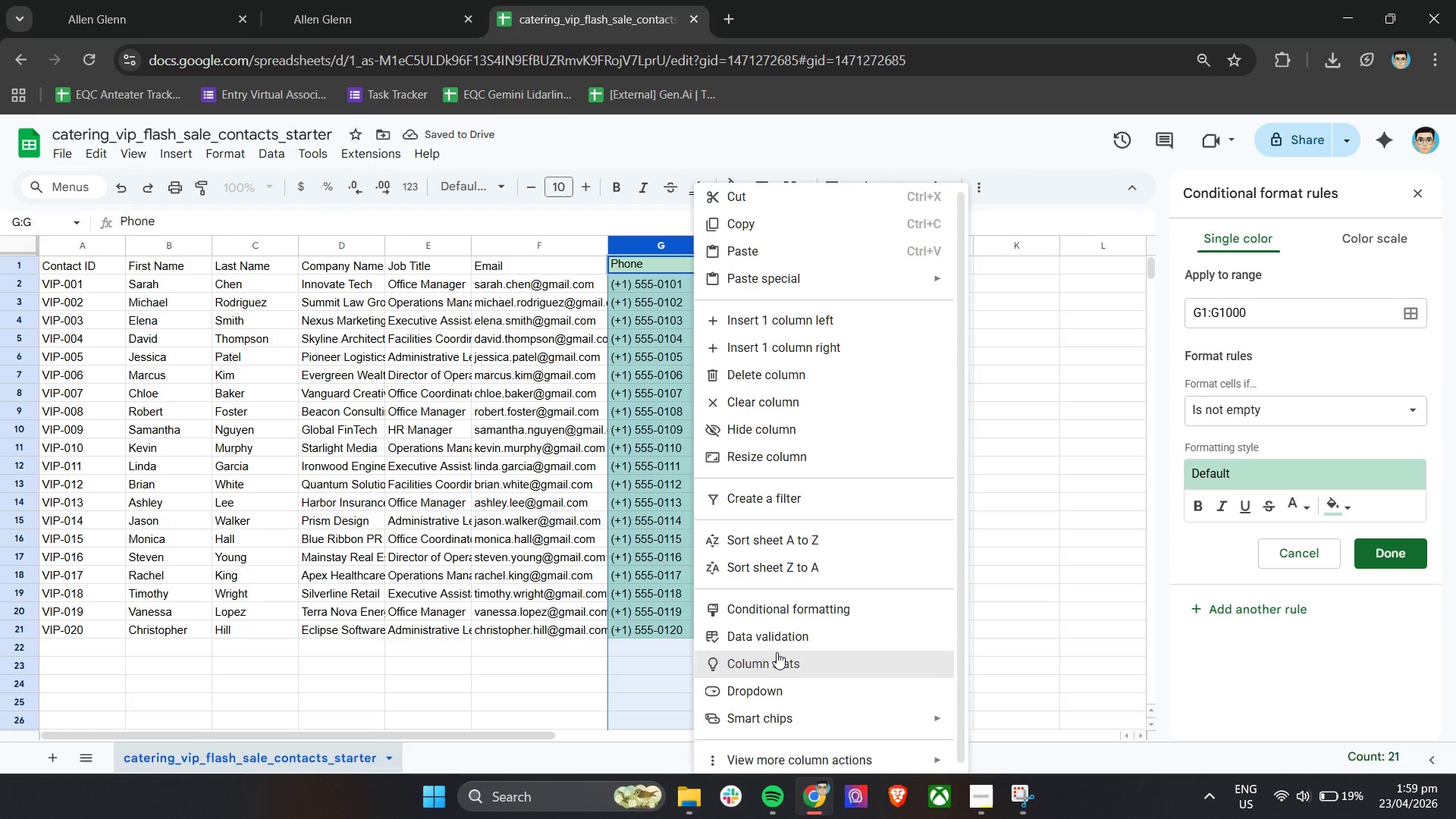 
left_click([784, 639])
 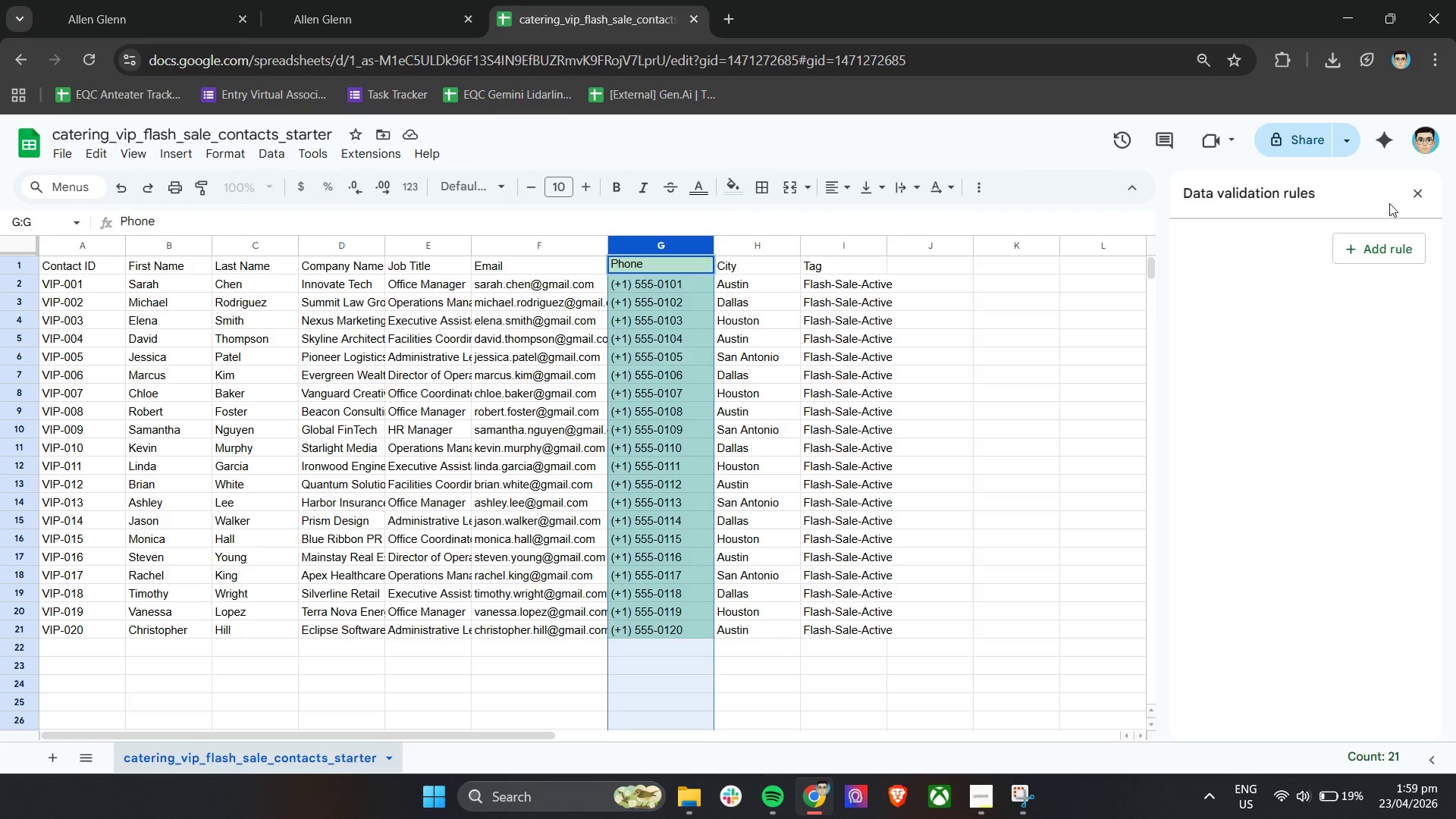 
left_click([1407, 190])
 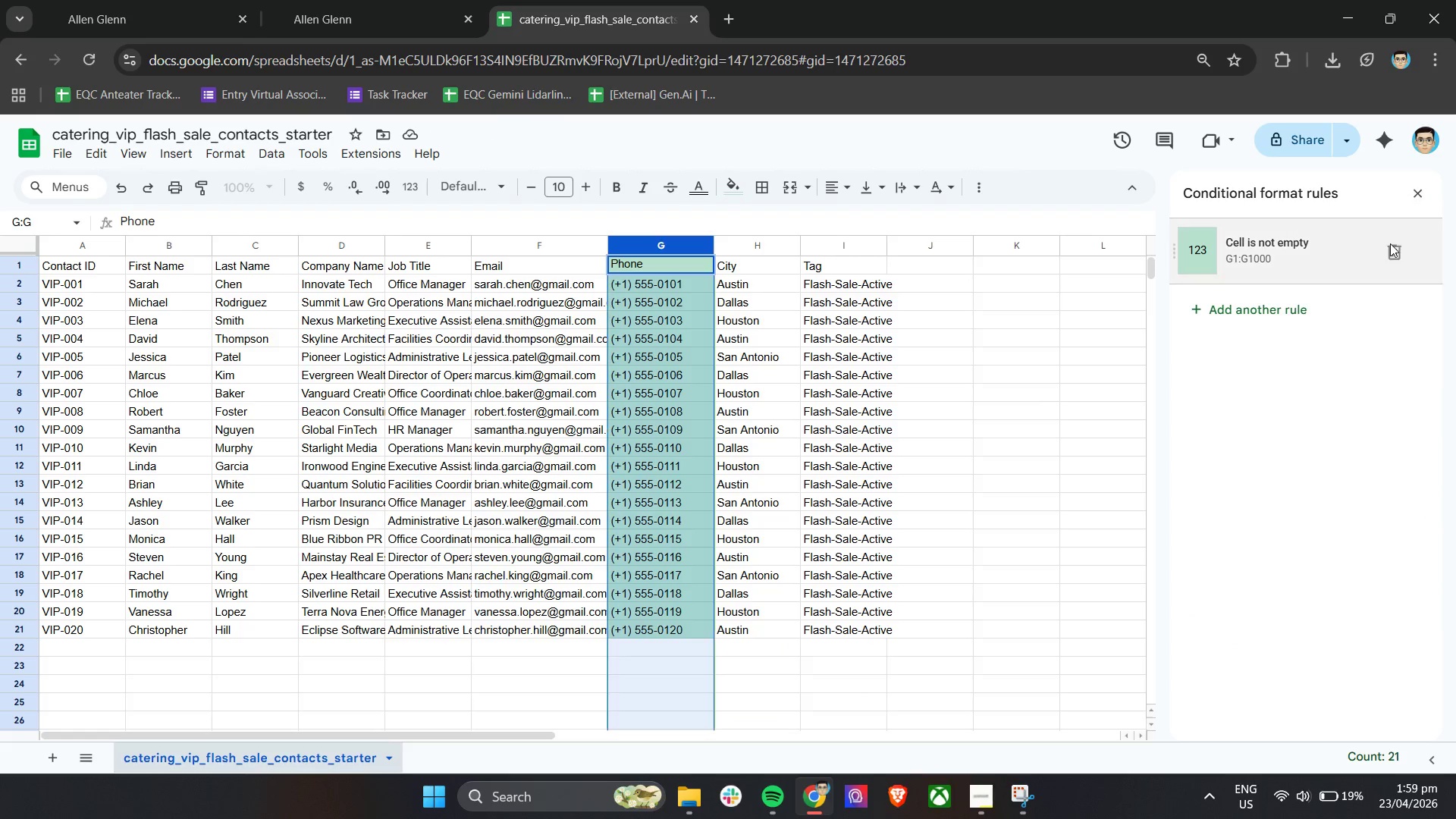 
left_click([1395, 249])
 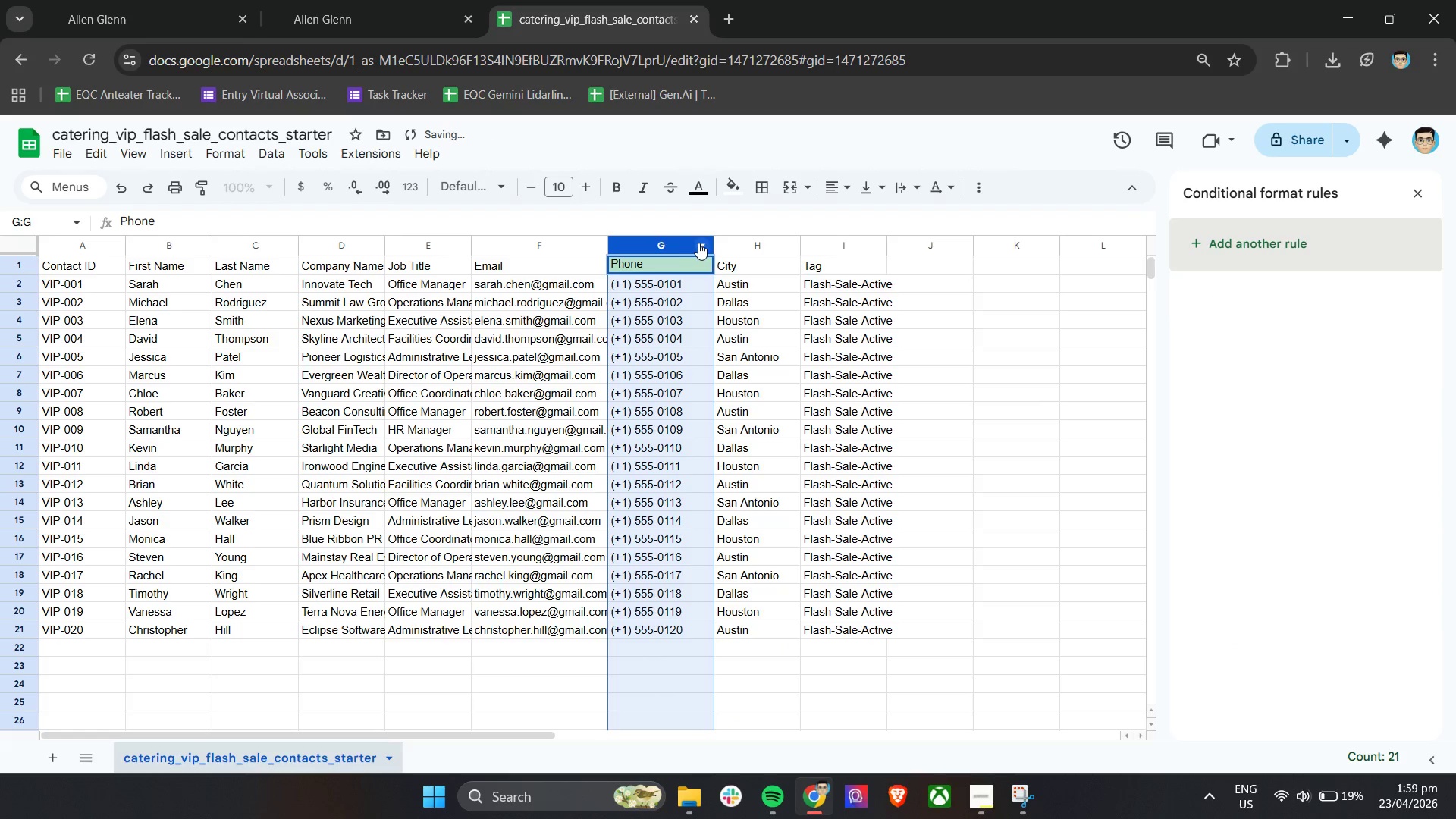 
left_click([1154, 550])
 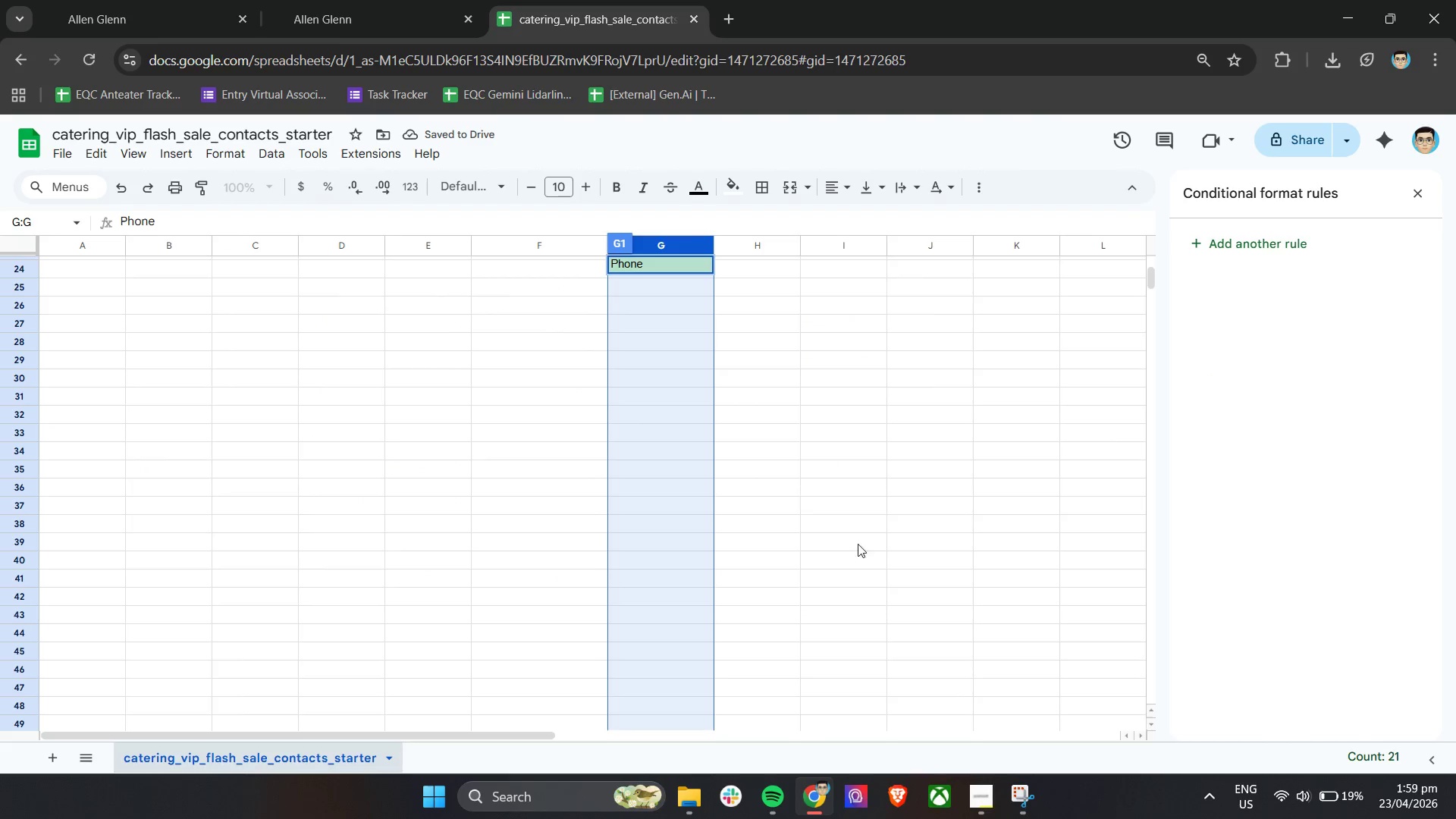 
scroll: coordinate [897, 570], scroll_direction: up, amount: 16.0
 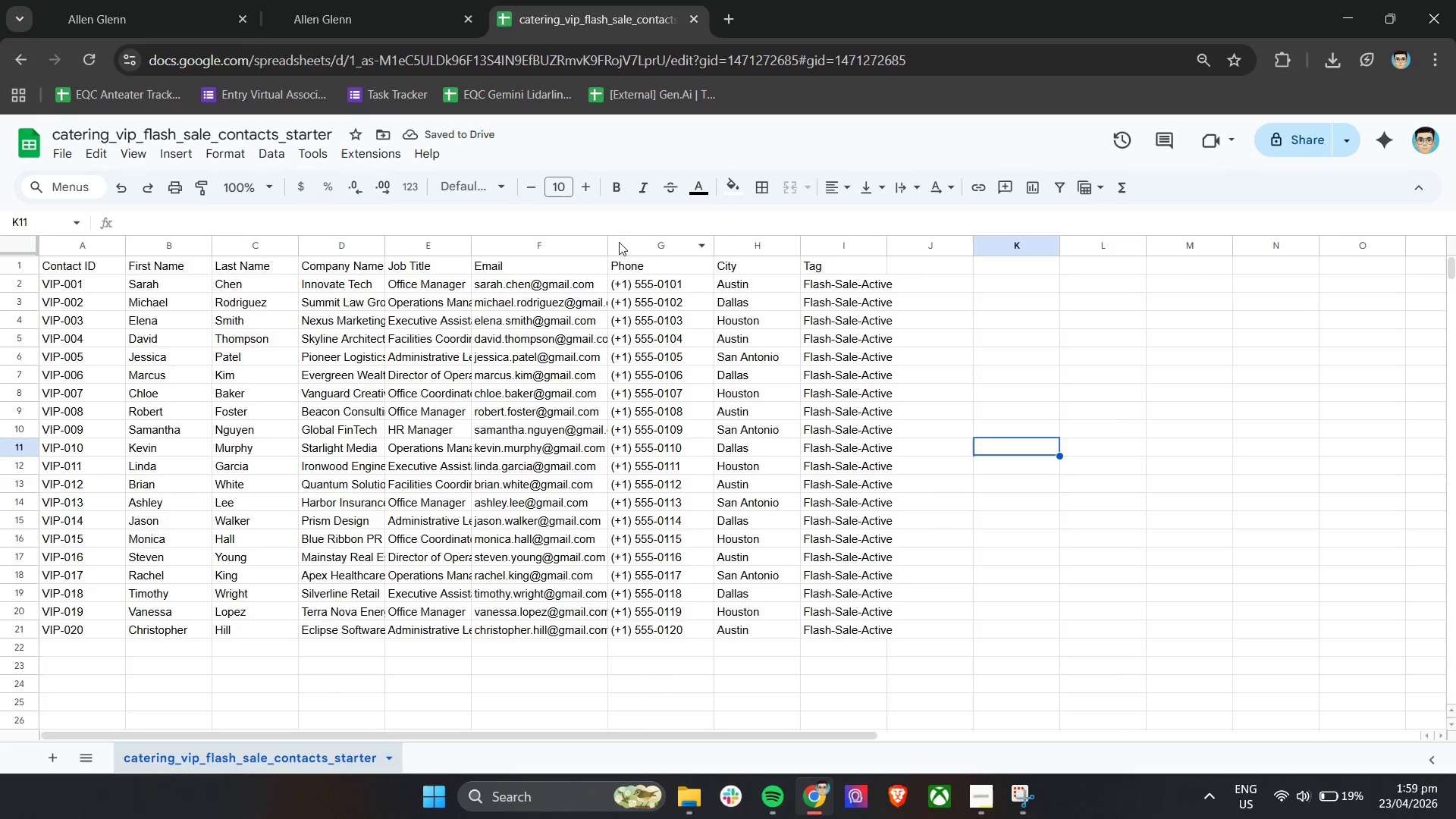 
left_click([703, 245])
 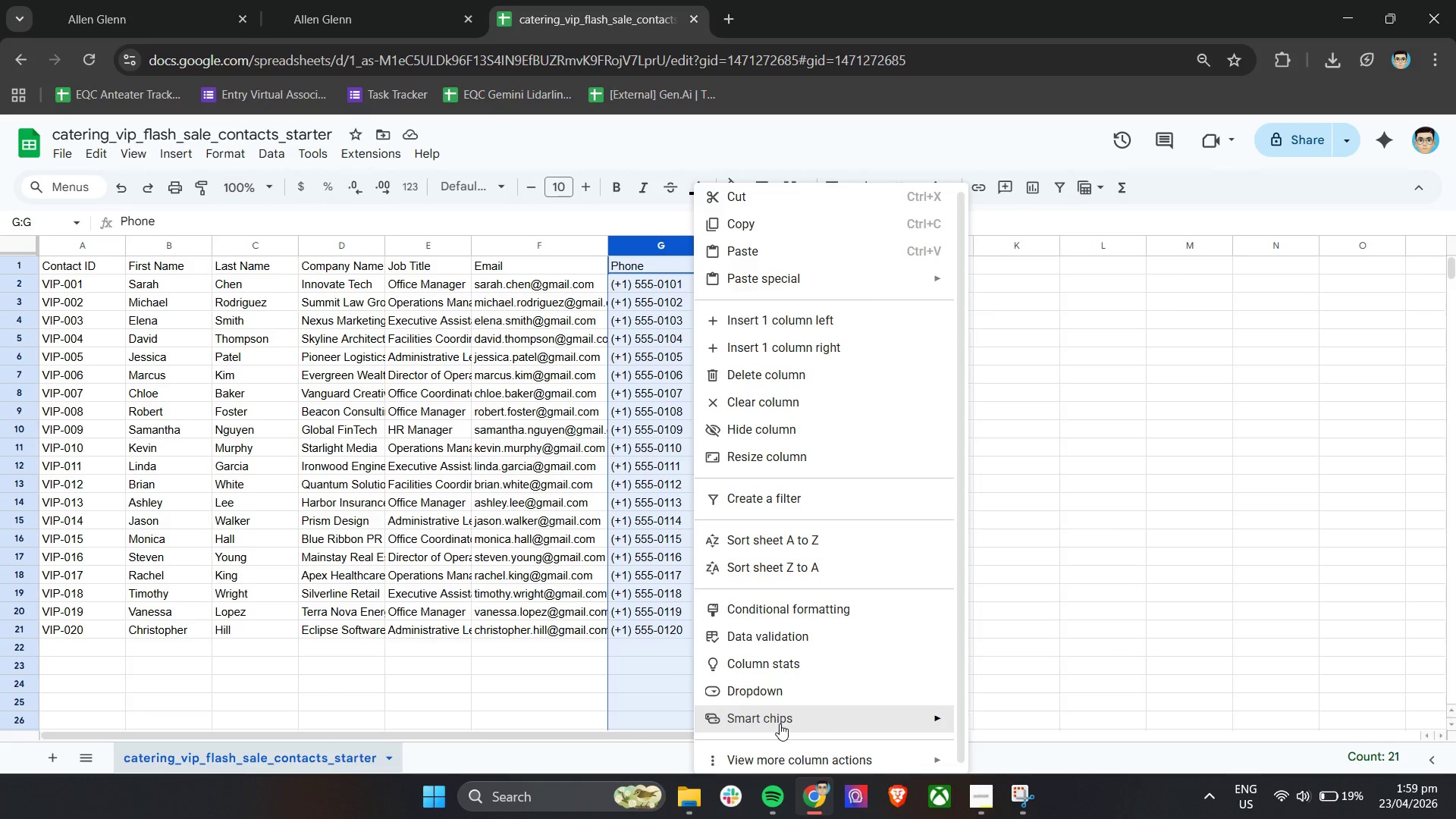 
mouse_move([801, 759])
 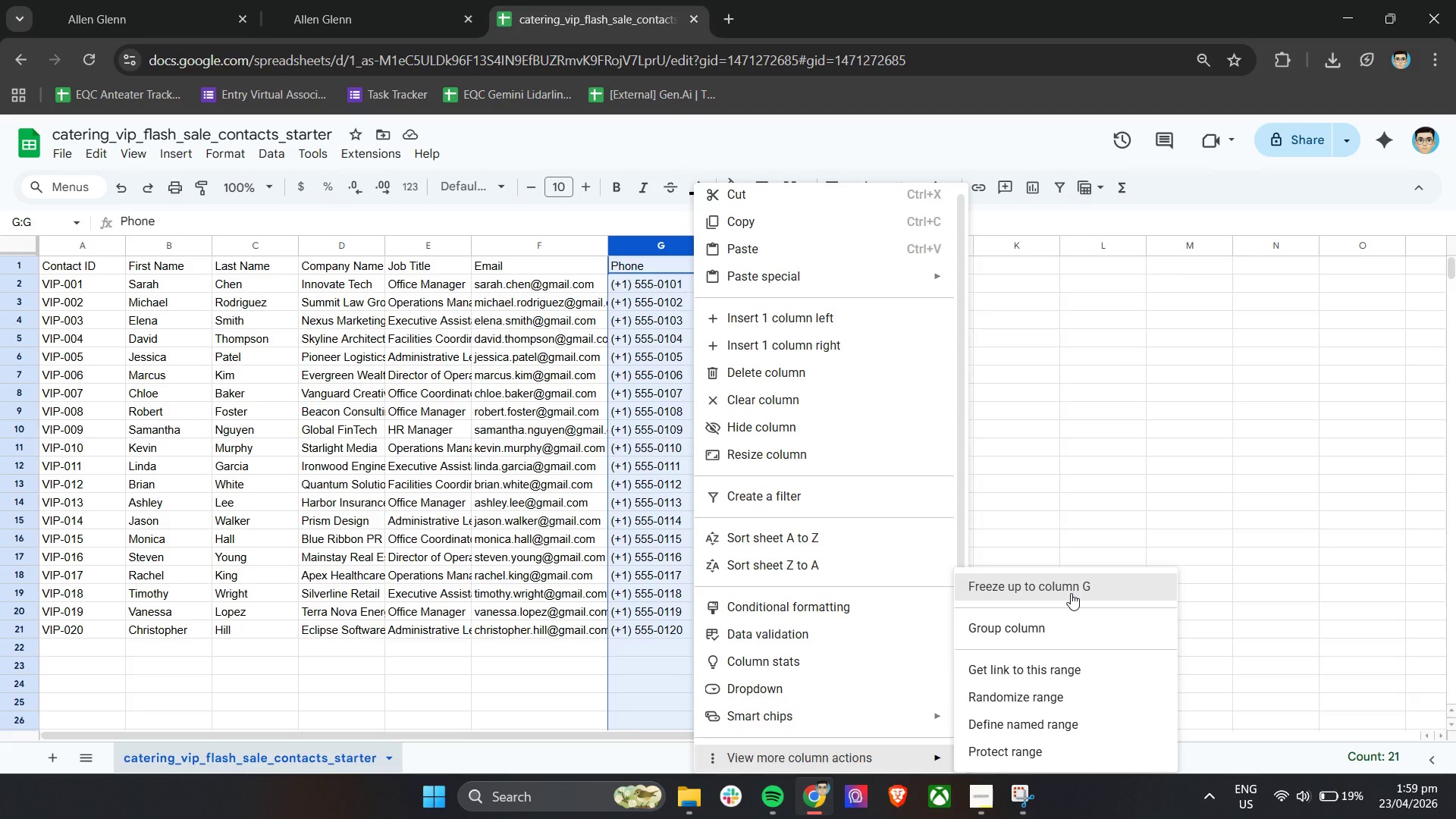 
left_click([1071, 593])
 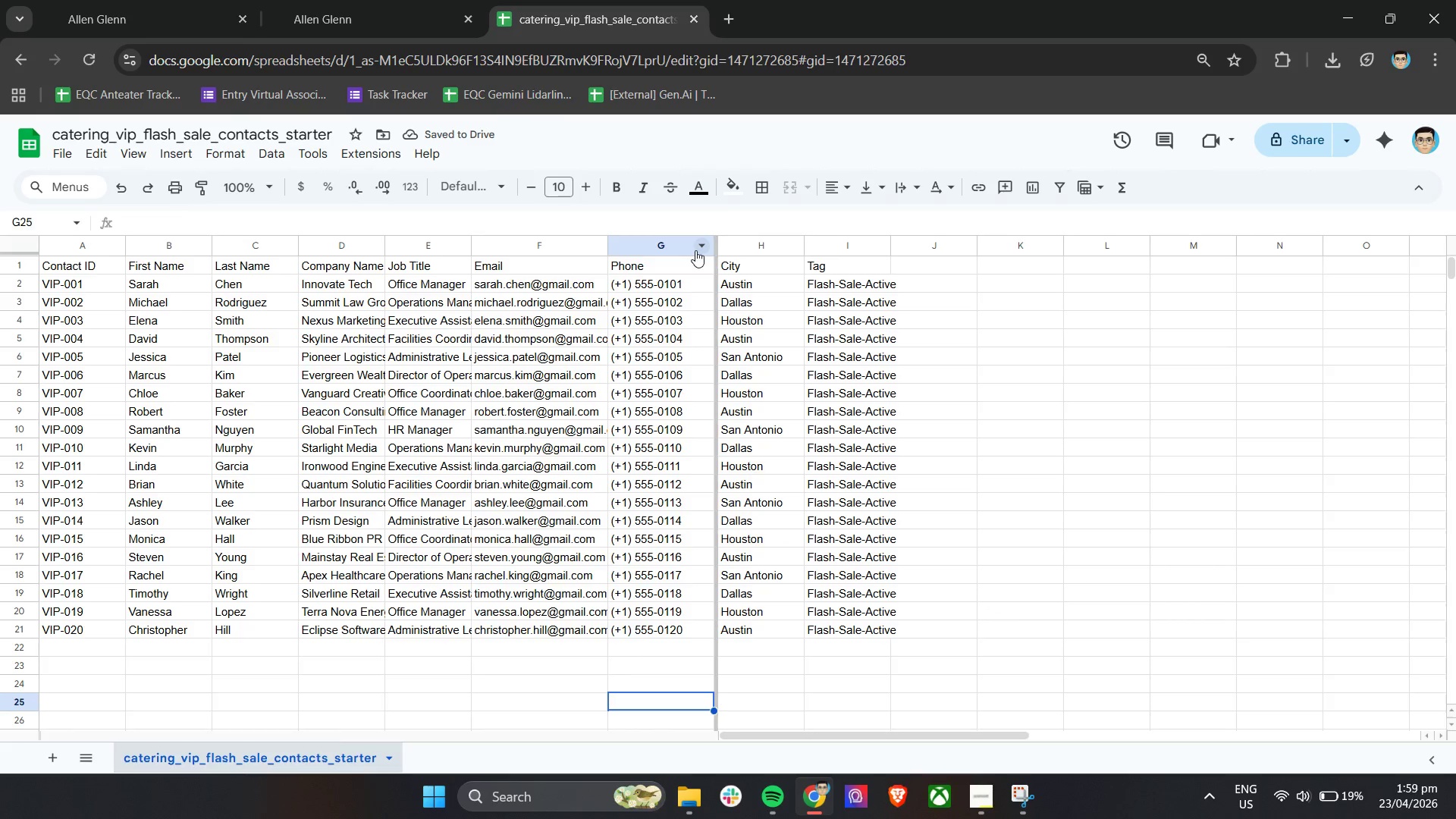 
right_click([686, 245])
 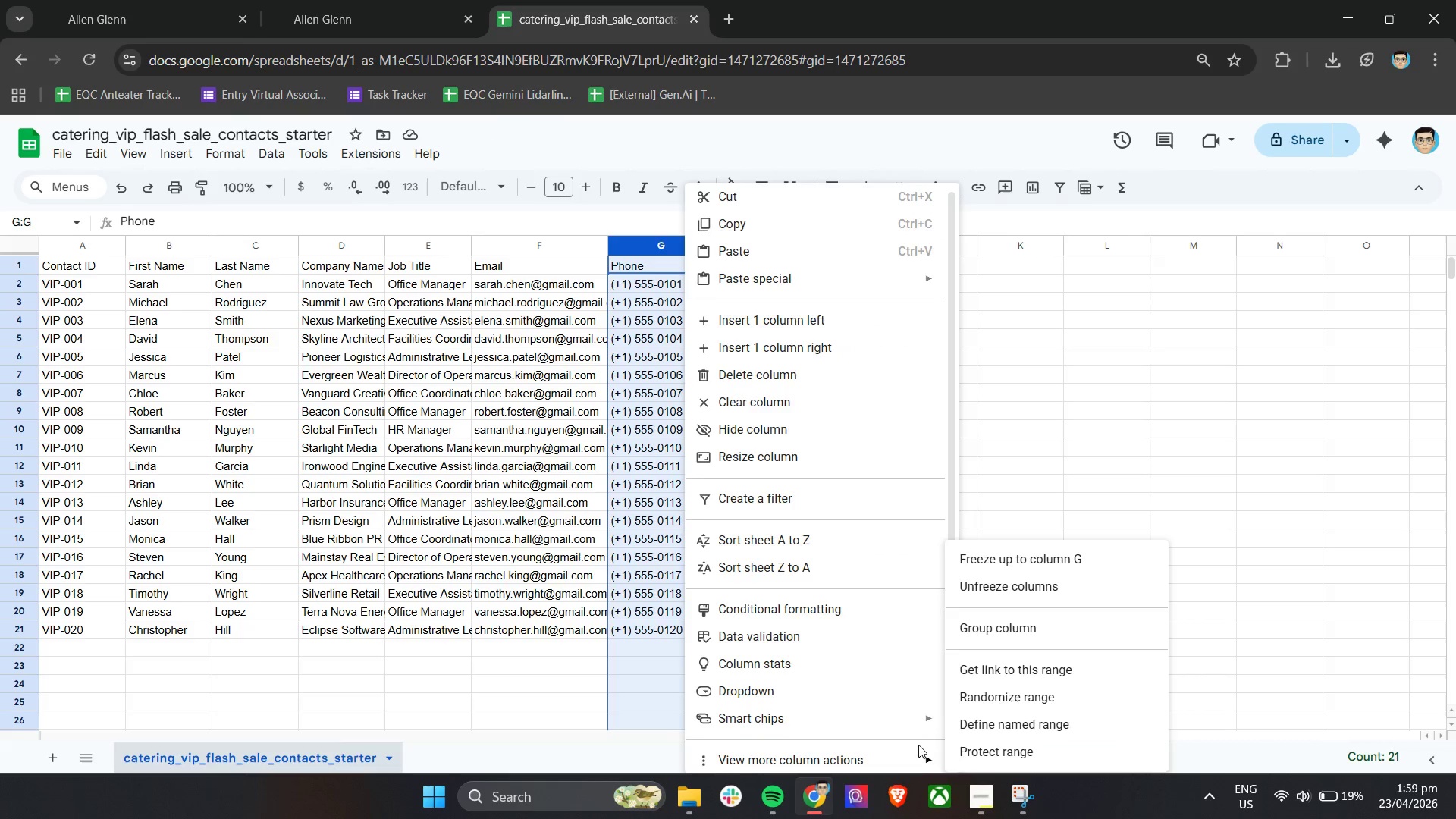 
left_click([1012, 590])
 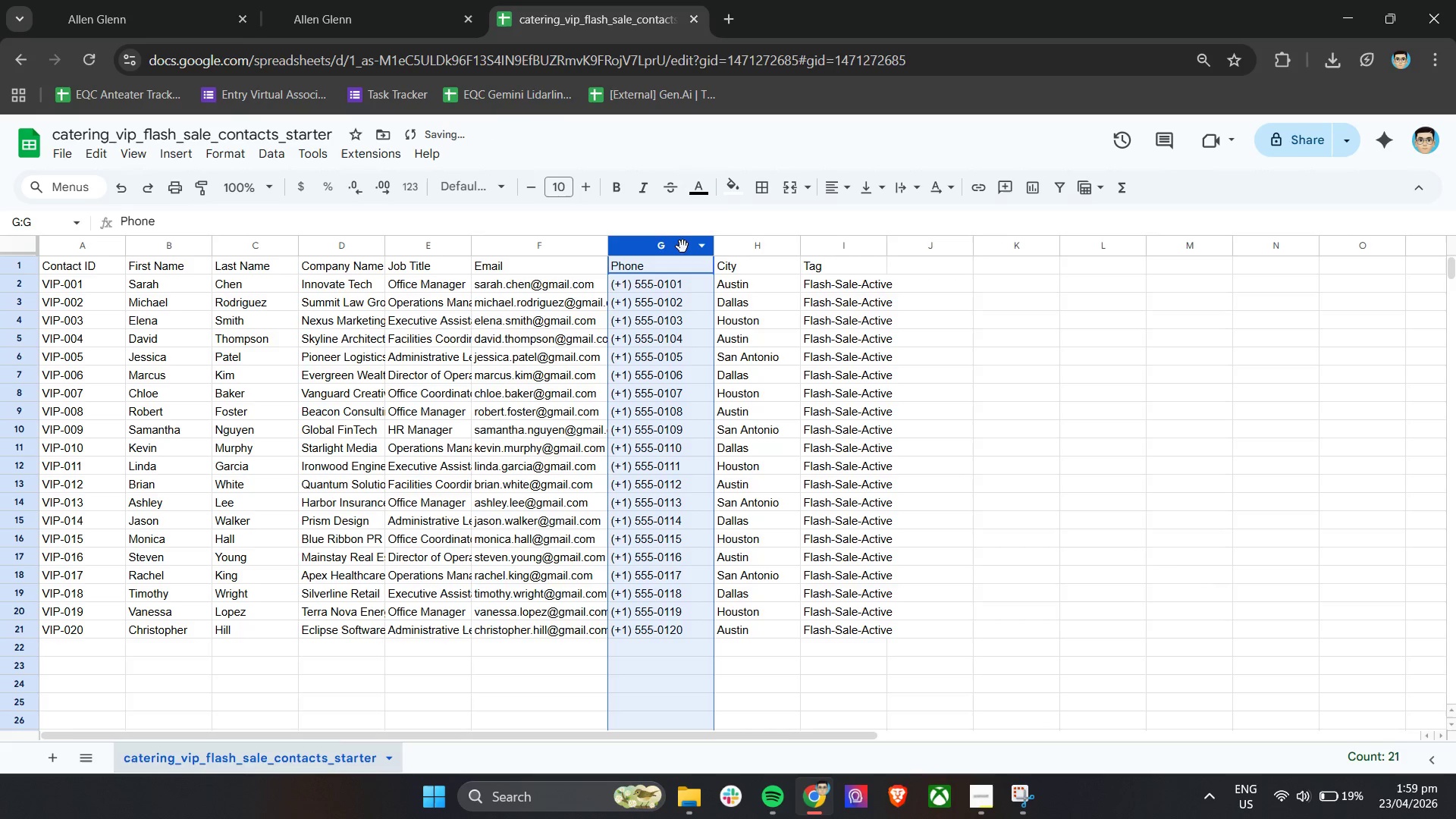 
left_click([704, 250])
 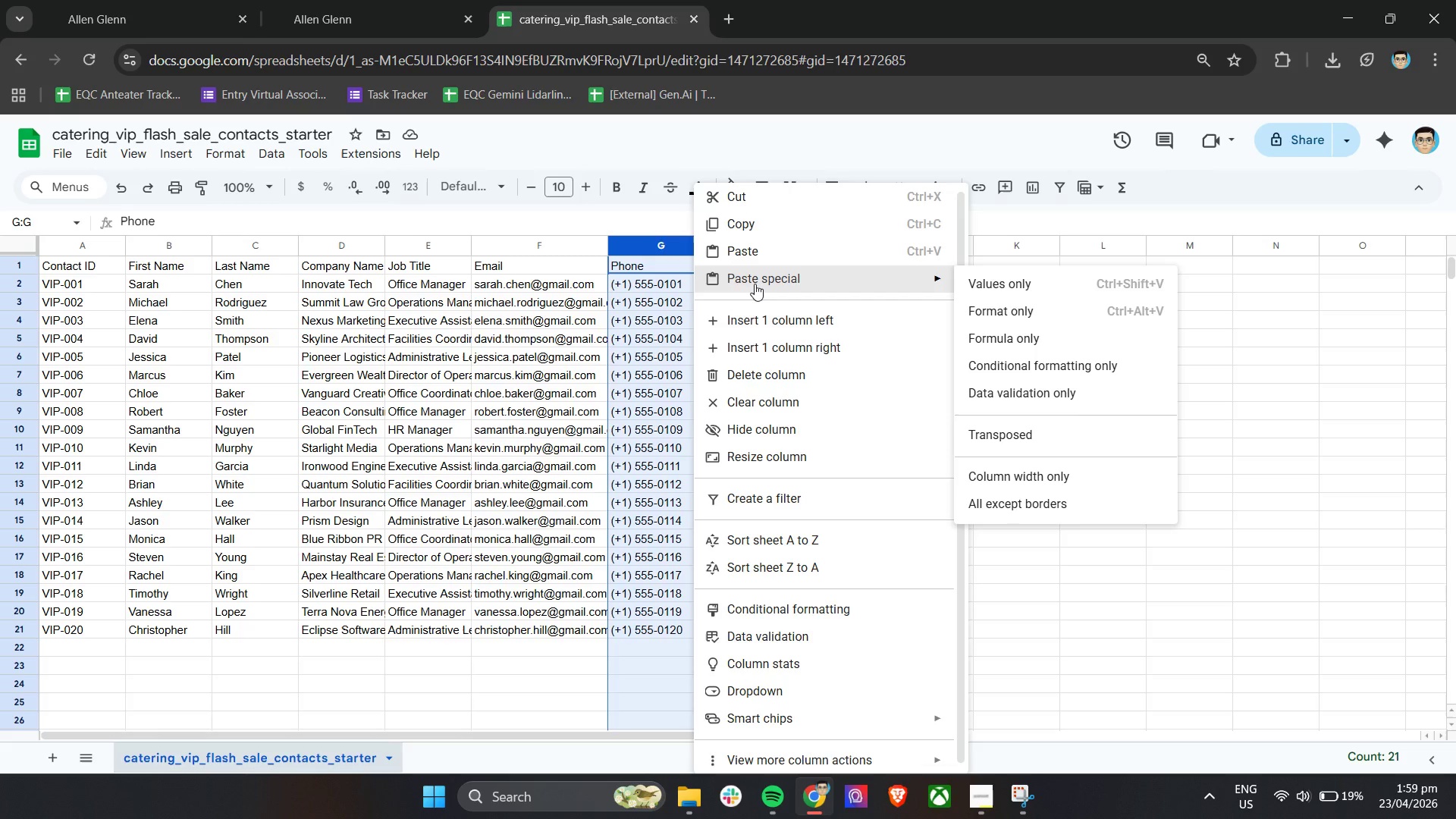 
wait(8.67)
 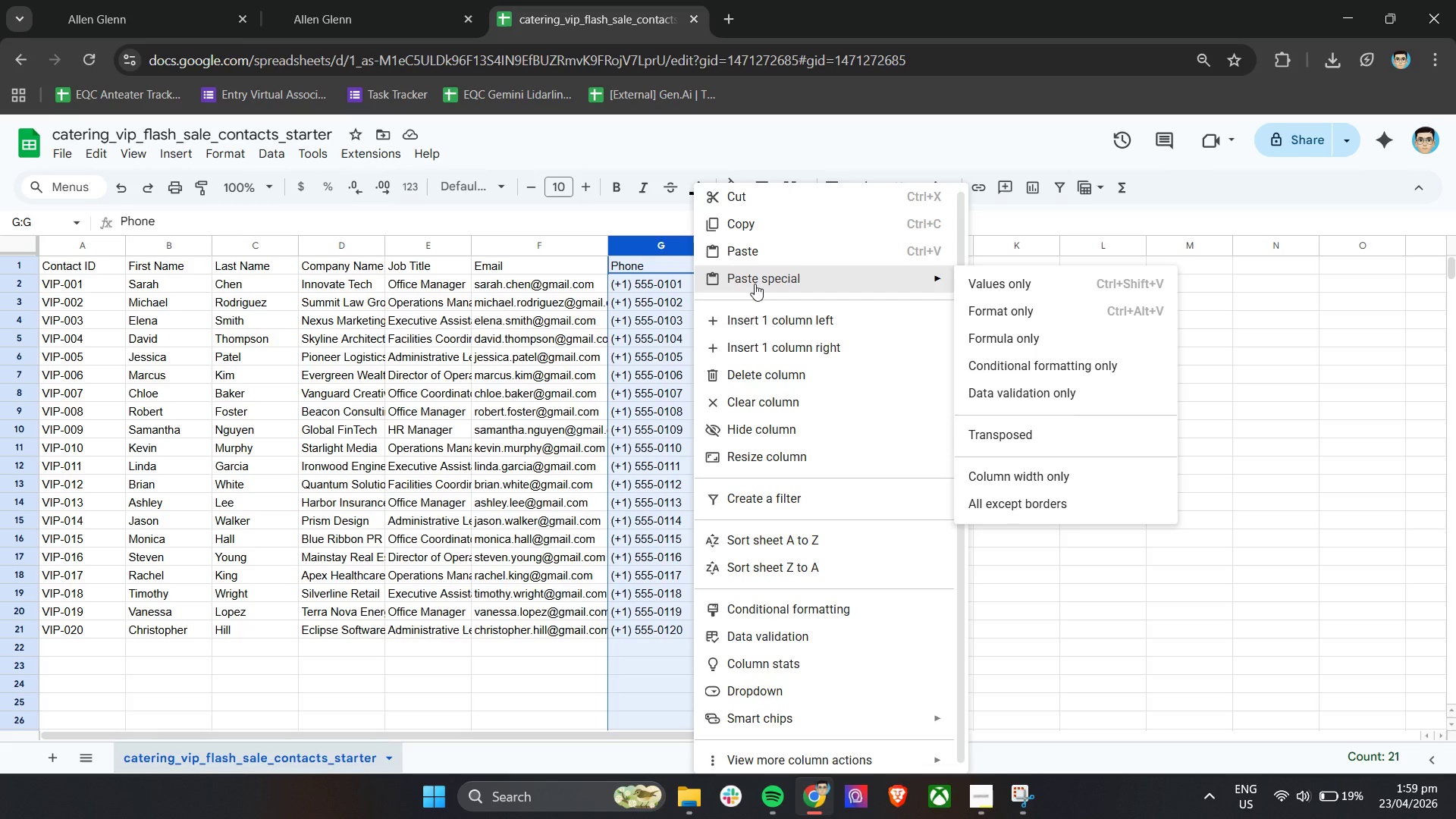 
left_click([708, 298])
 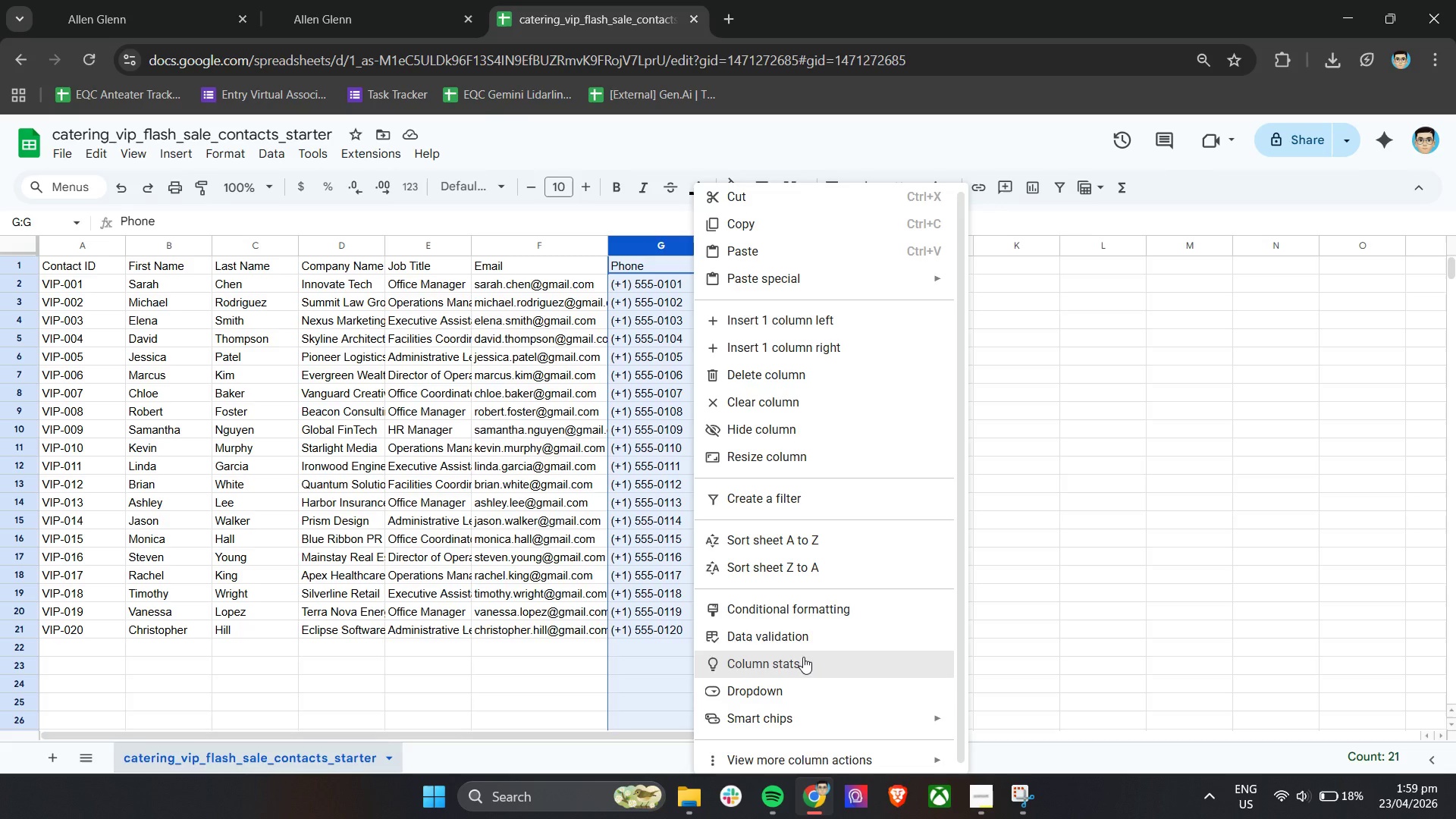 
wait(6.12)
 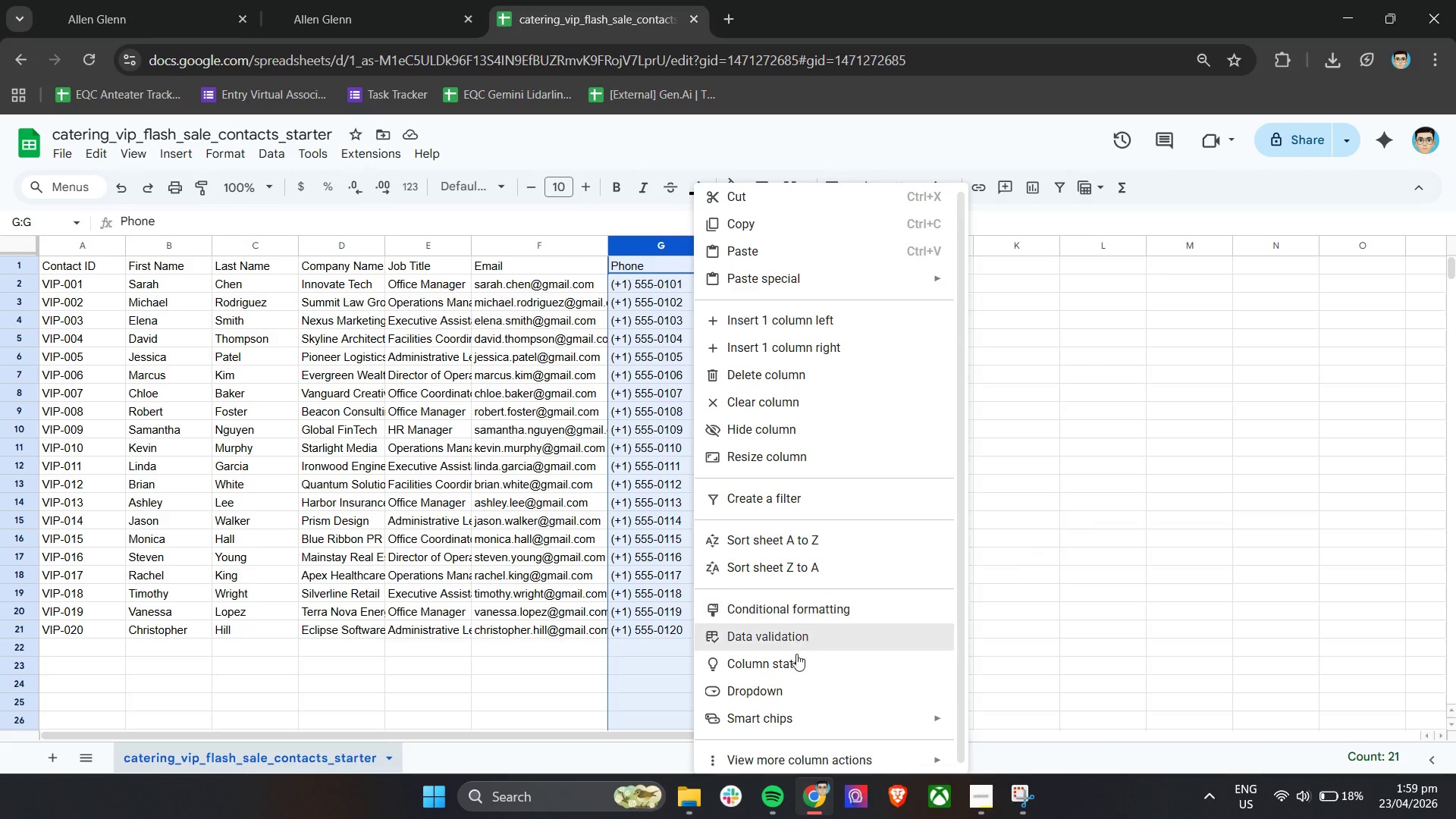 
scroll: coordinate [817, 611], scroll_direction: down, amount: 3.0
 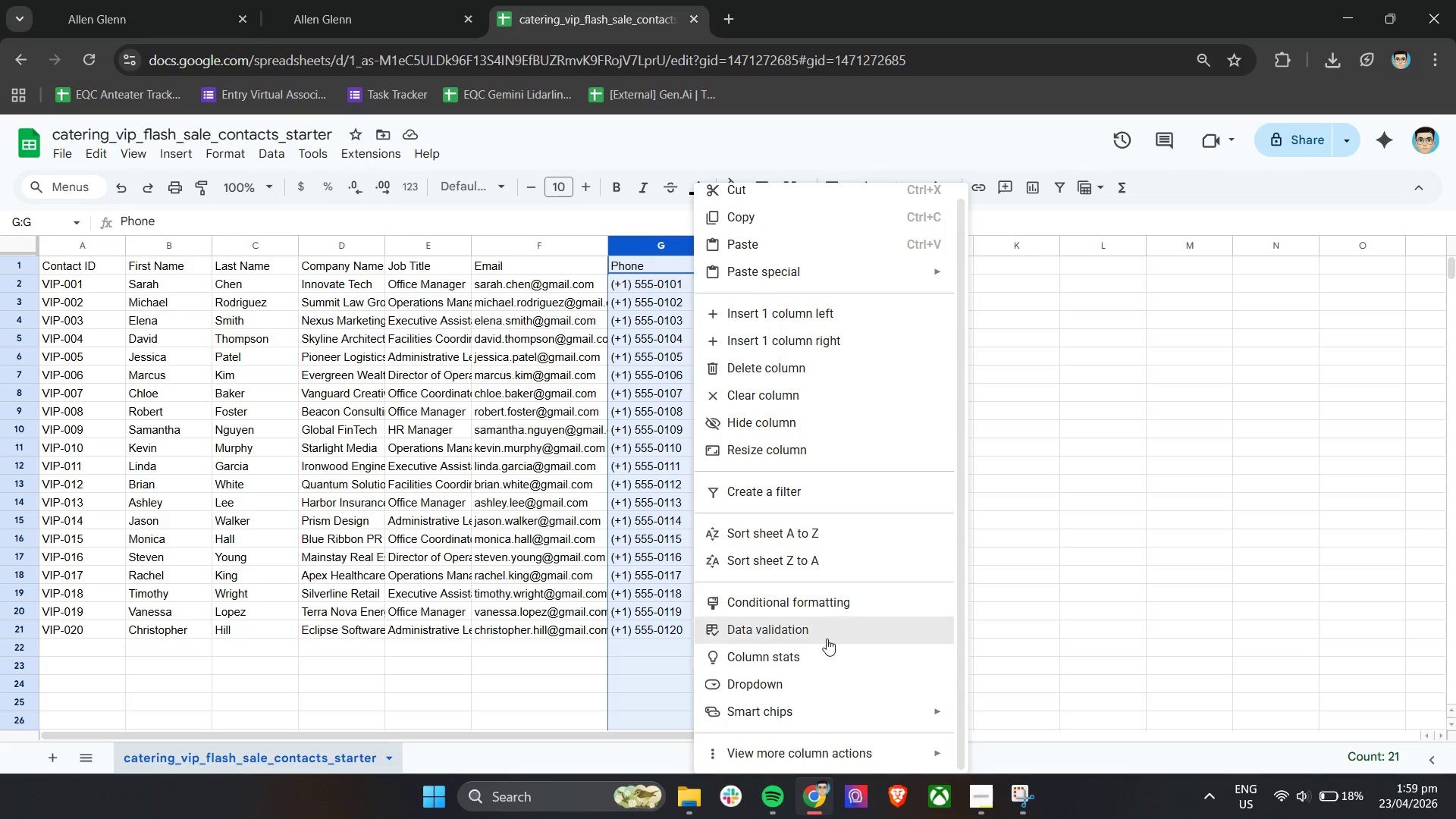 
left_click([825, 647])
 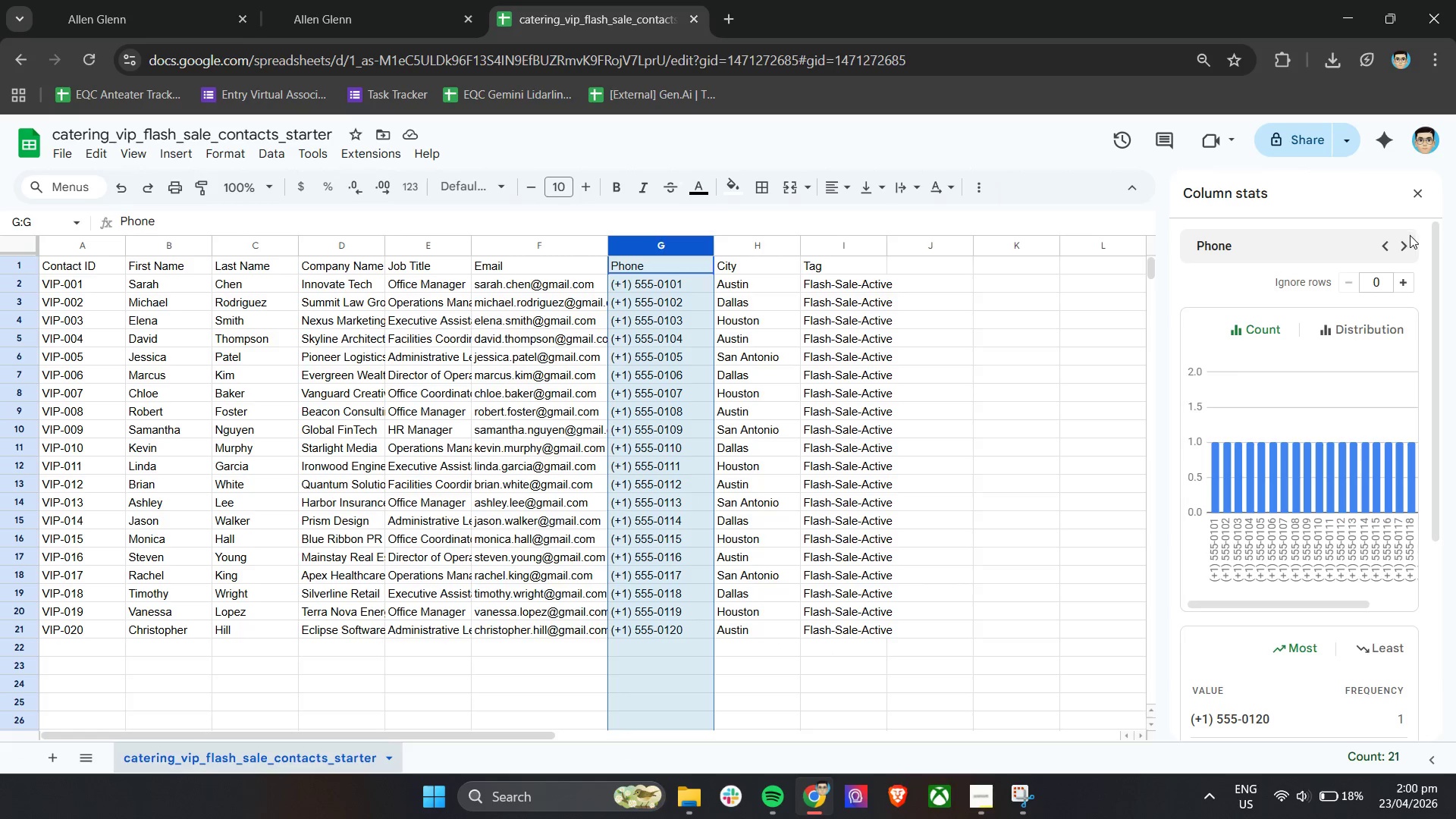 
left_click([1417, 192])
 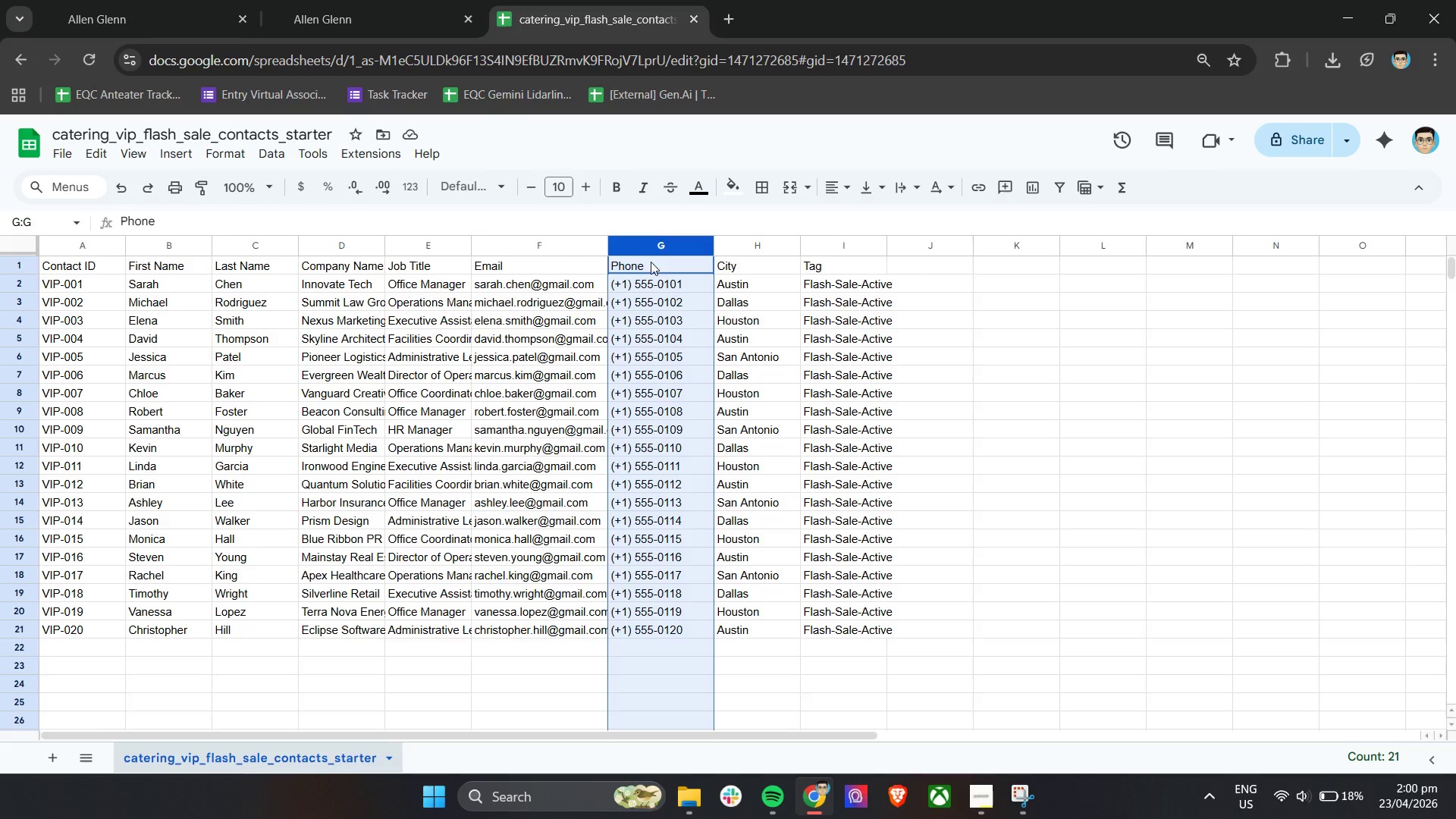 
right_click([651, 247])
 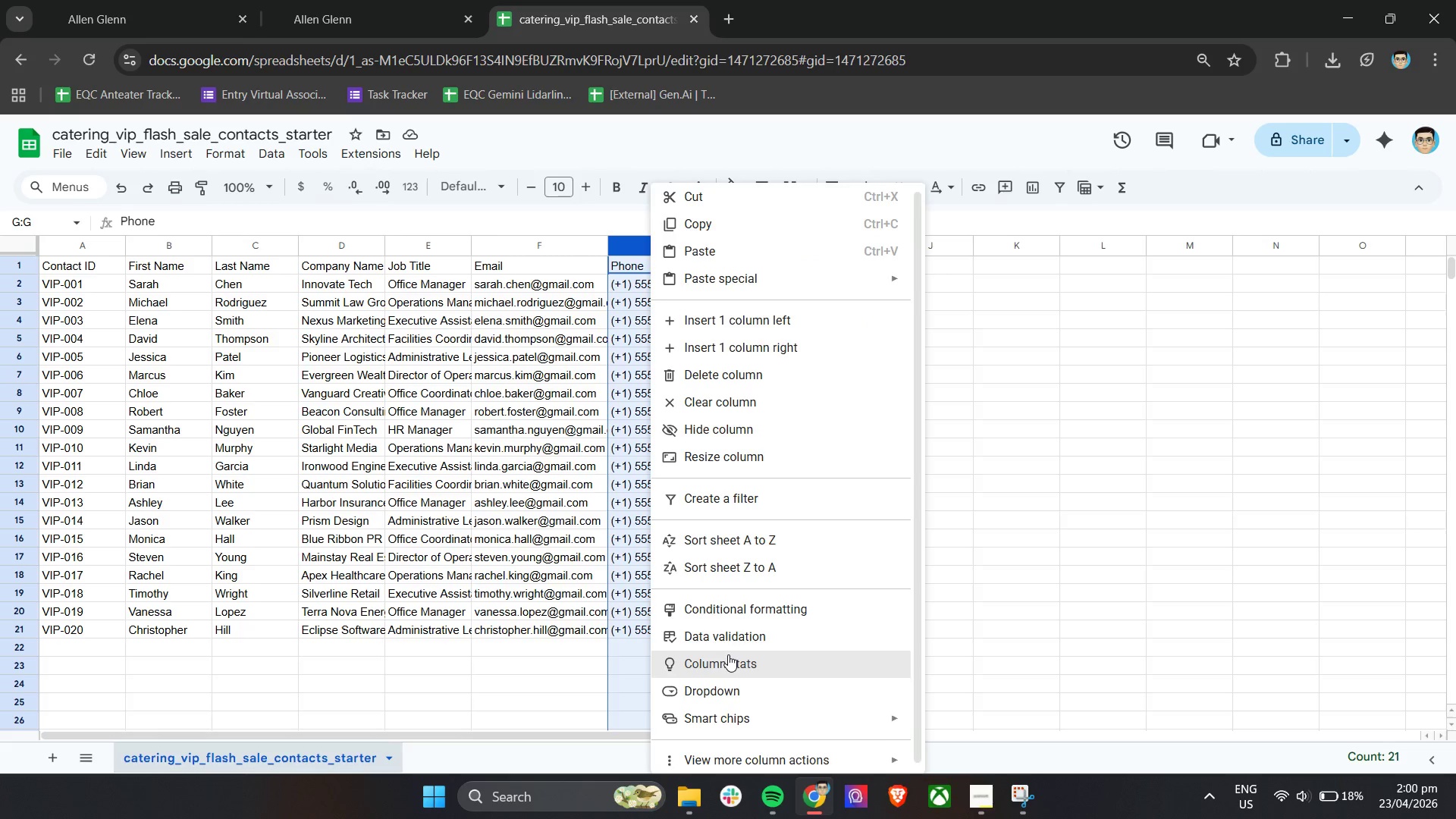 
left_click([741, 642])
 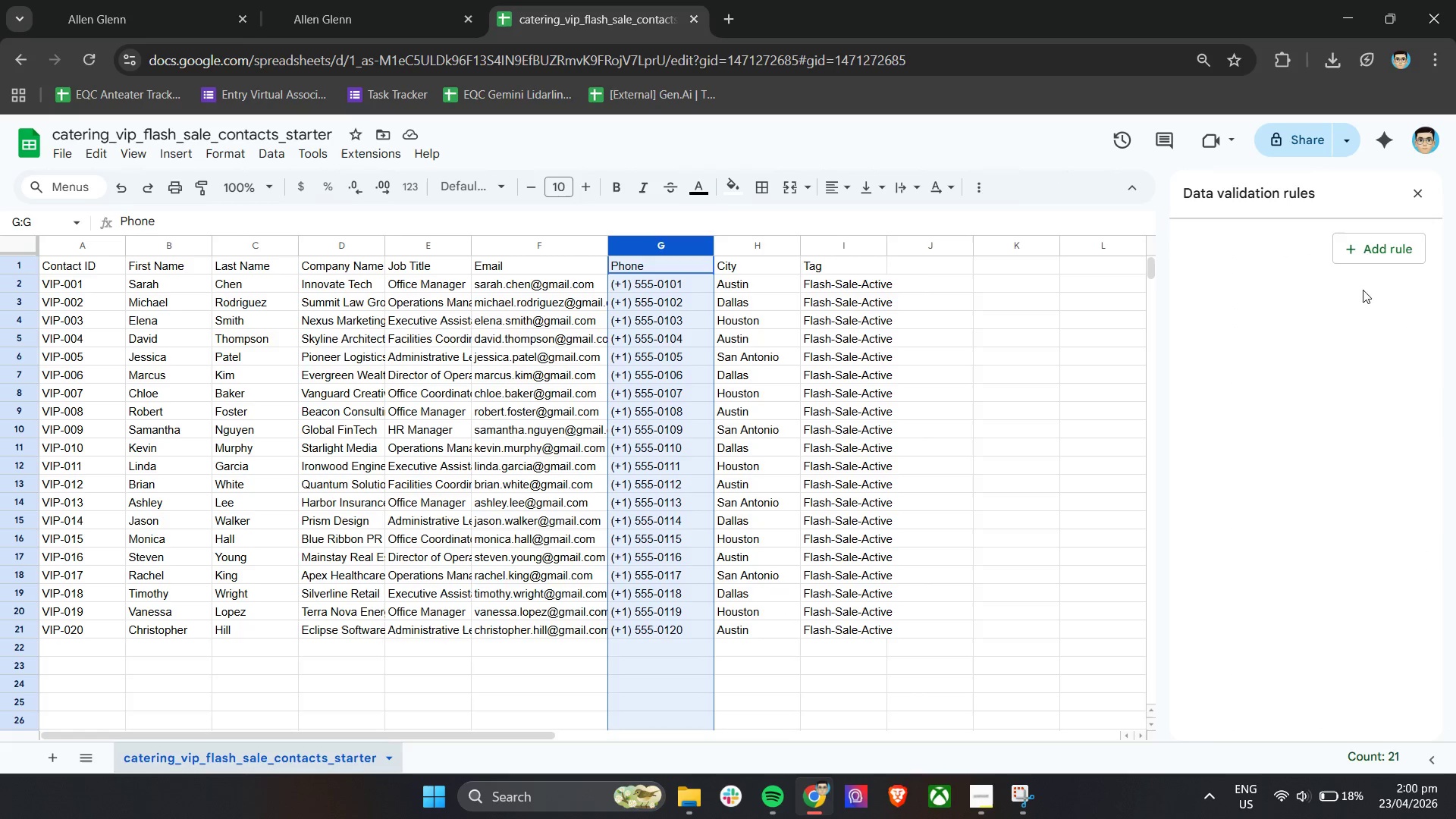 
left_click([1367, 252])
 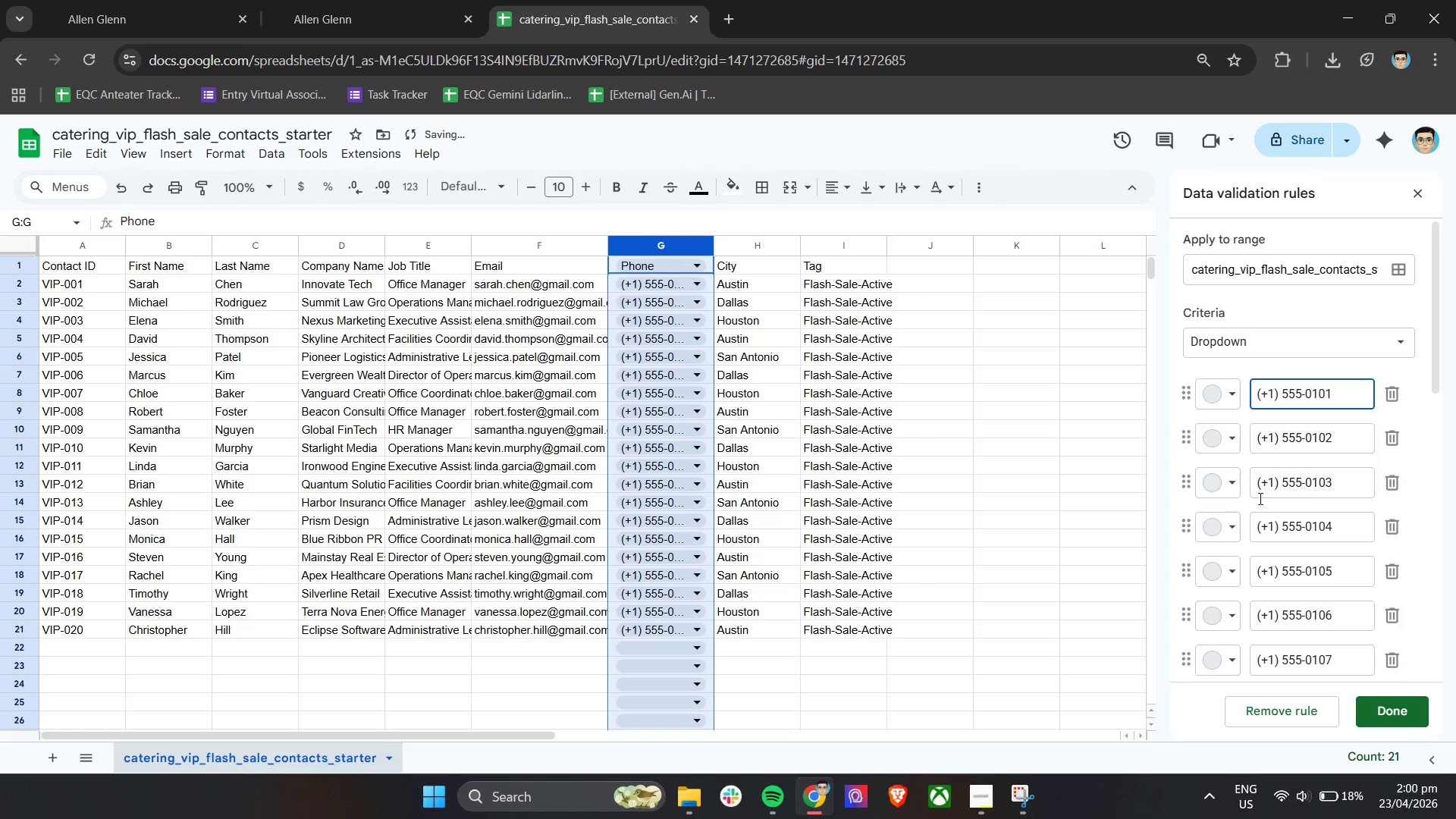 
scroll: coordinate [1304, 516], scroll_direction: down, amount: 12.0
 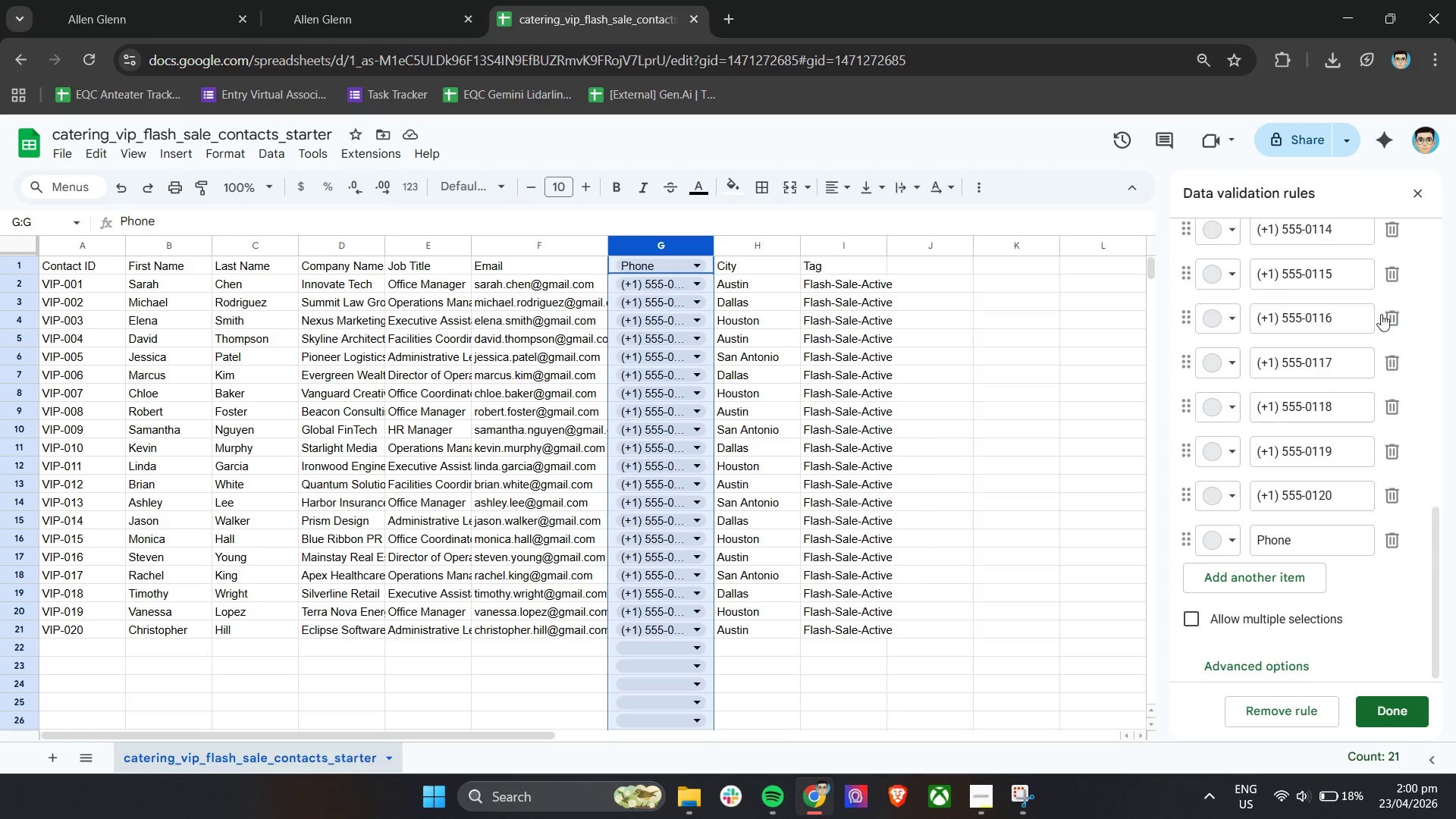 
scroll: coordinate [1338, 565], scroll_direction: up, amount: 11.0
 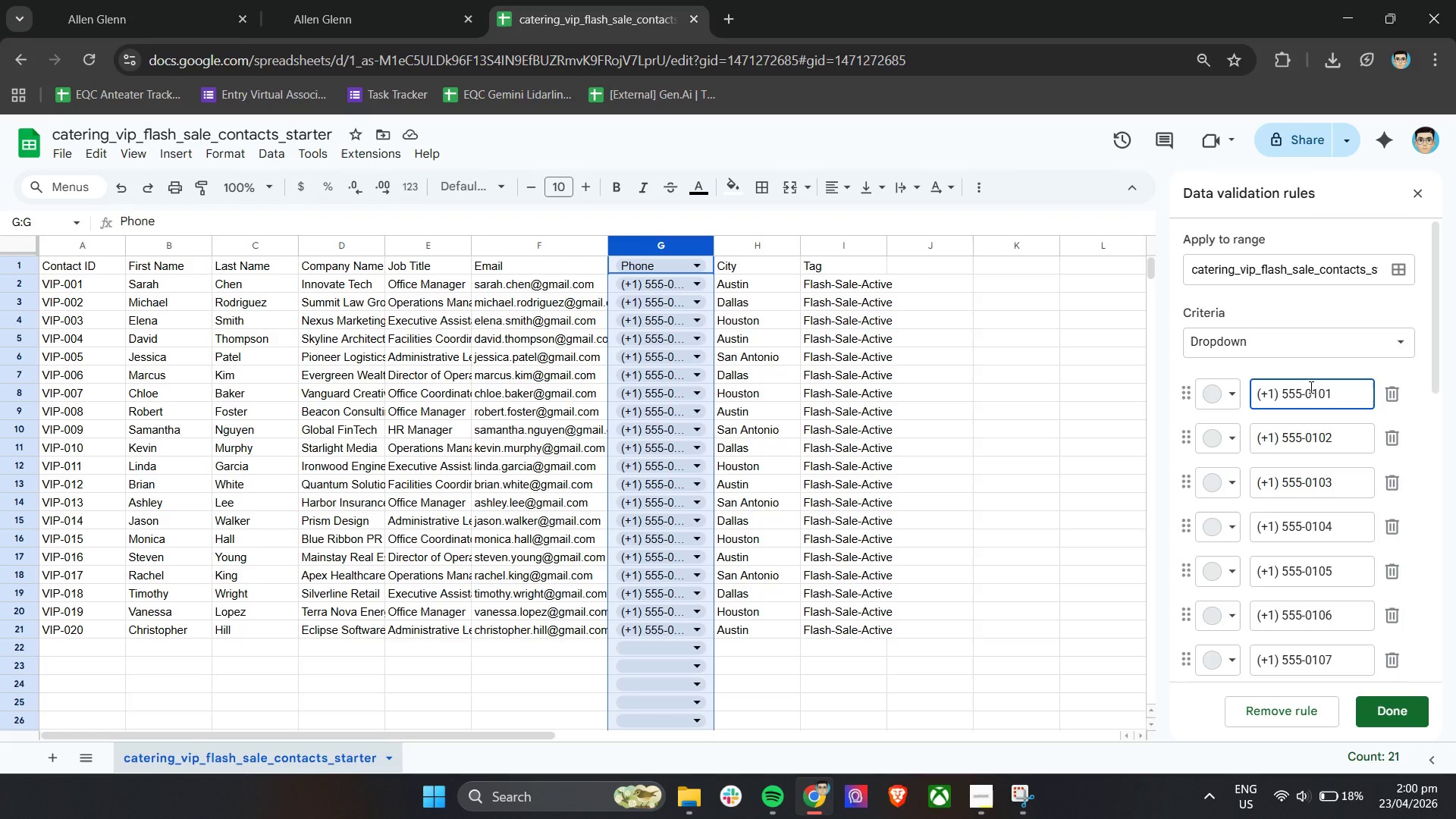 
left_click([1301, 329])
 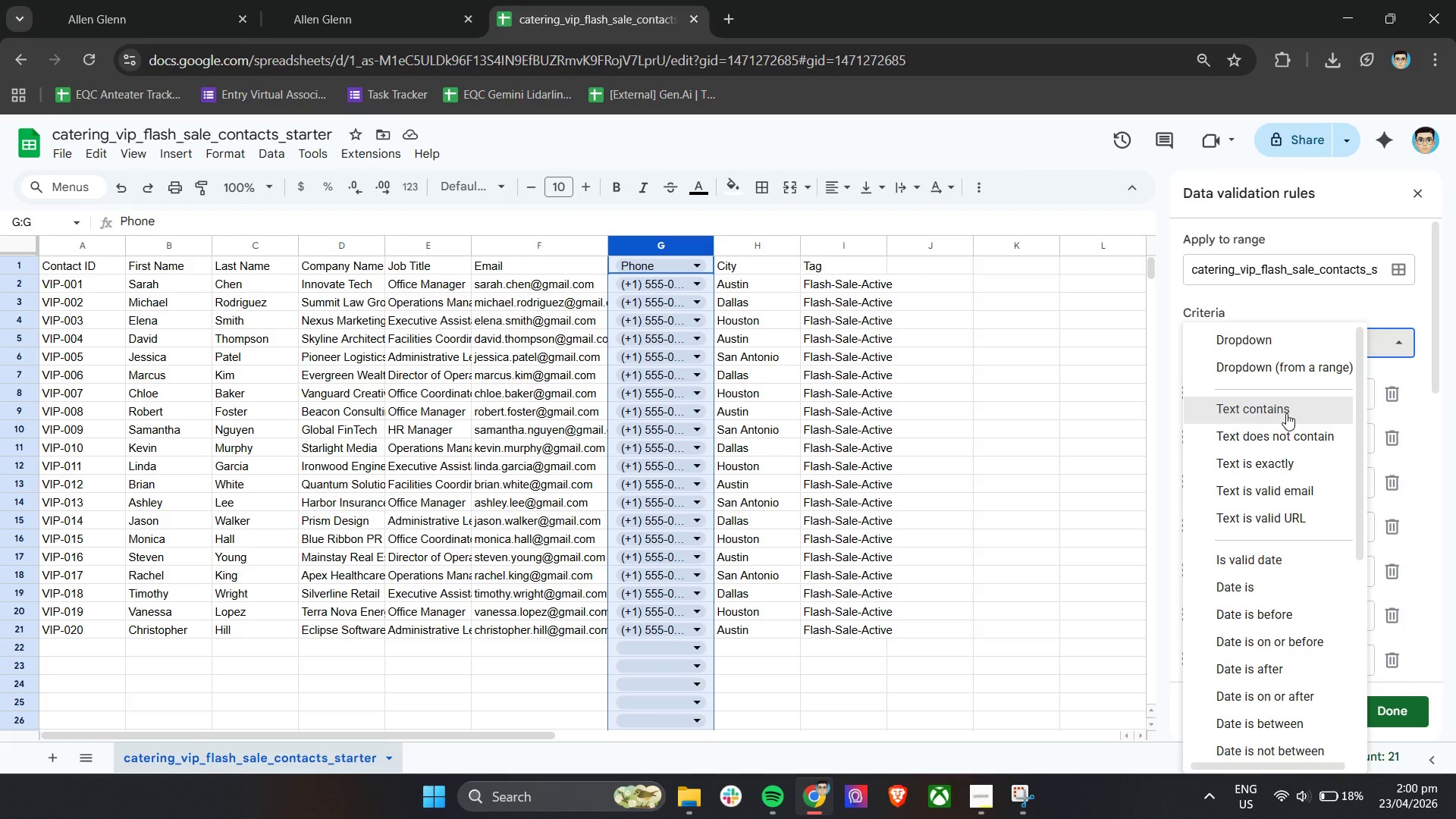 
scroll: coordinate [1286, 413], scroll_direction: down, amount: 5.0
 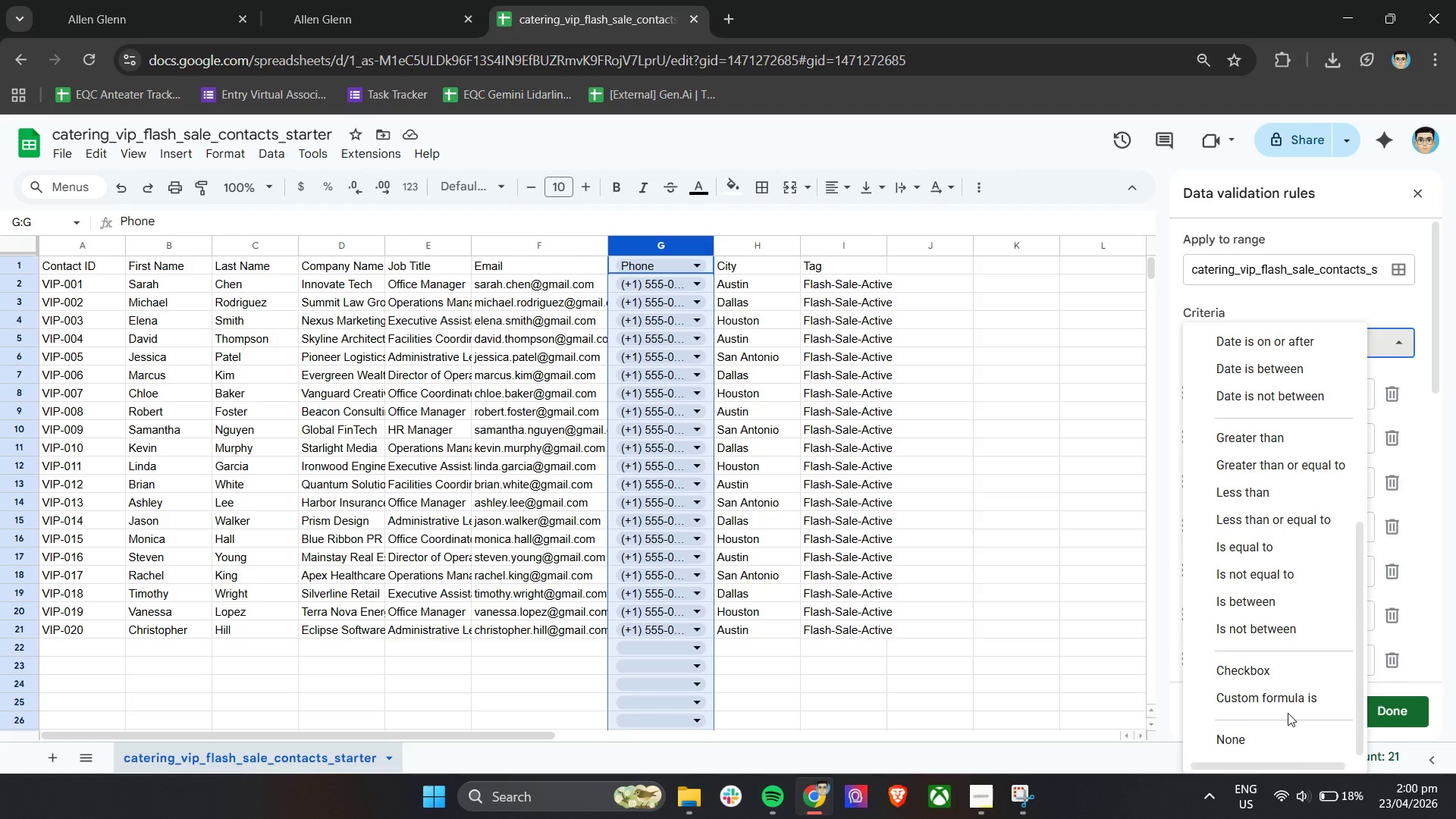 
left_click([1277, 737])
 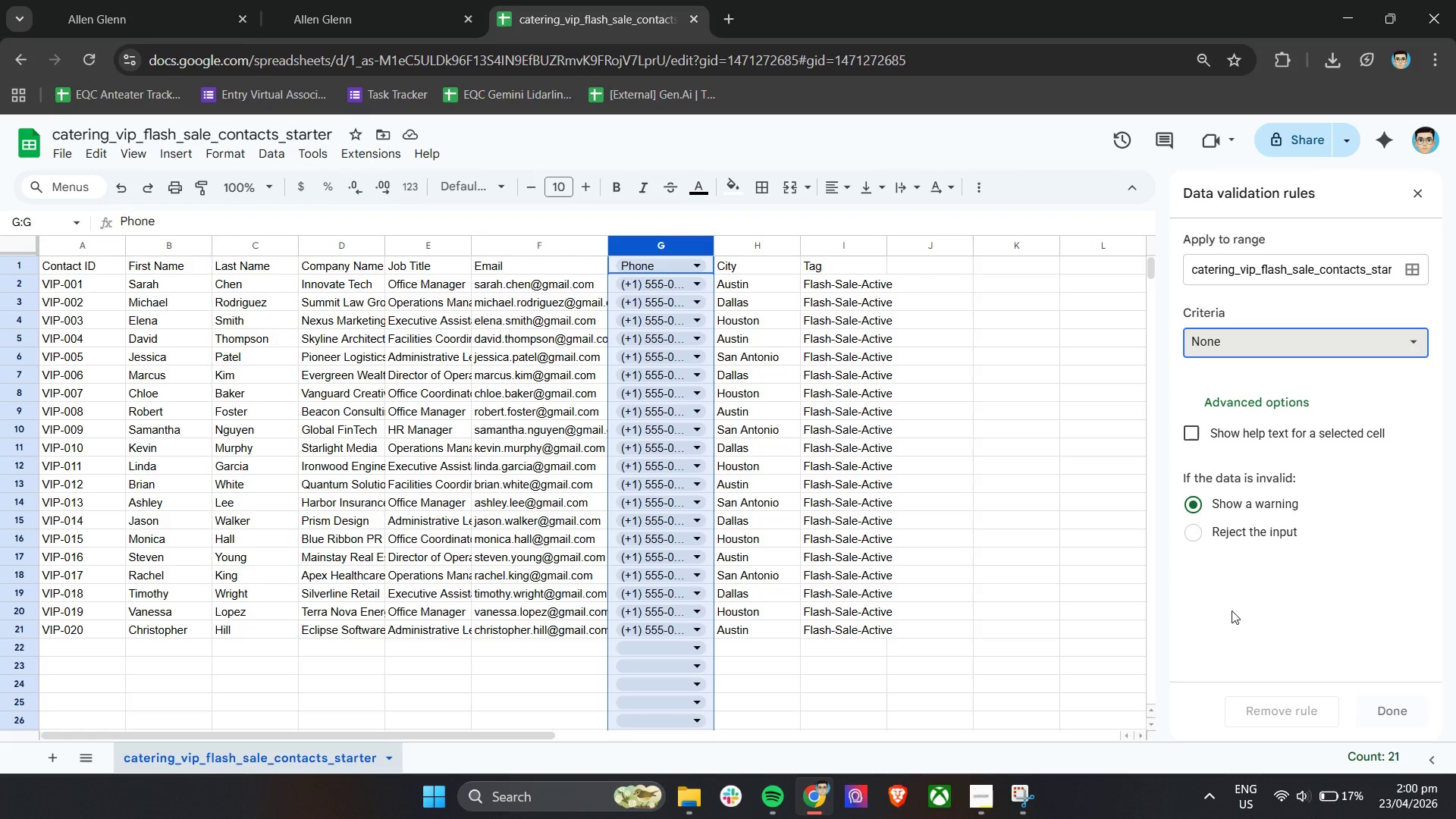 
left_click([1240, 607])
 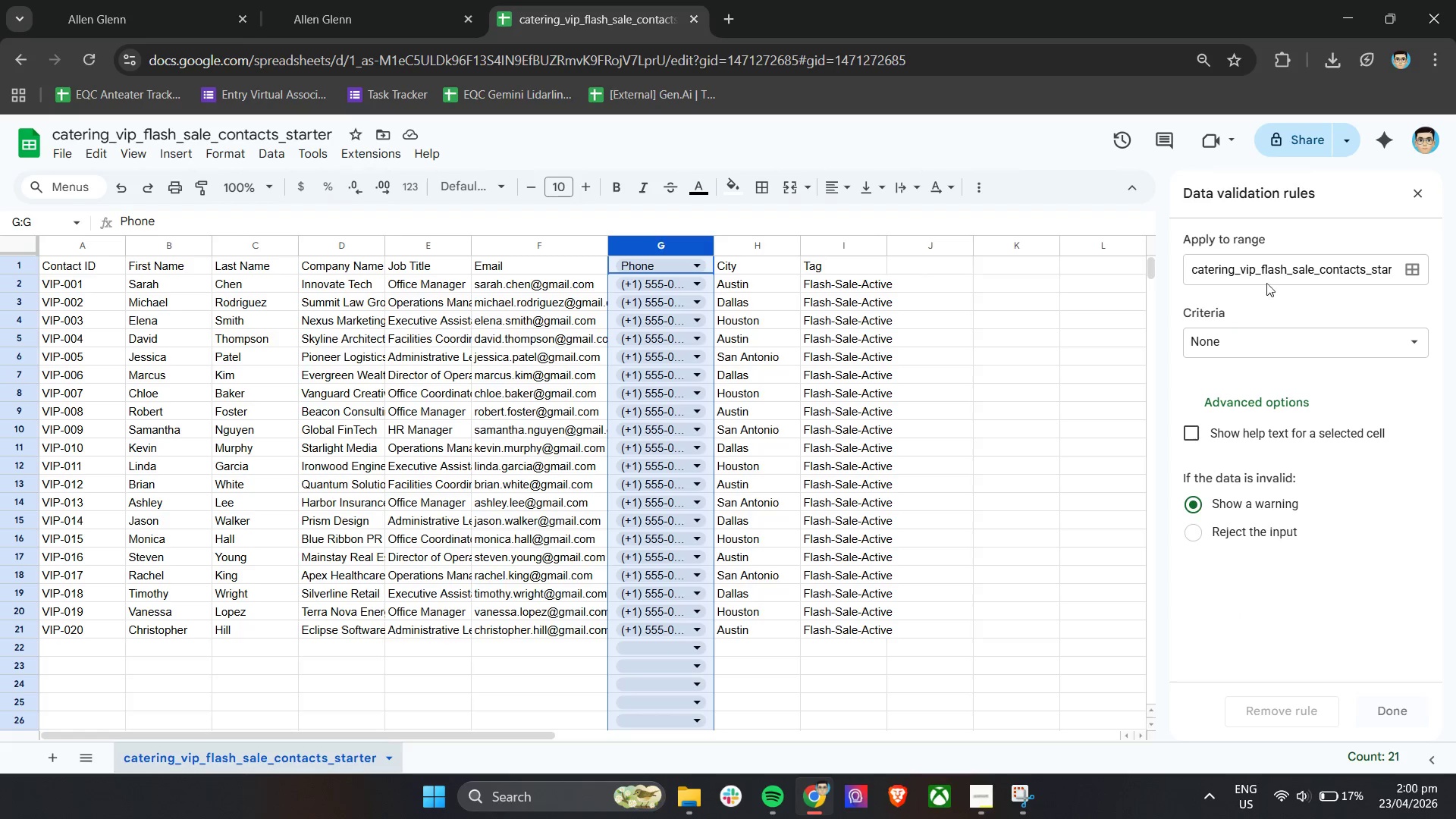 
left_click([1269, 275])
 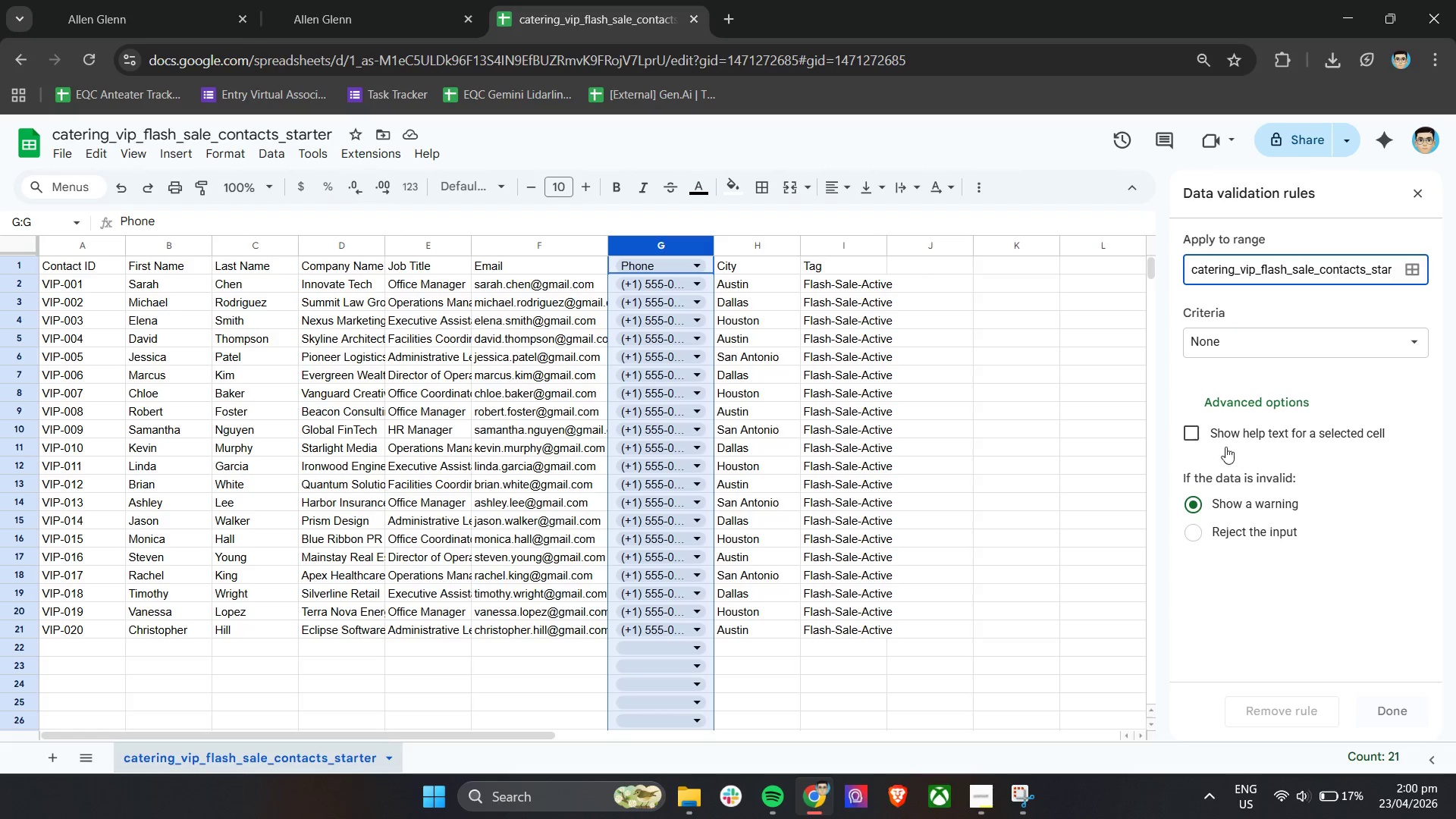 
left_click([1228, 441])
 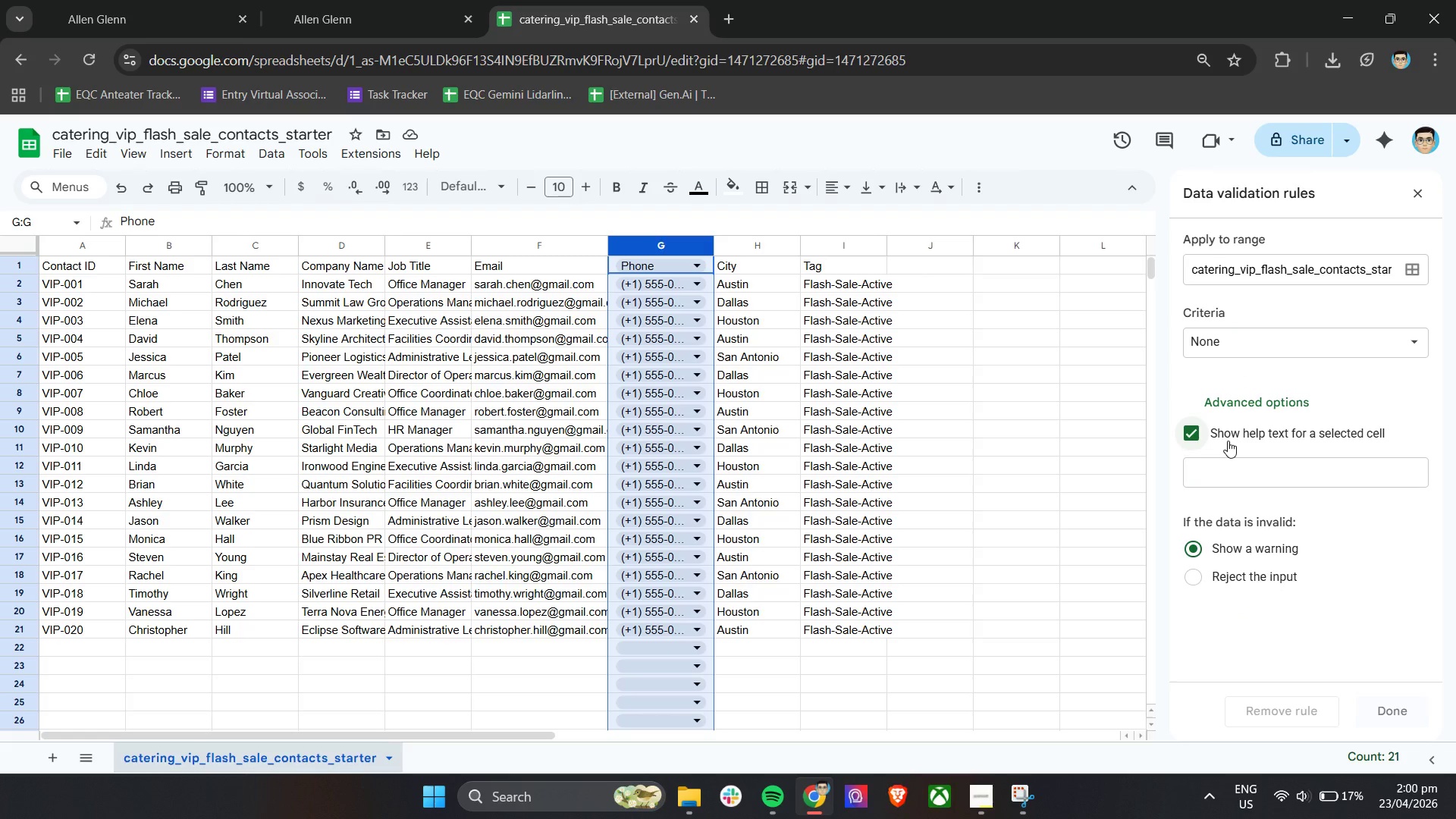 
left_click([1228, 441])
 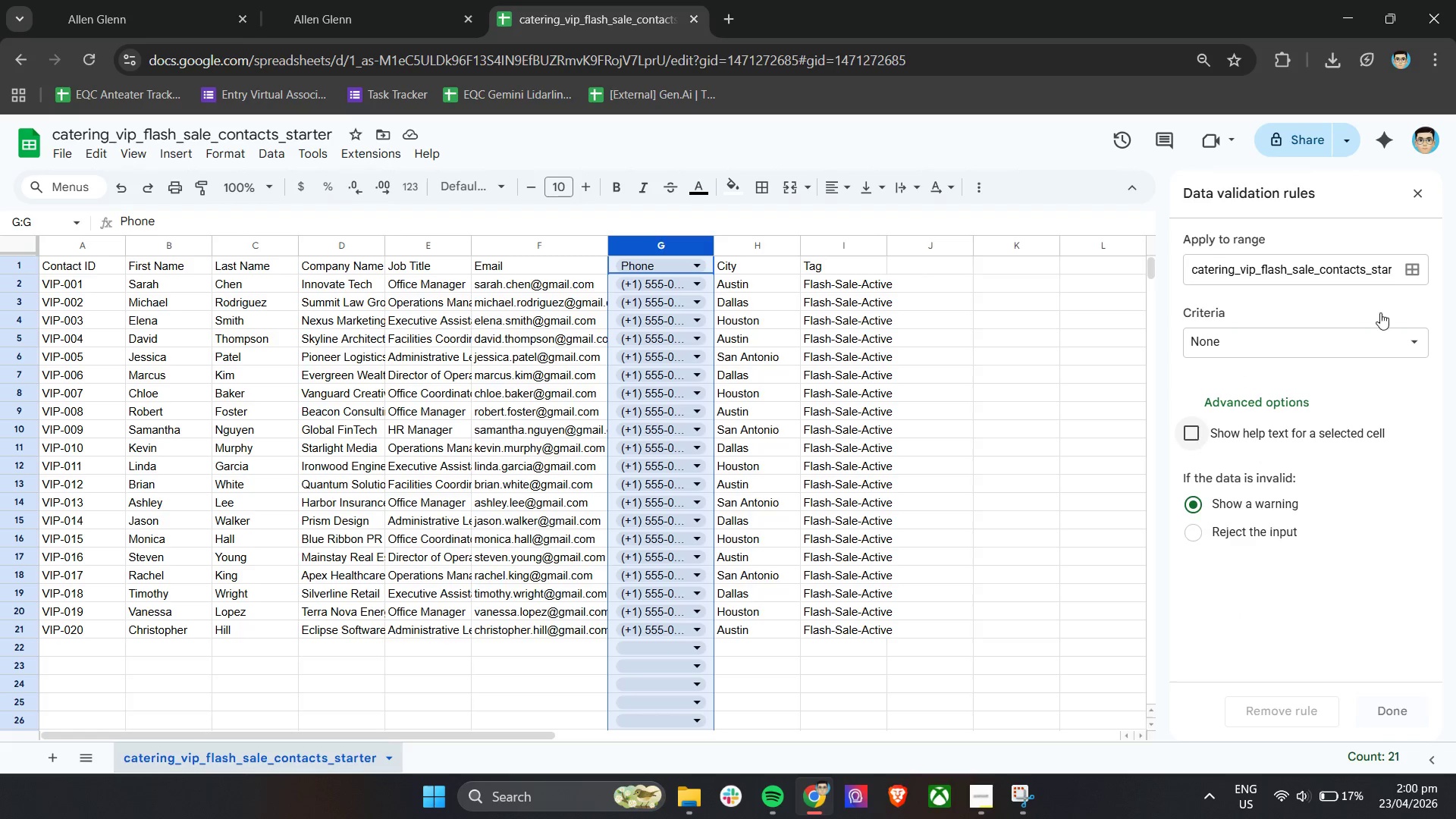 
left_click([1429, 196])
 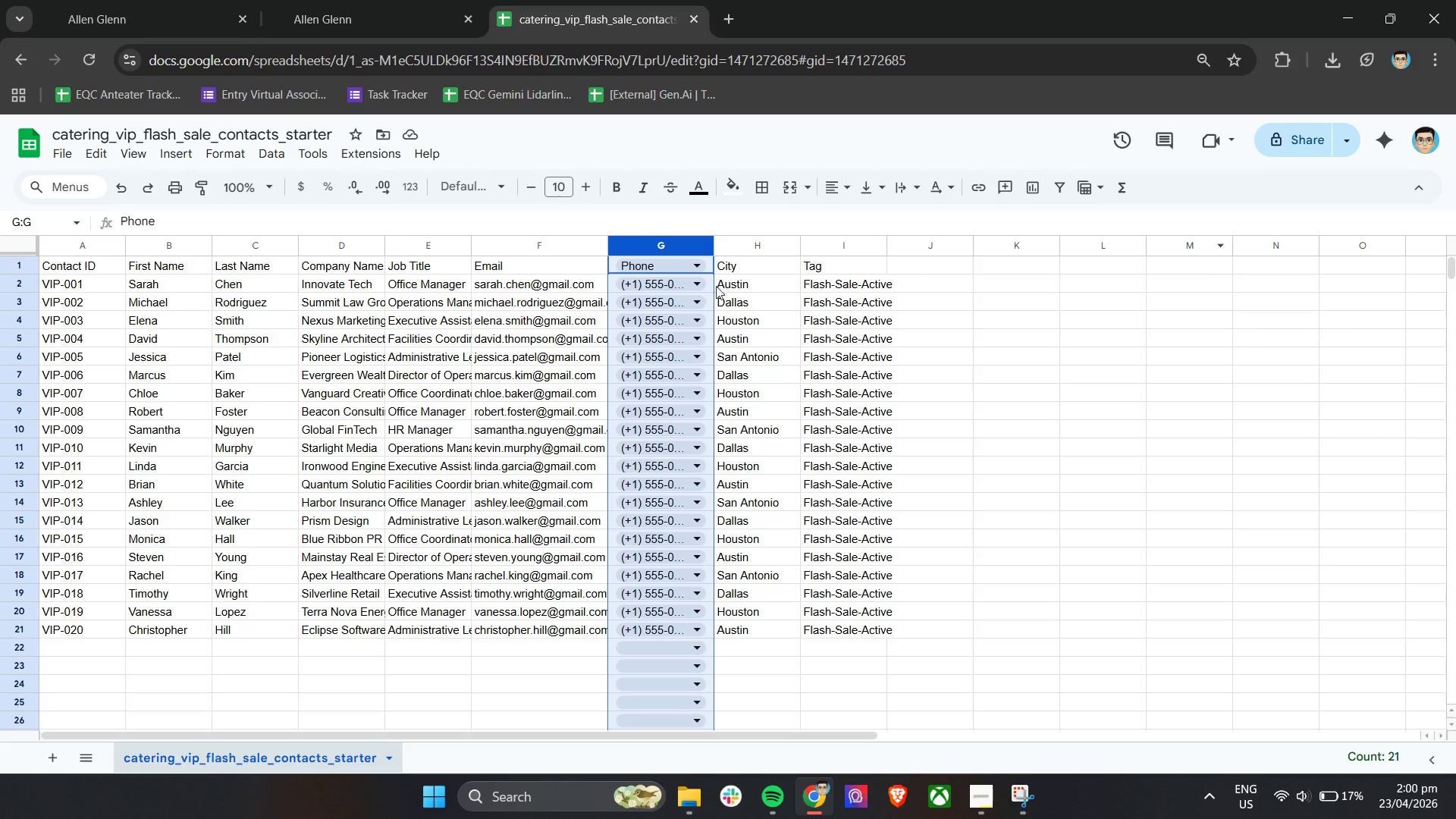 
left_click([679, 284])
 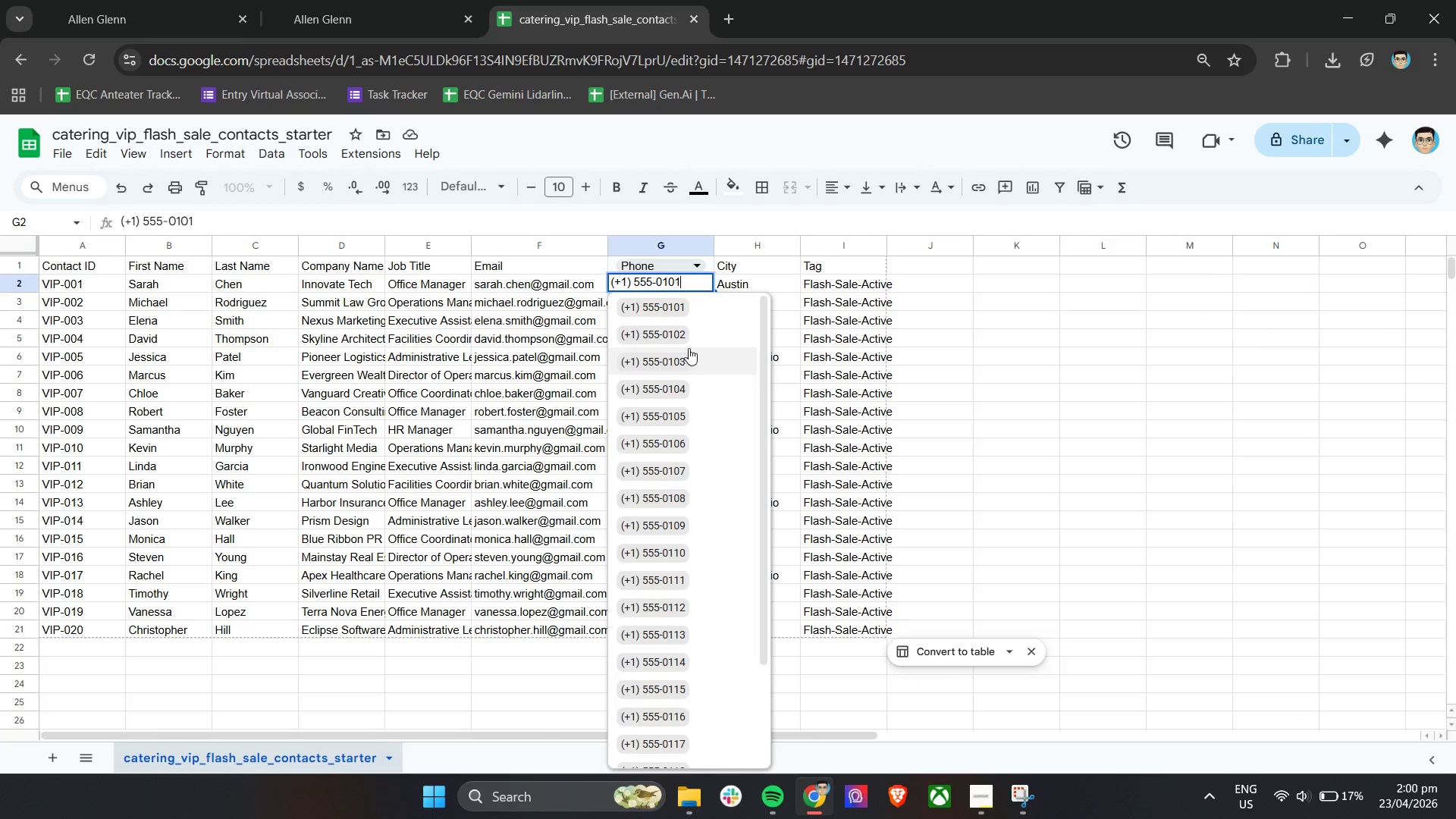 
left_click([950, 254])
 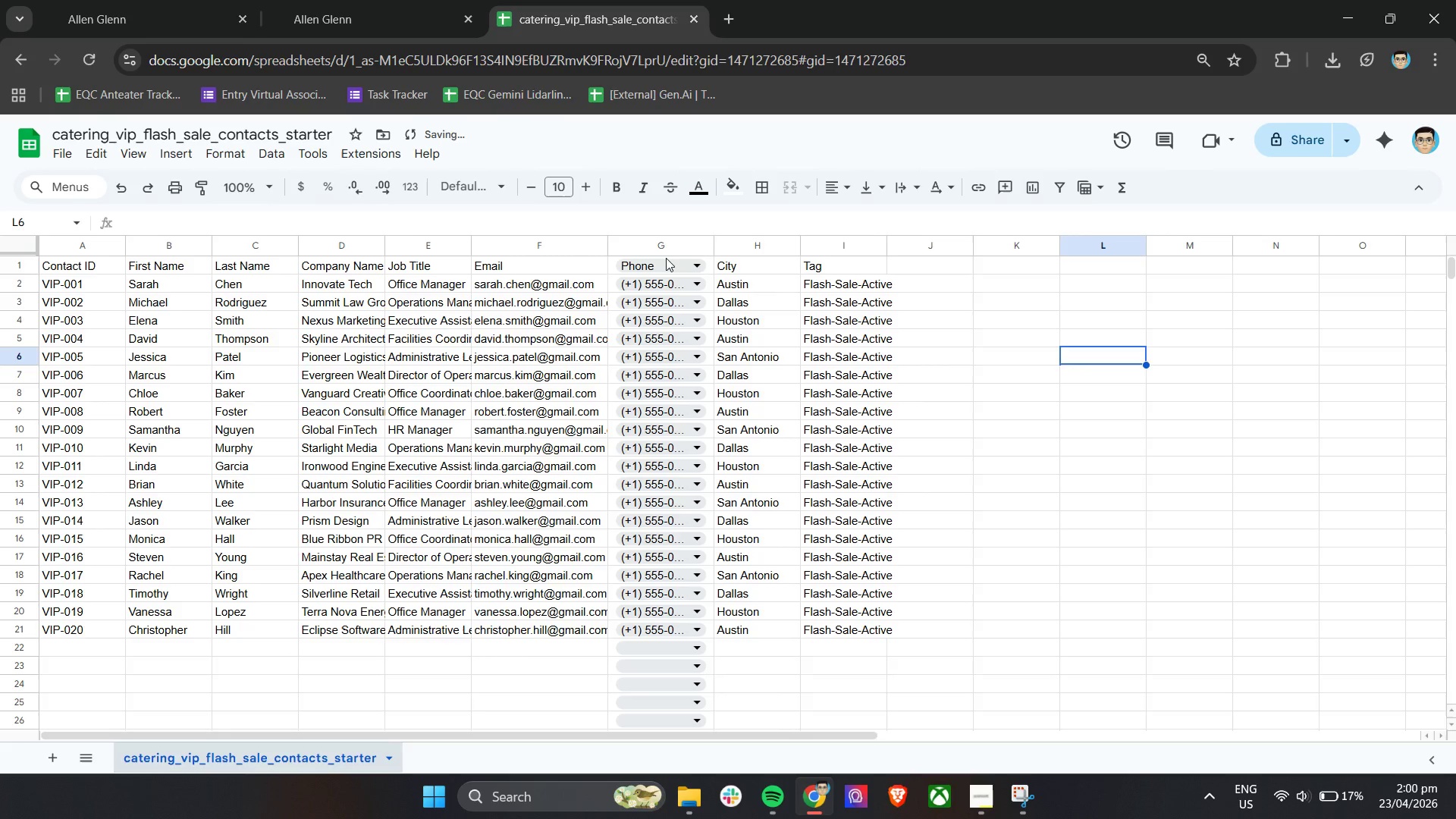 
key(Control+Z)
 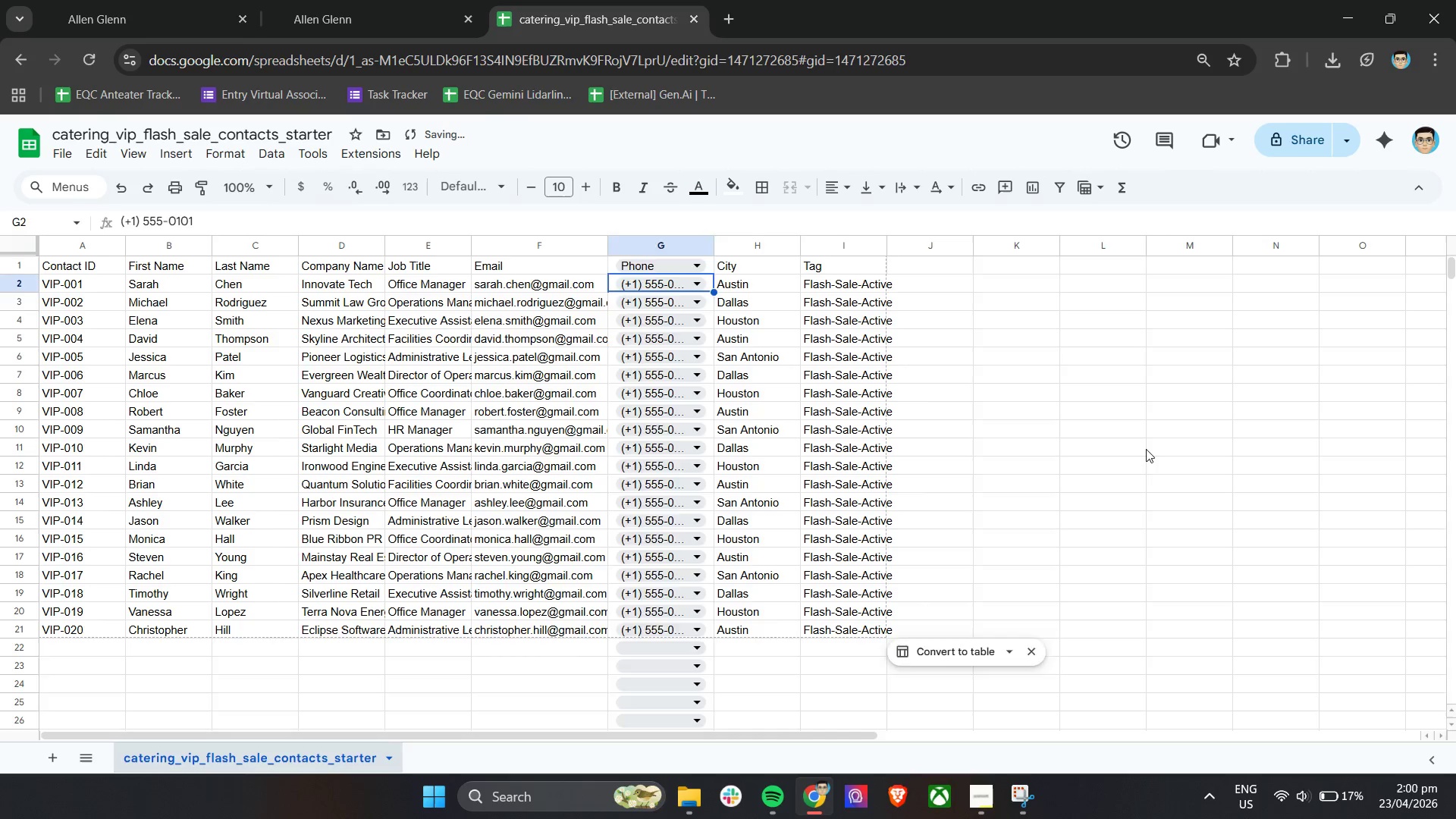 
key(Control+Z)
 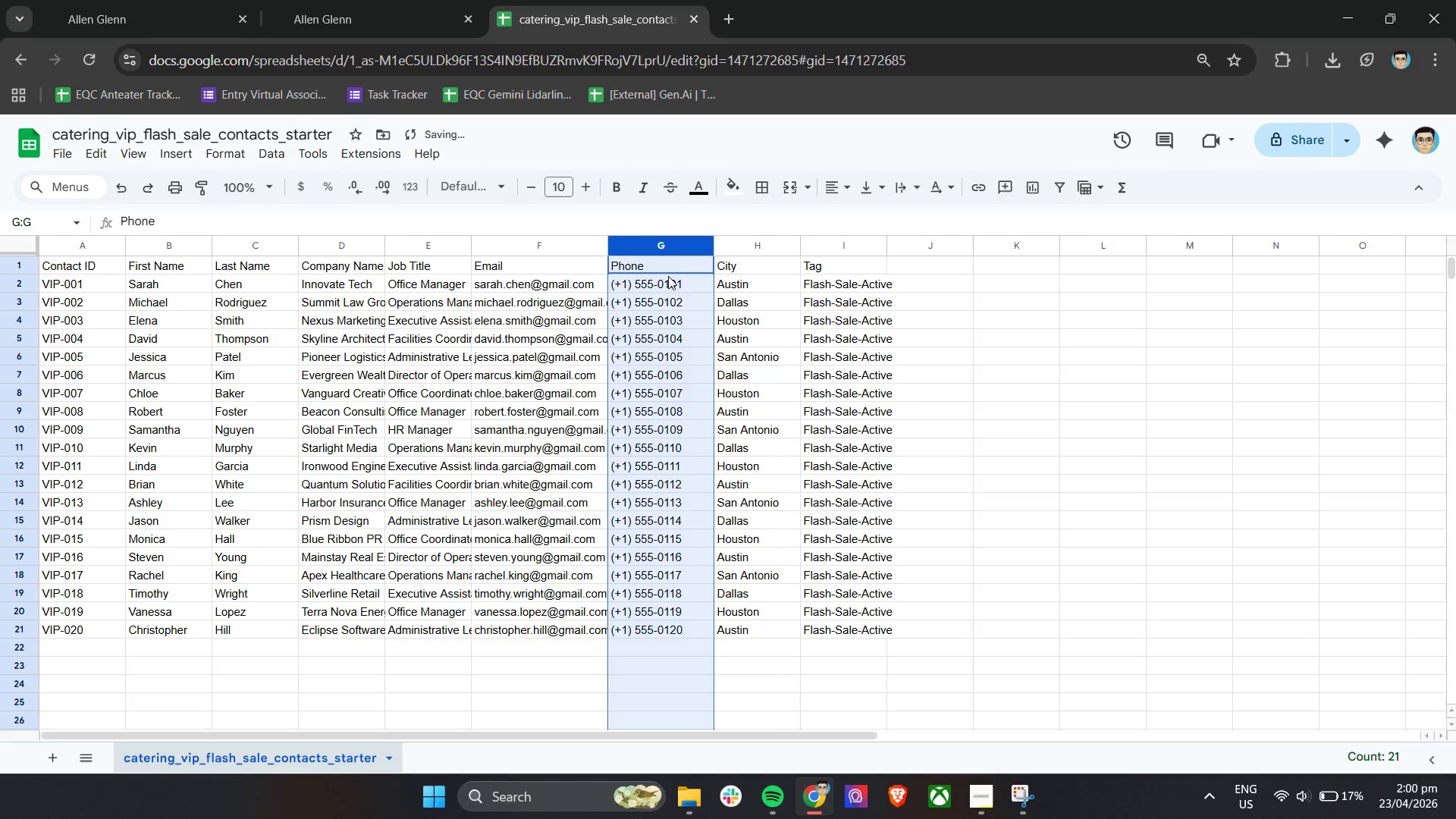 
right_click([668, 265])
 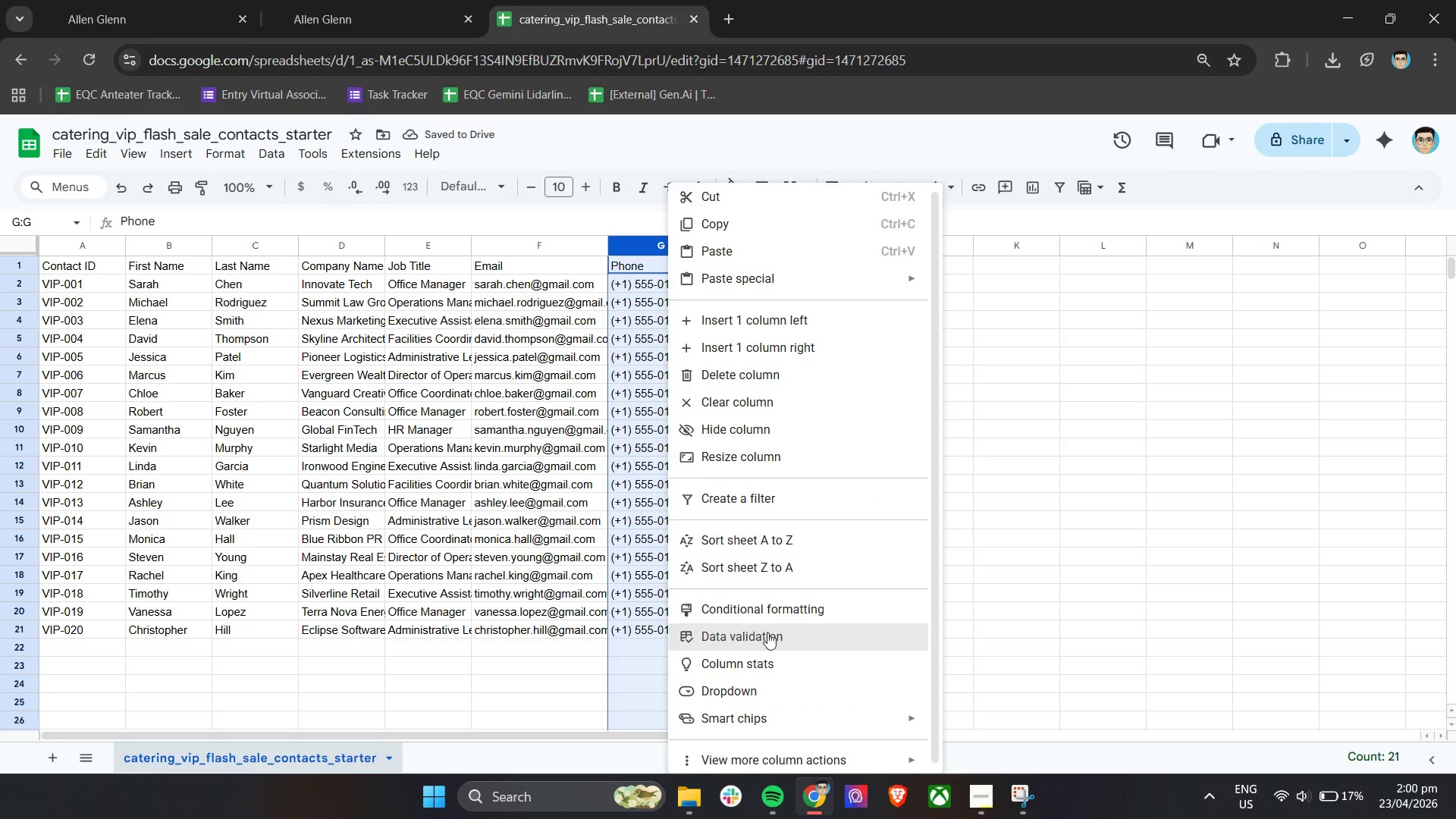 
left_click([781, 617])
 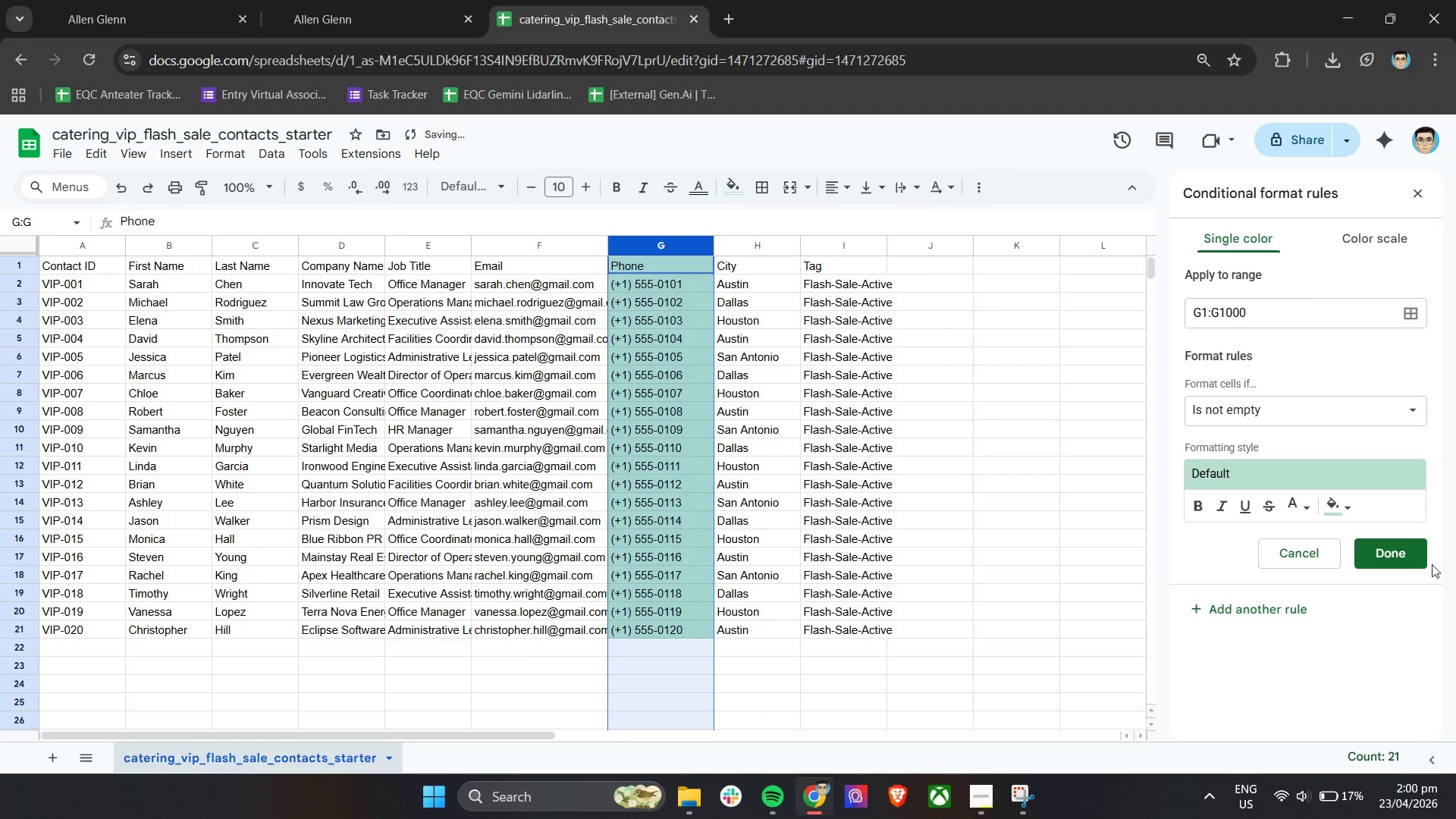 
left_click([1302, 545])
 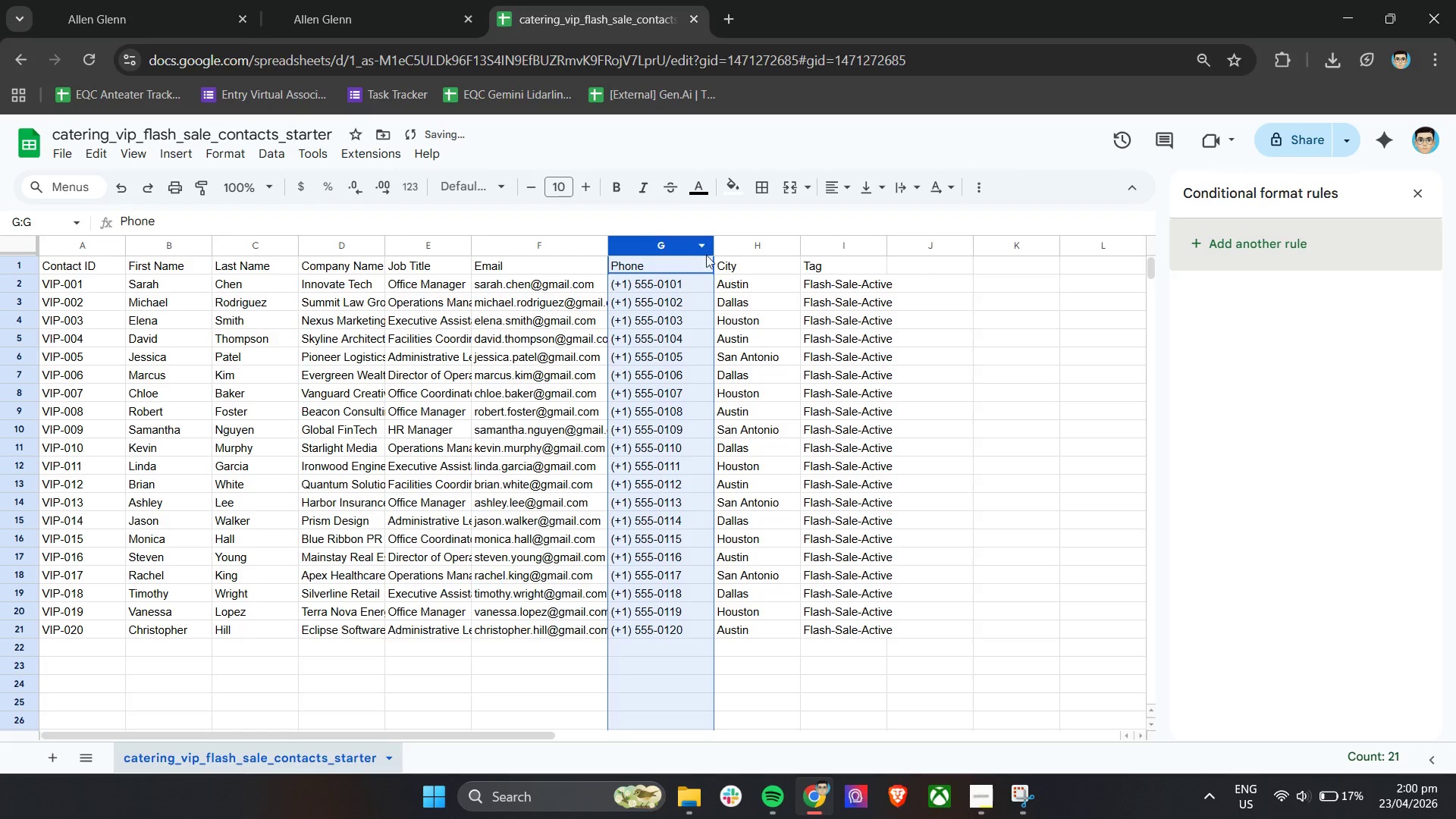 
left_click([706, 239])
 